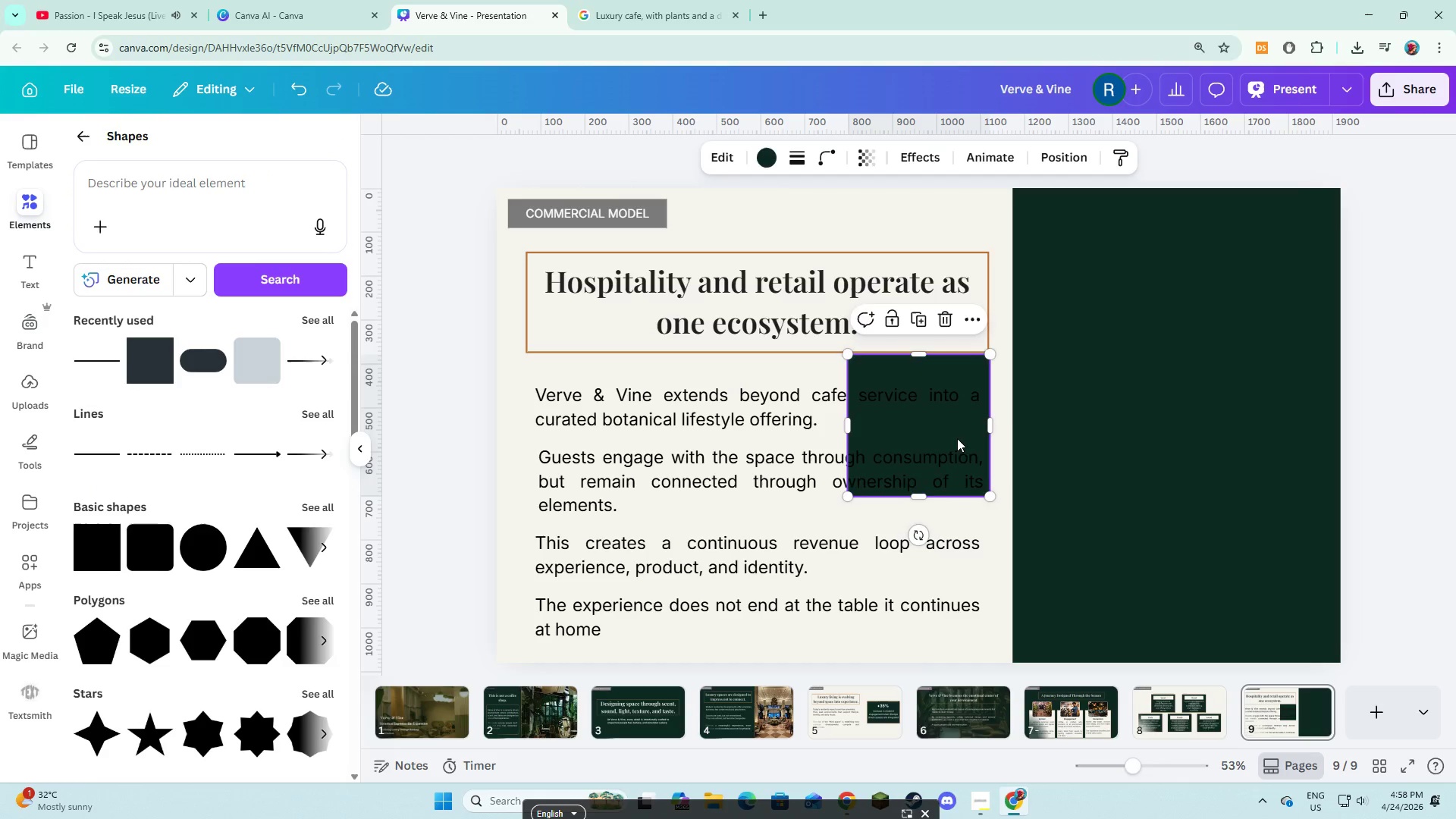 
left_click_drag(start_coordinate=[956, 438], to_coordinate=[1163, 337])
 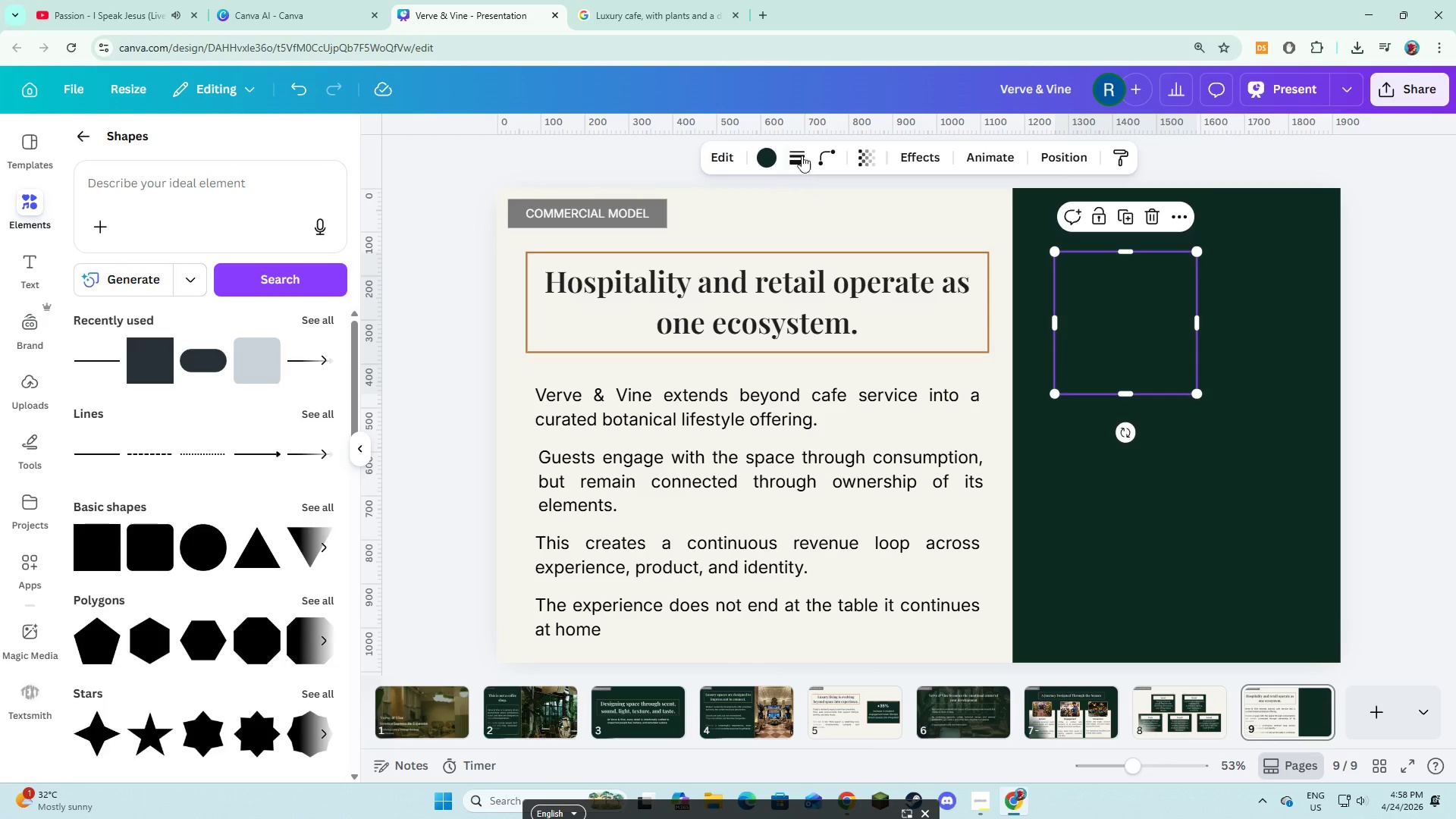 
left_click([800, 152])
 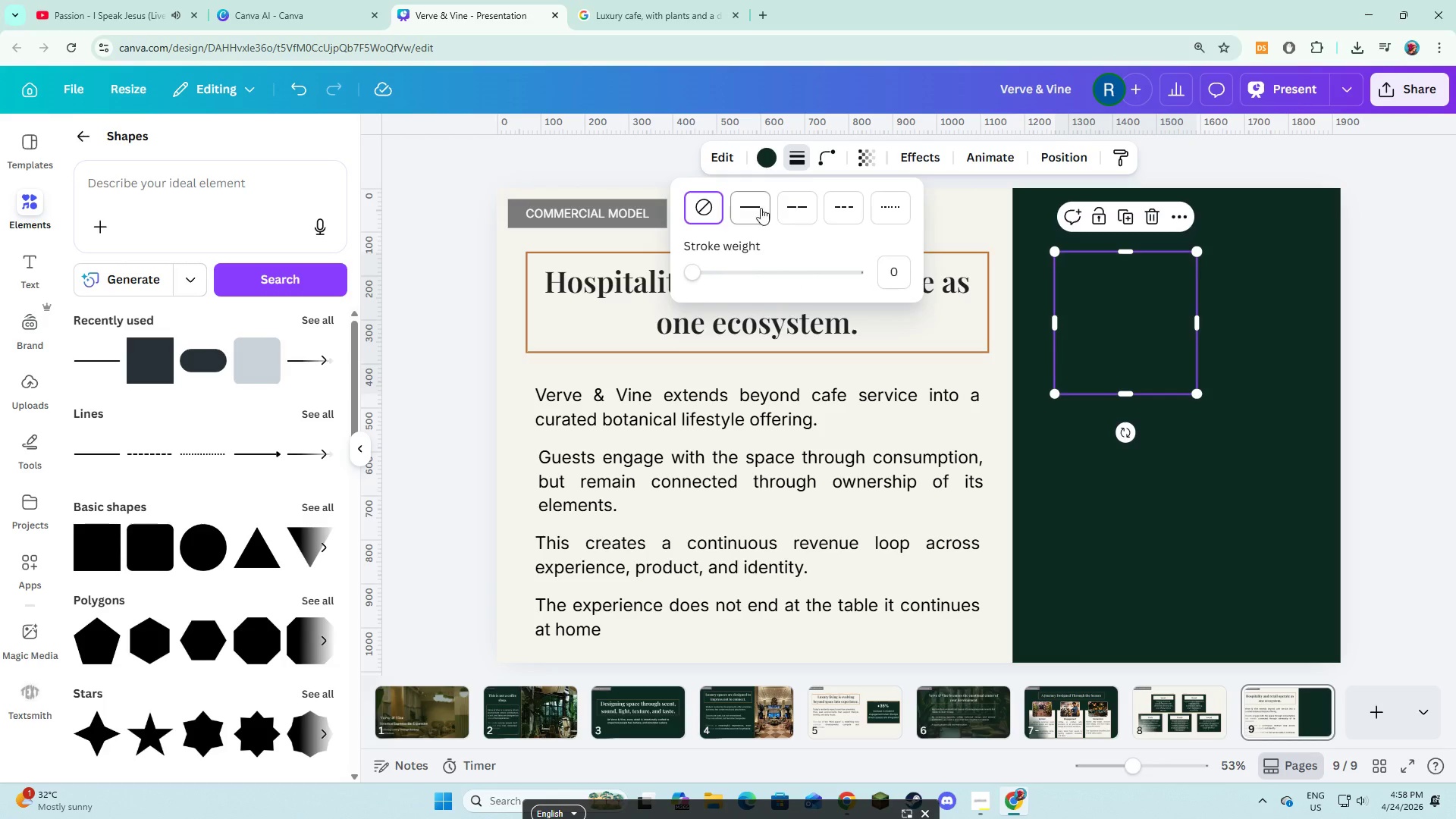 
left_click([755, 205])
 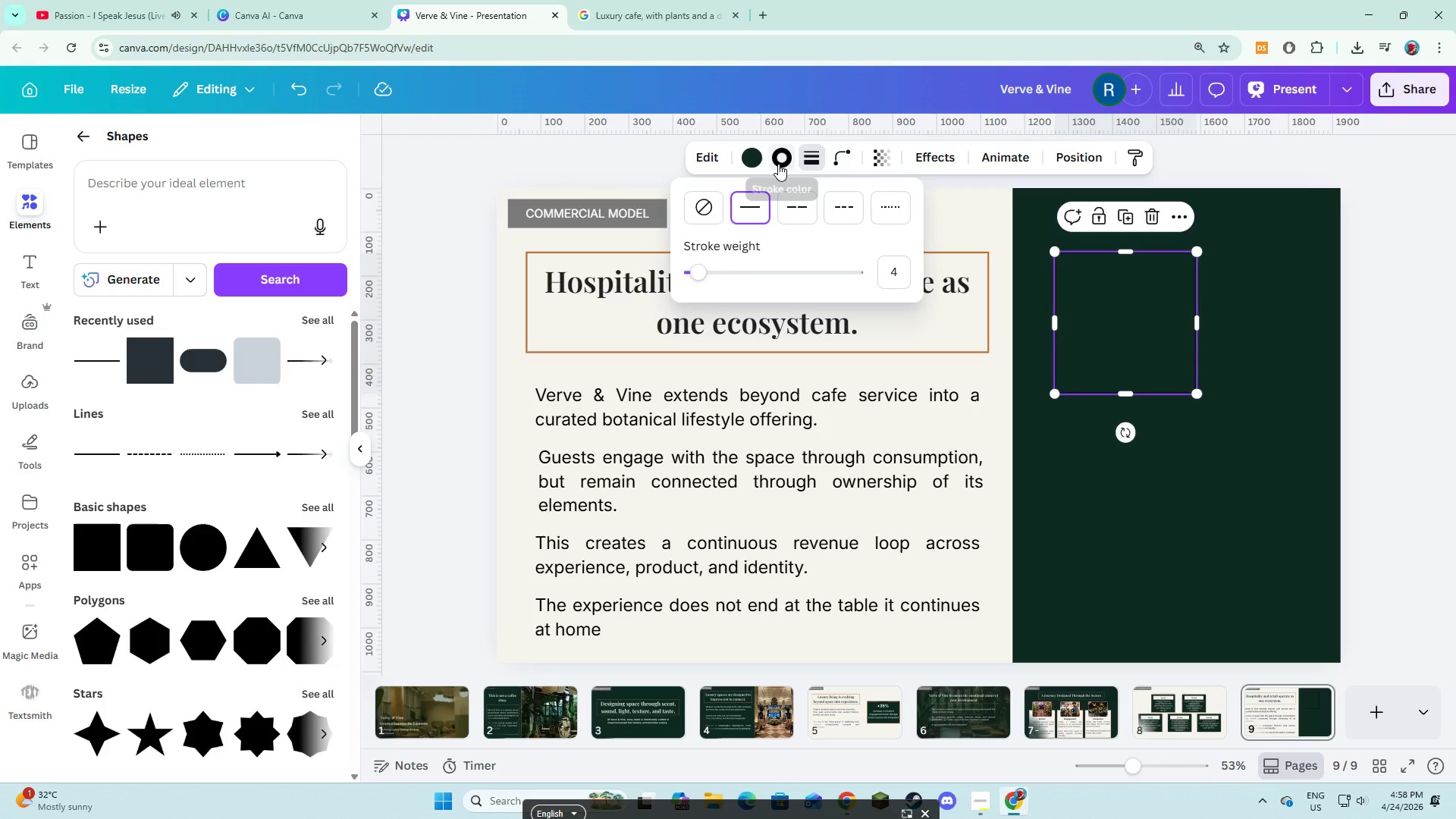 
left_click([780, 162])
 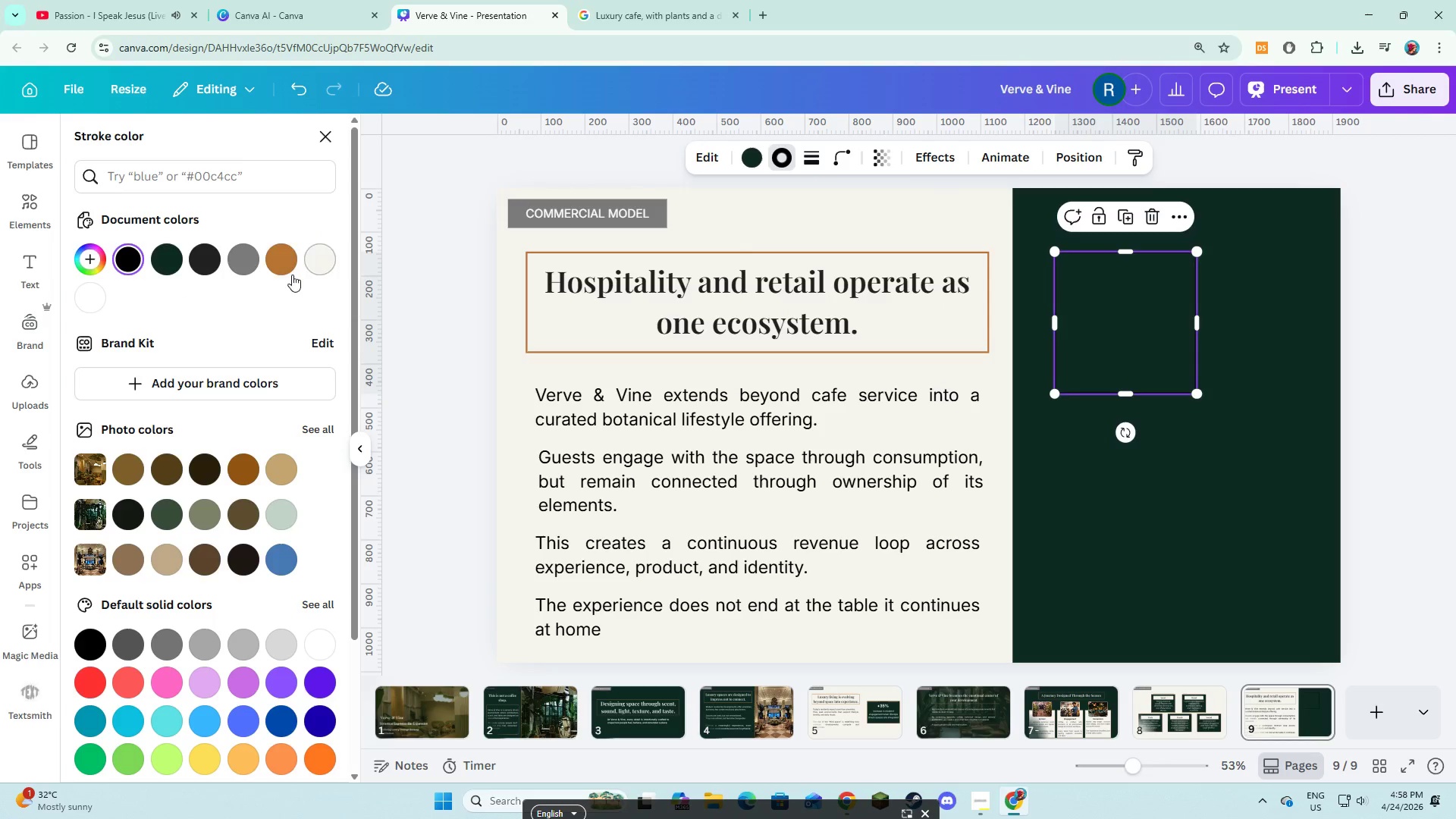 
left_click([282, 267])
 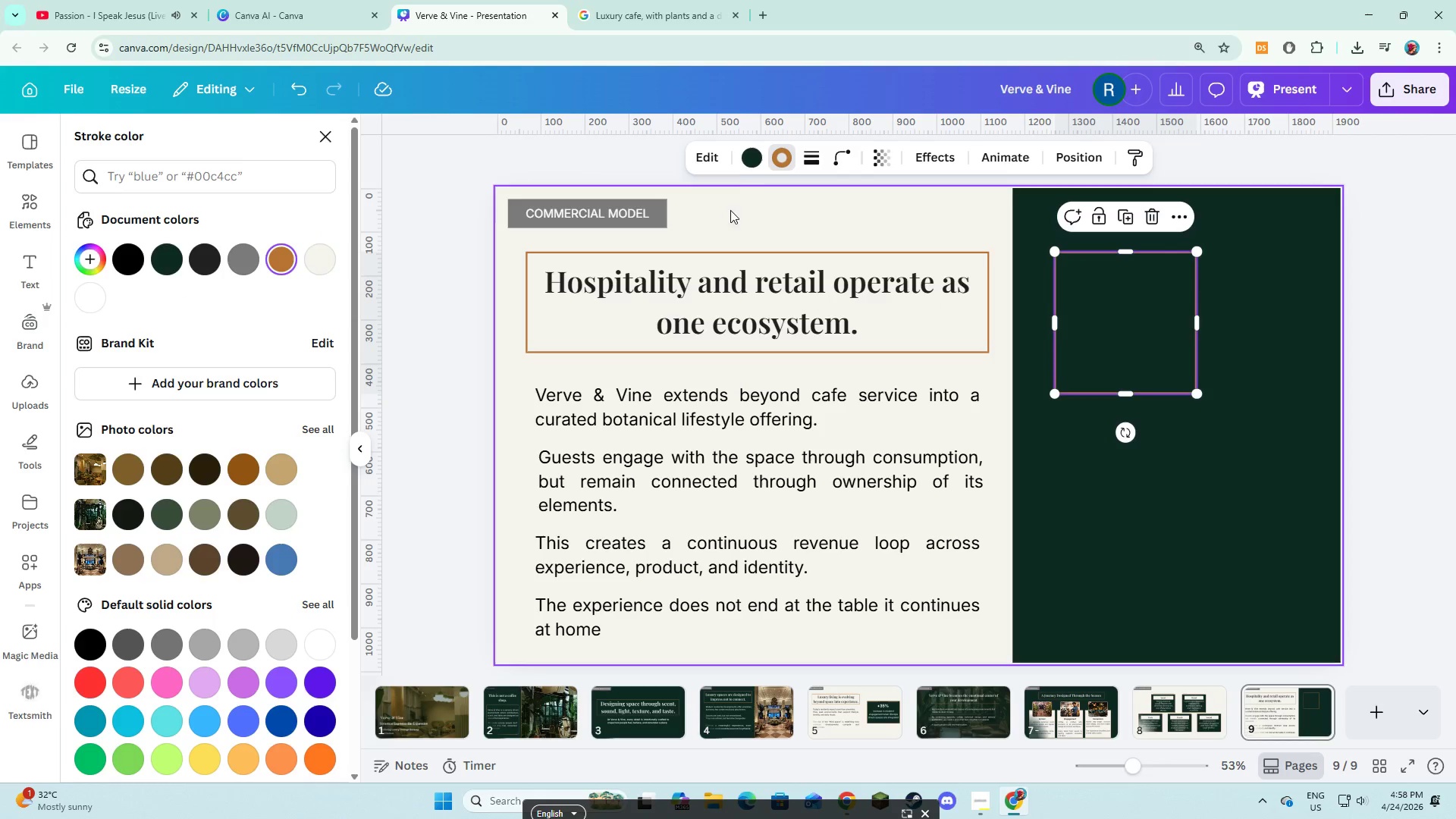 
left_click([754, 156])
 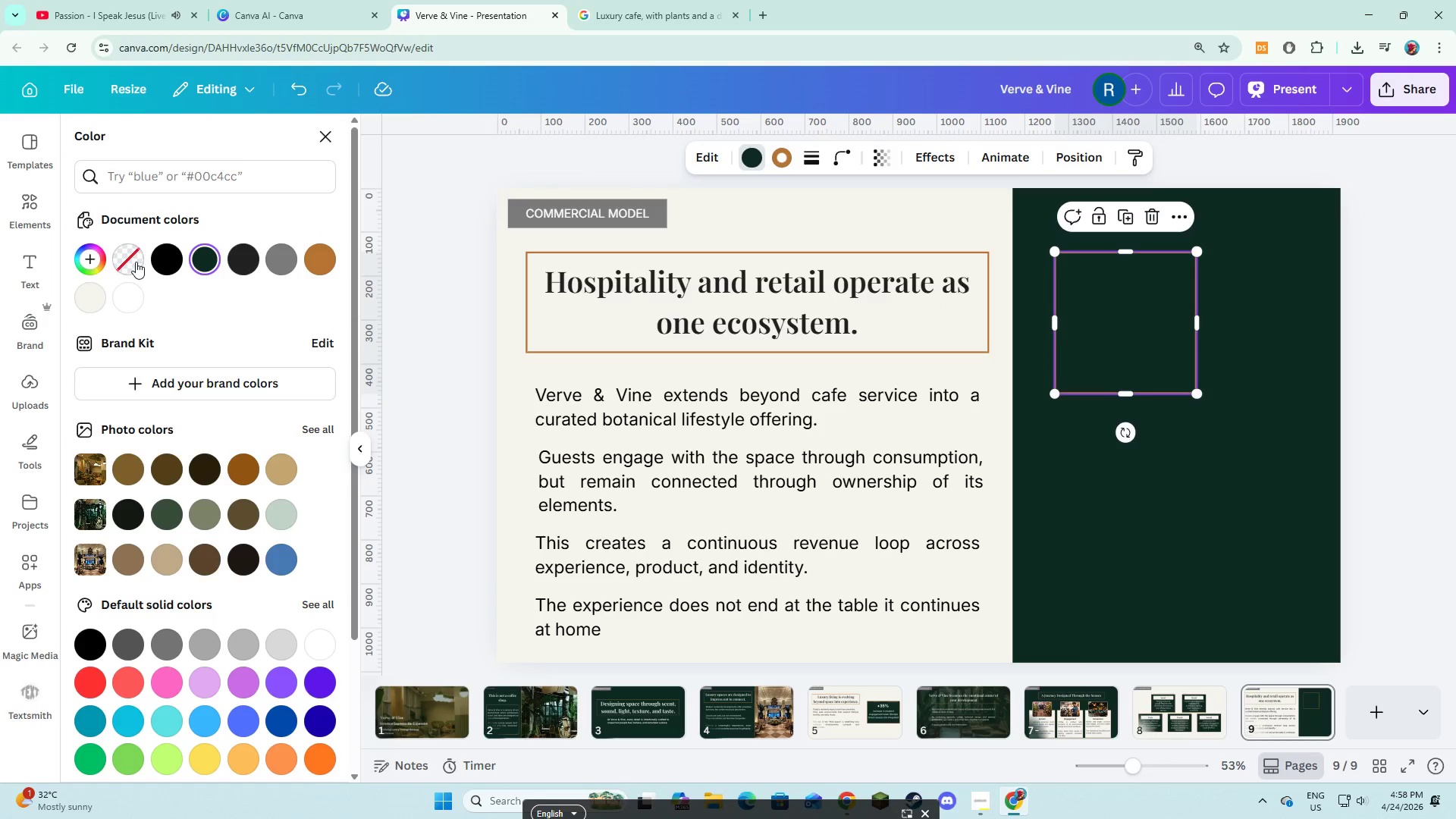 
left_click([136, 262])
 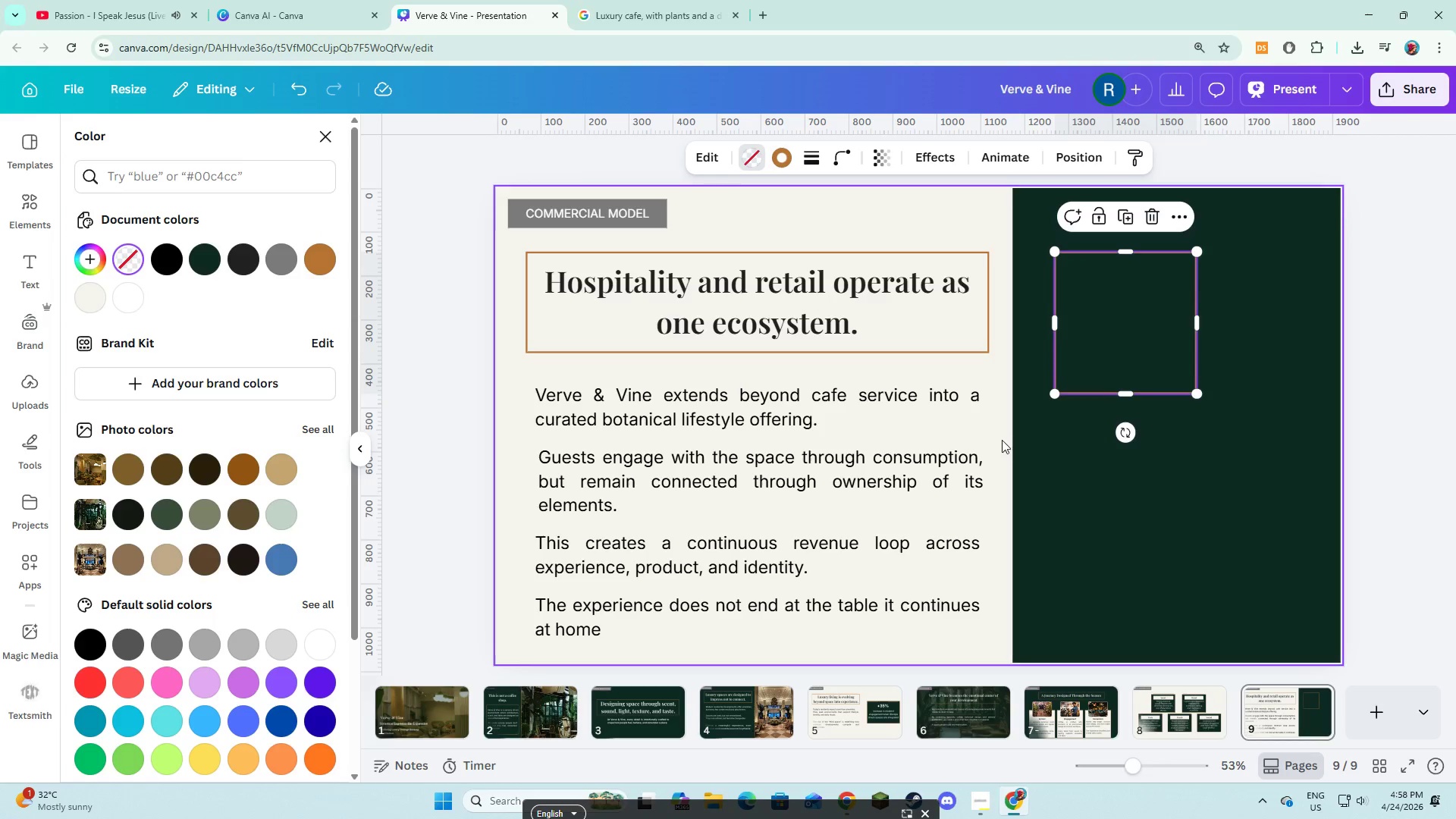 
left_click([1046, 425])
 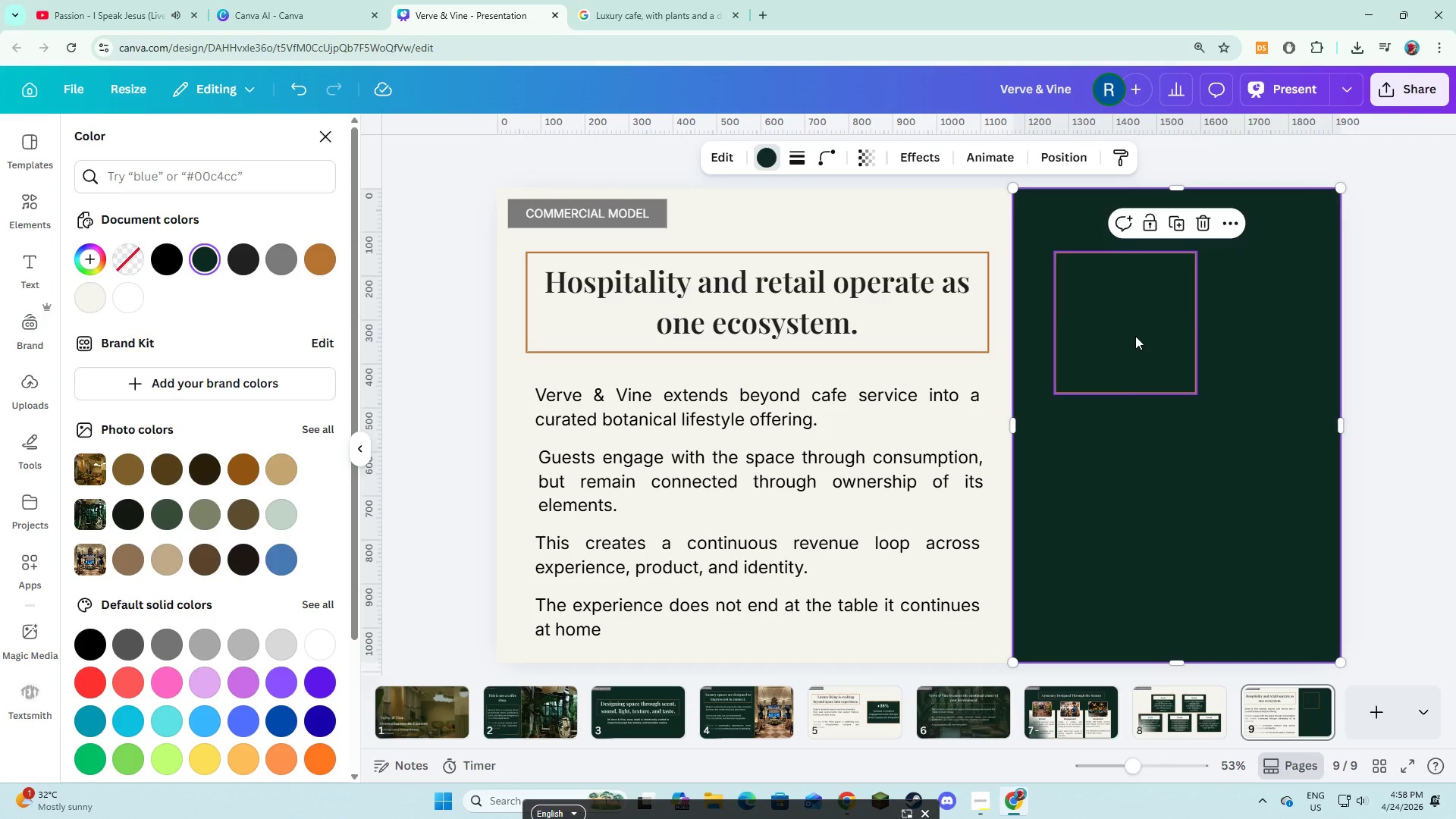 
left_click([1135, 336])
 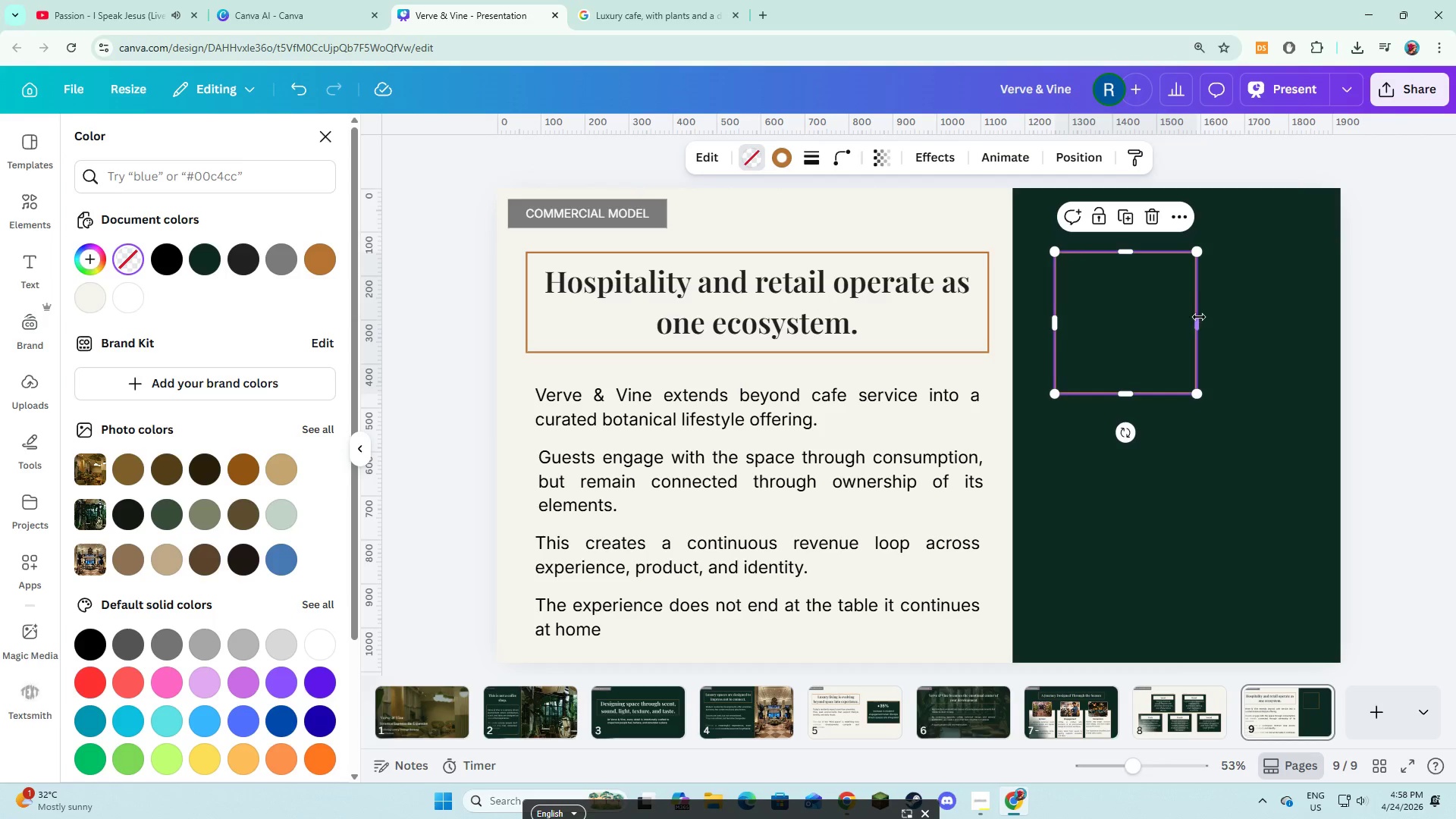 
left_click_drag(start_coordinate=[1201, 317], to_coordinate=[1302, 322])
 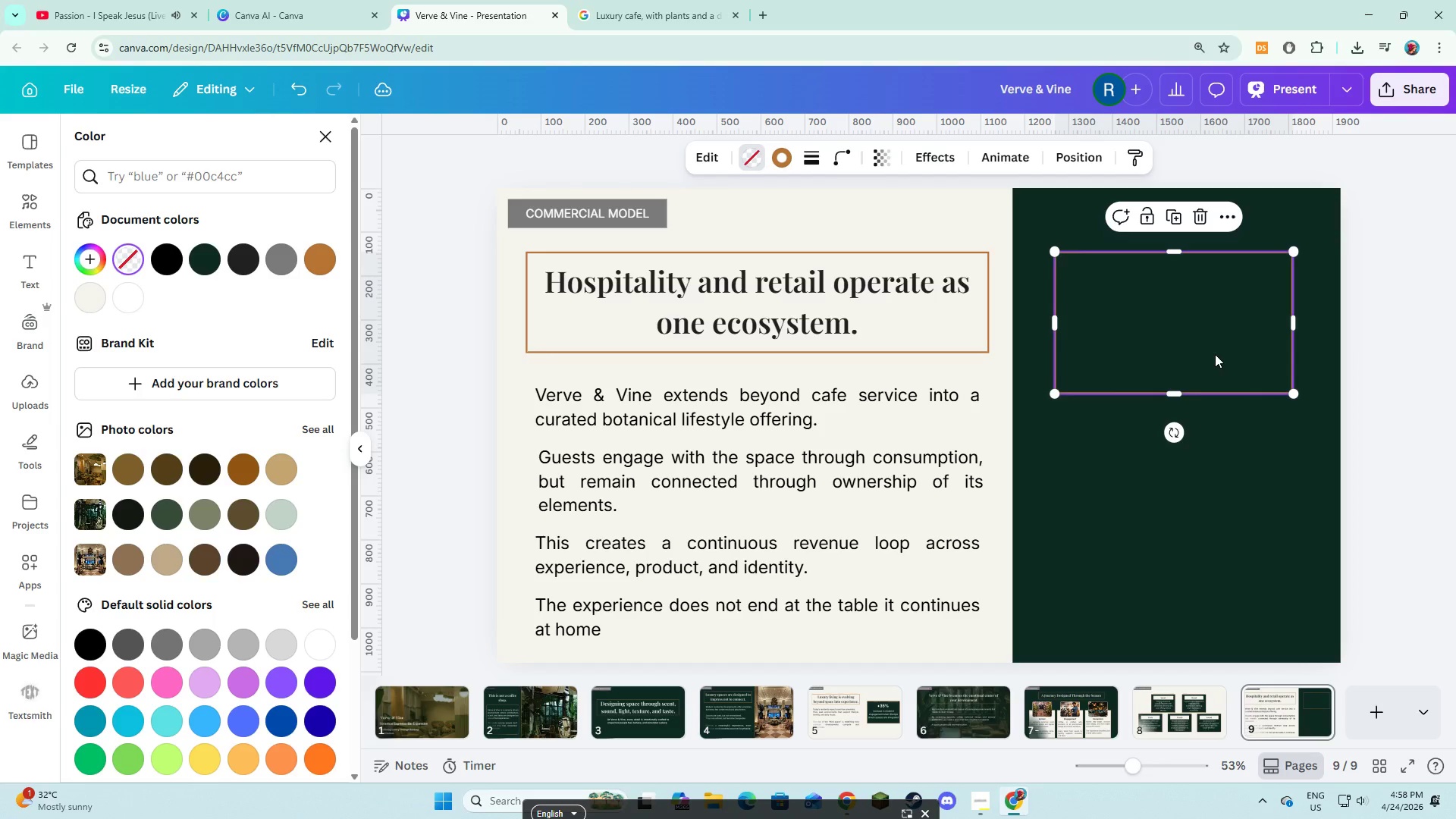 
left_click_drag(start_coordinate=[1215, 354], to_coordinate=[1217, 340])
 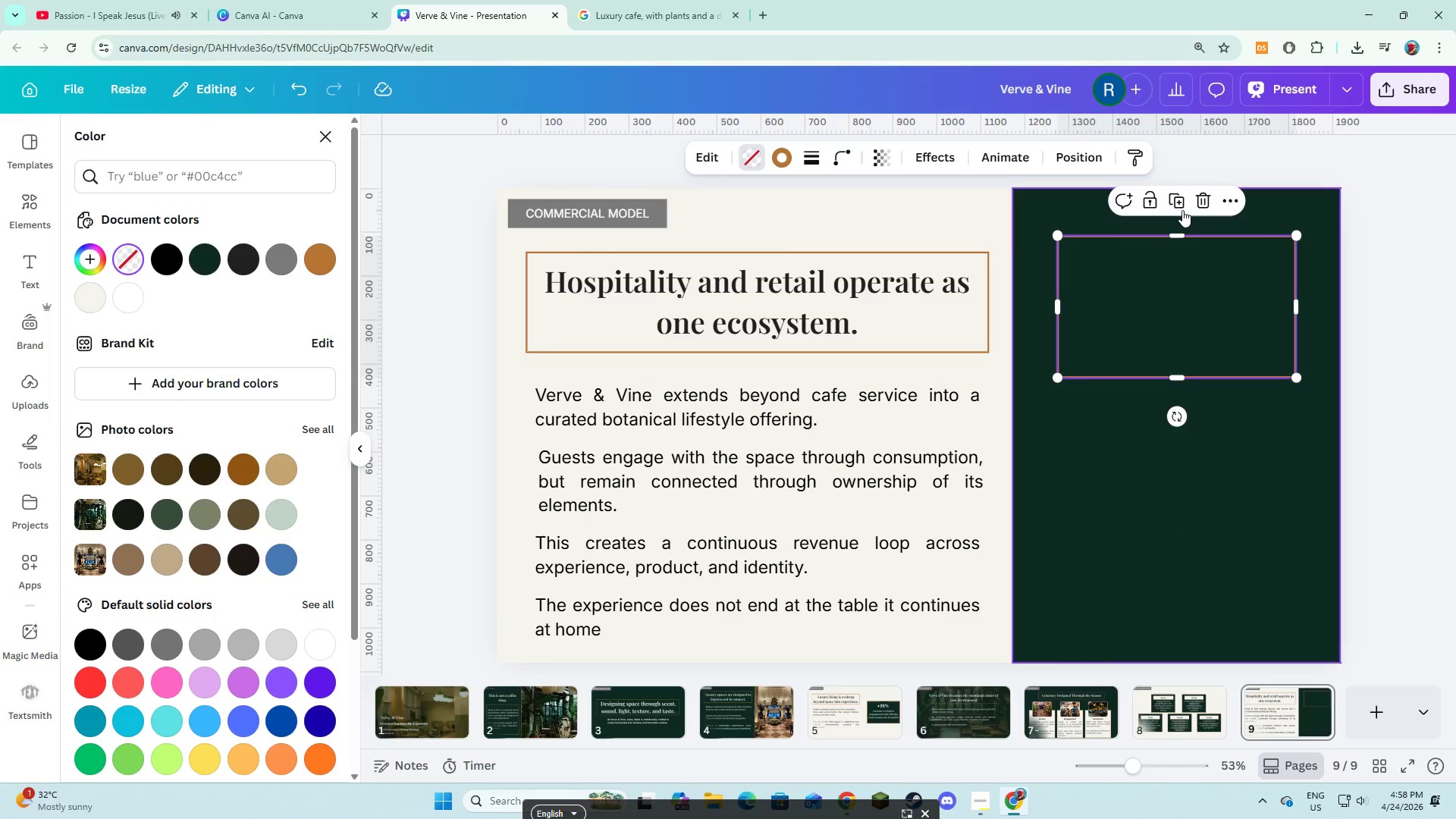 
left_click([1182, 209])
 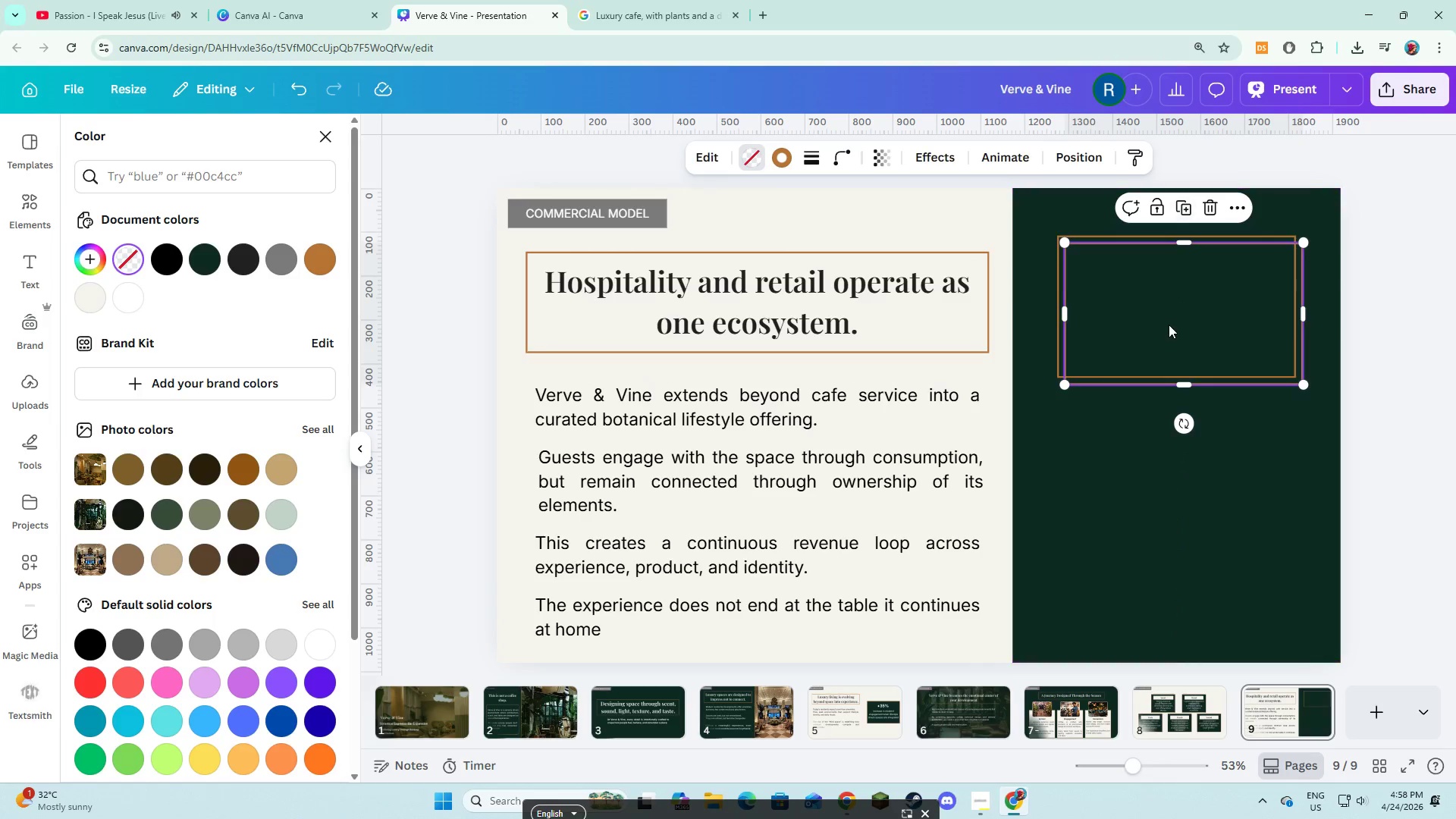 
left_click_drag(start_coordinate=[1169, 325], to_coordinate=[1163, 477])
 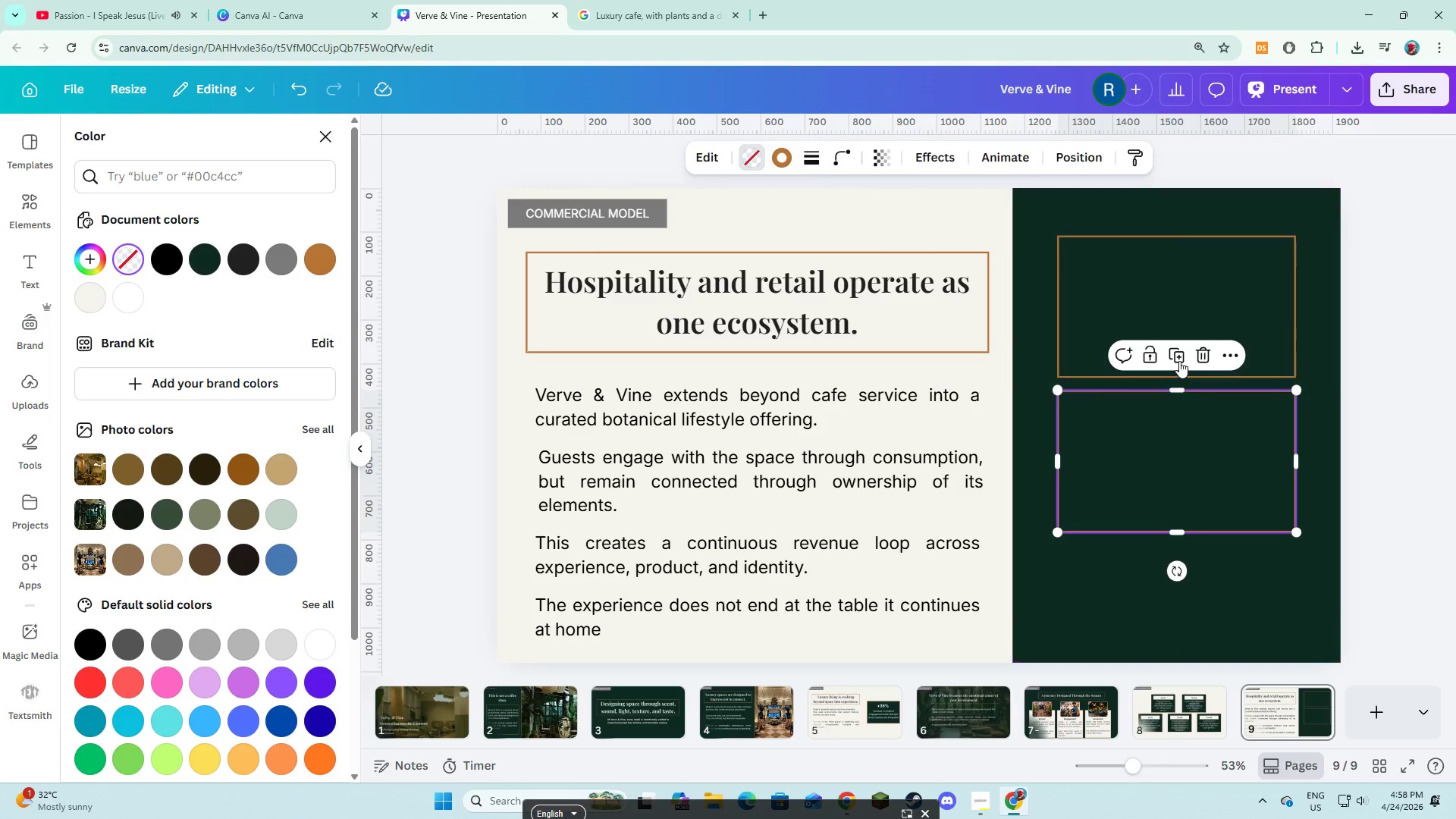 
left_click([1179, 361])
 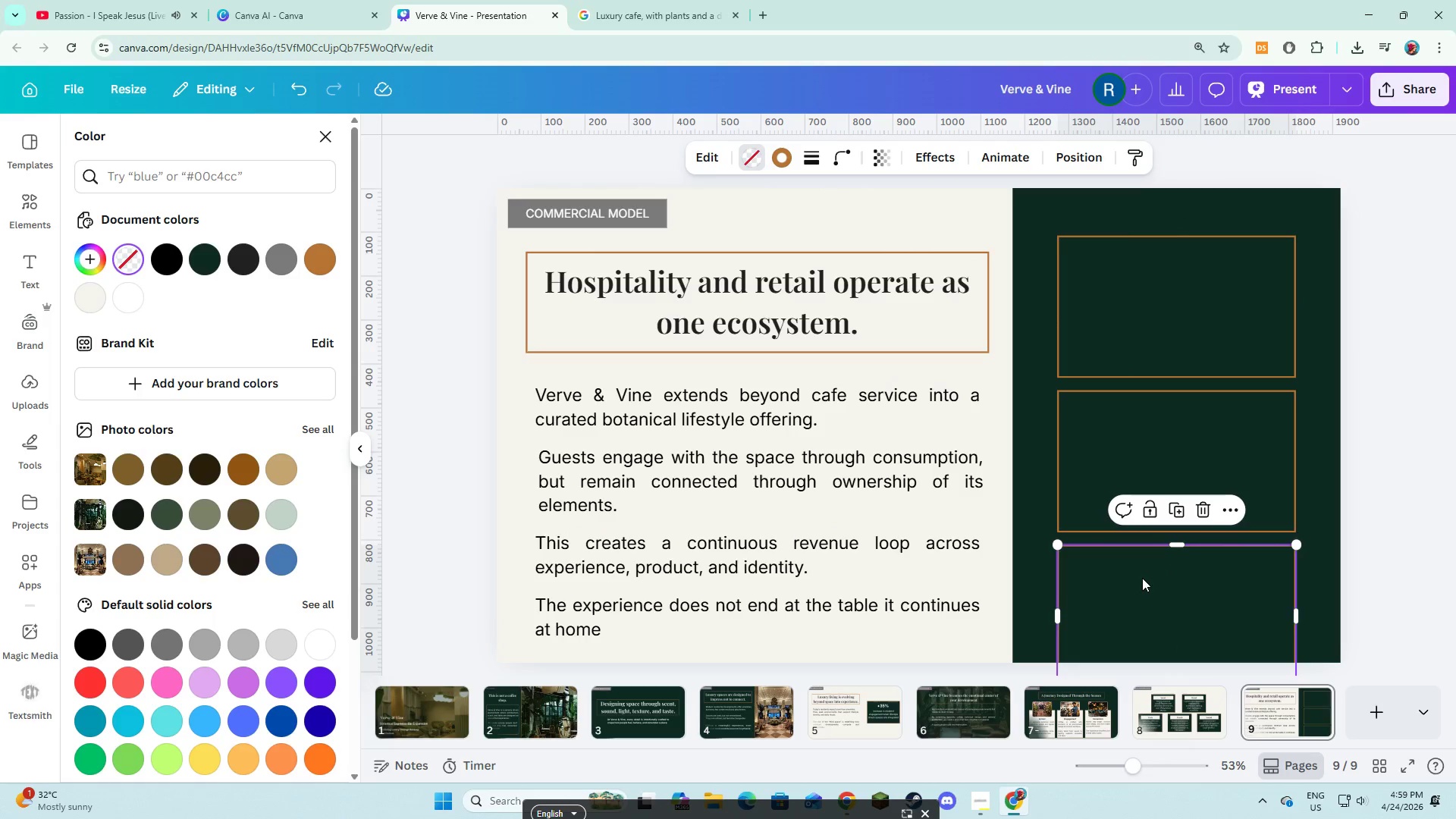 
hold_key(key=ShiftLeft, duration=0.94)
double_click([1114, 313])
 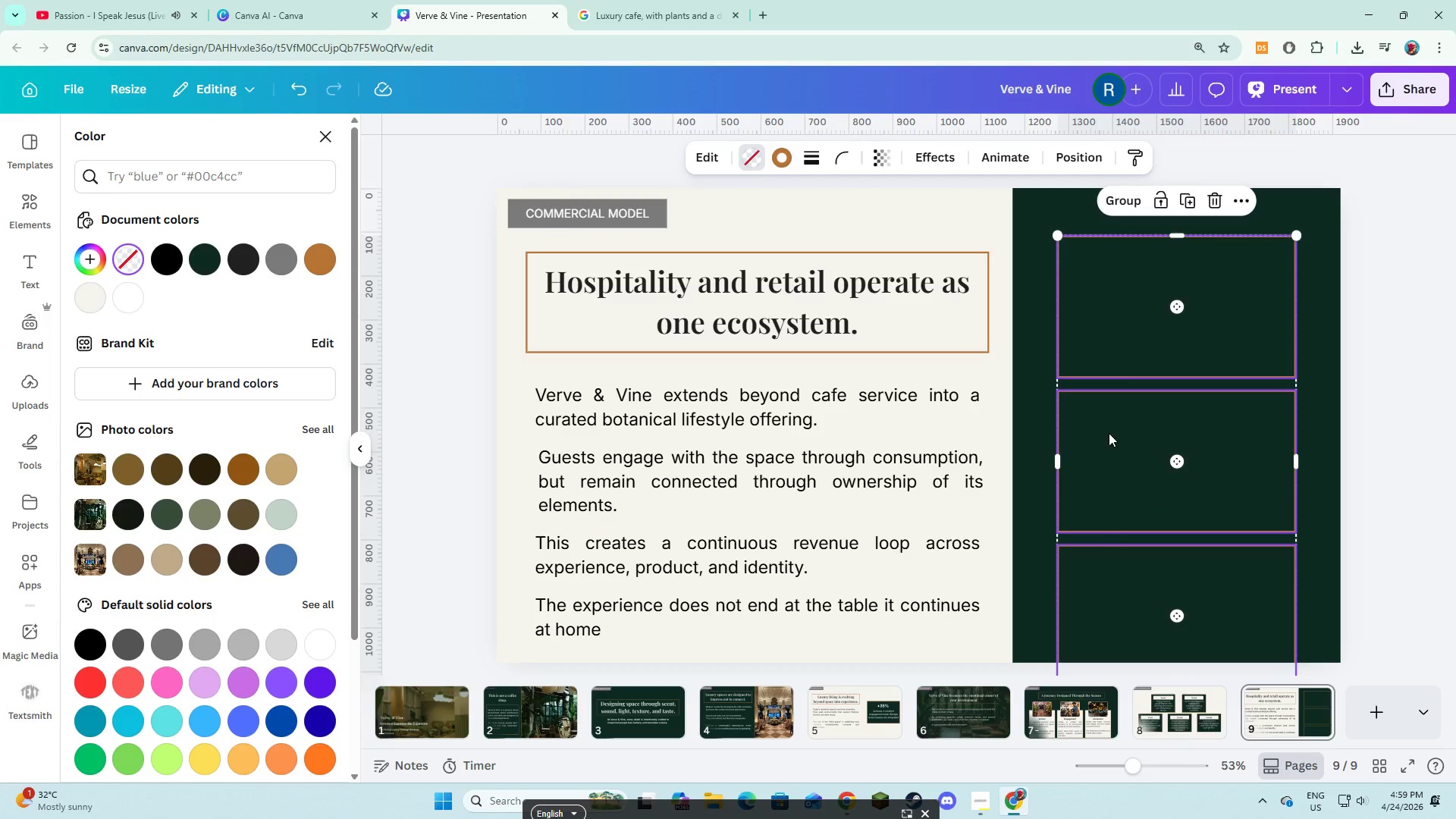 
left_click_drag(start_coordinate=[1109, 433], to_coordinate=[1110, 400])
 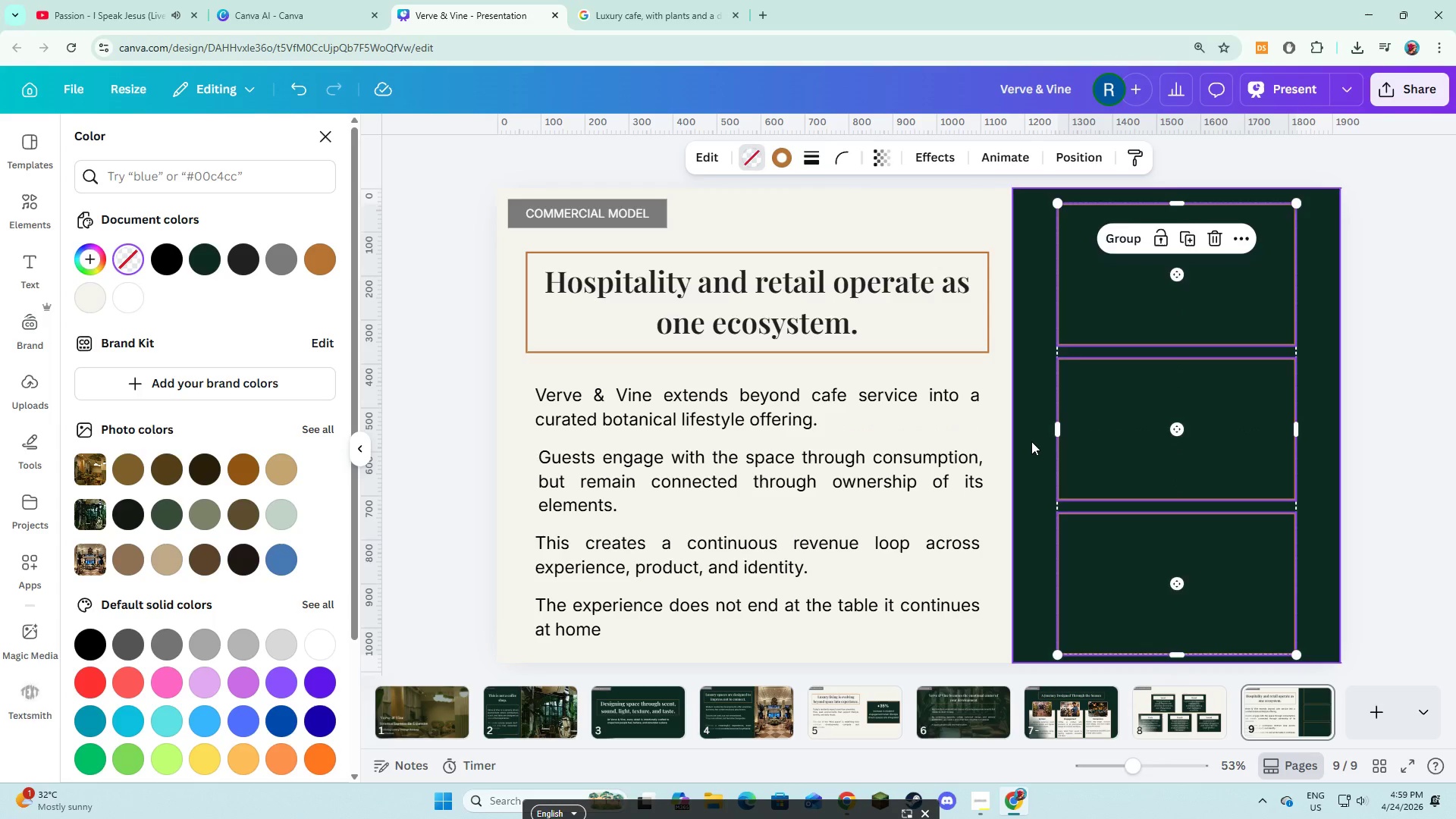 
left_click([1031, 441])
 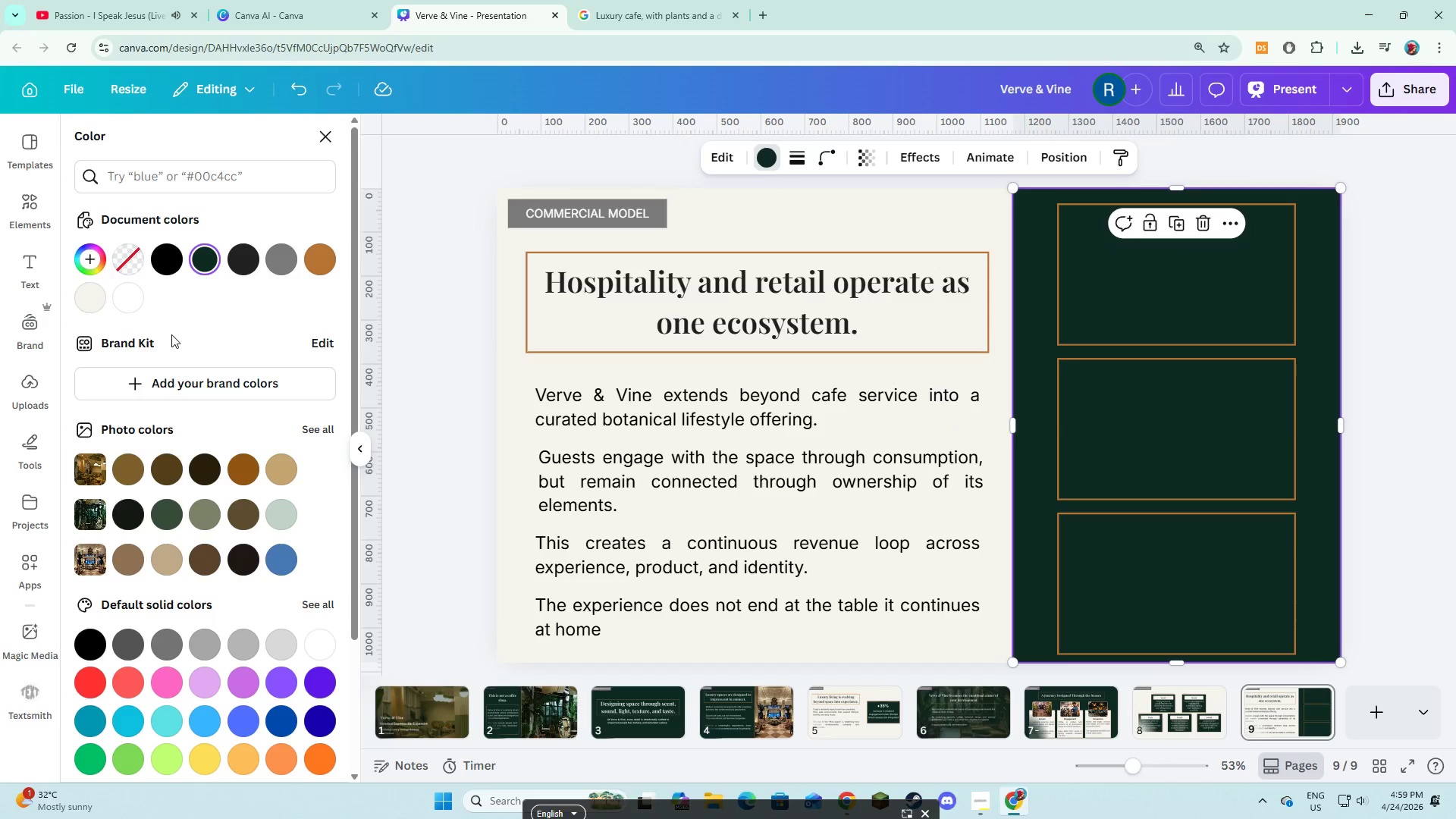 
left_click([32, 252])
 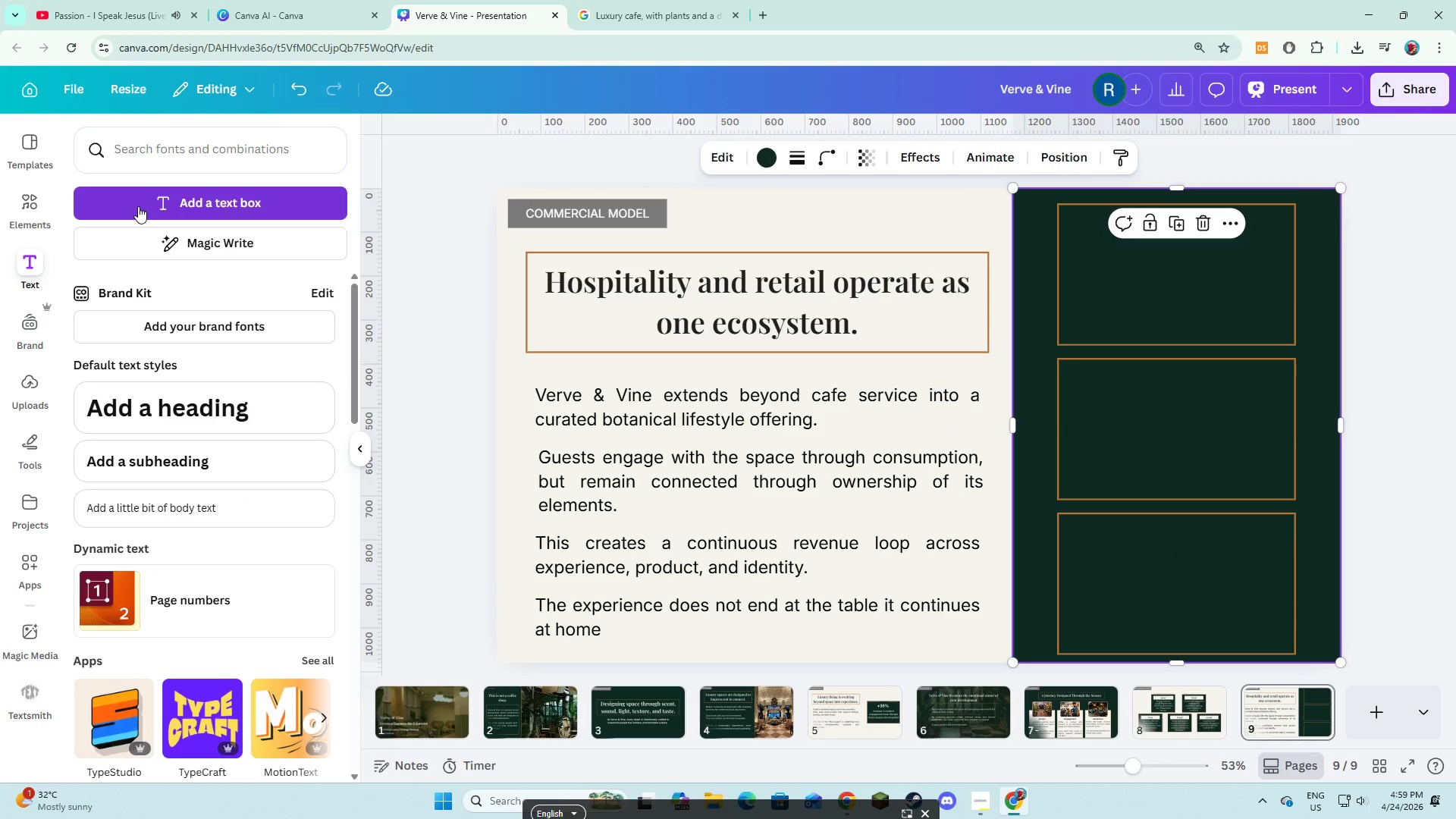 
left_click([138, 206])
 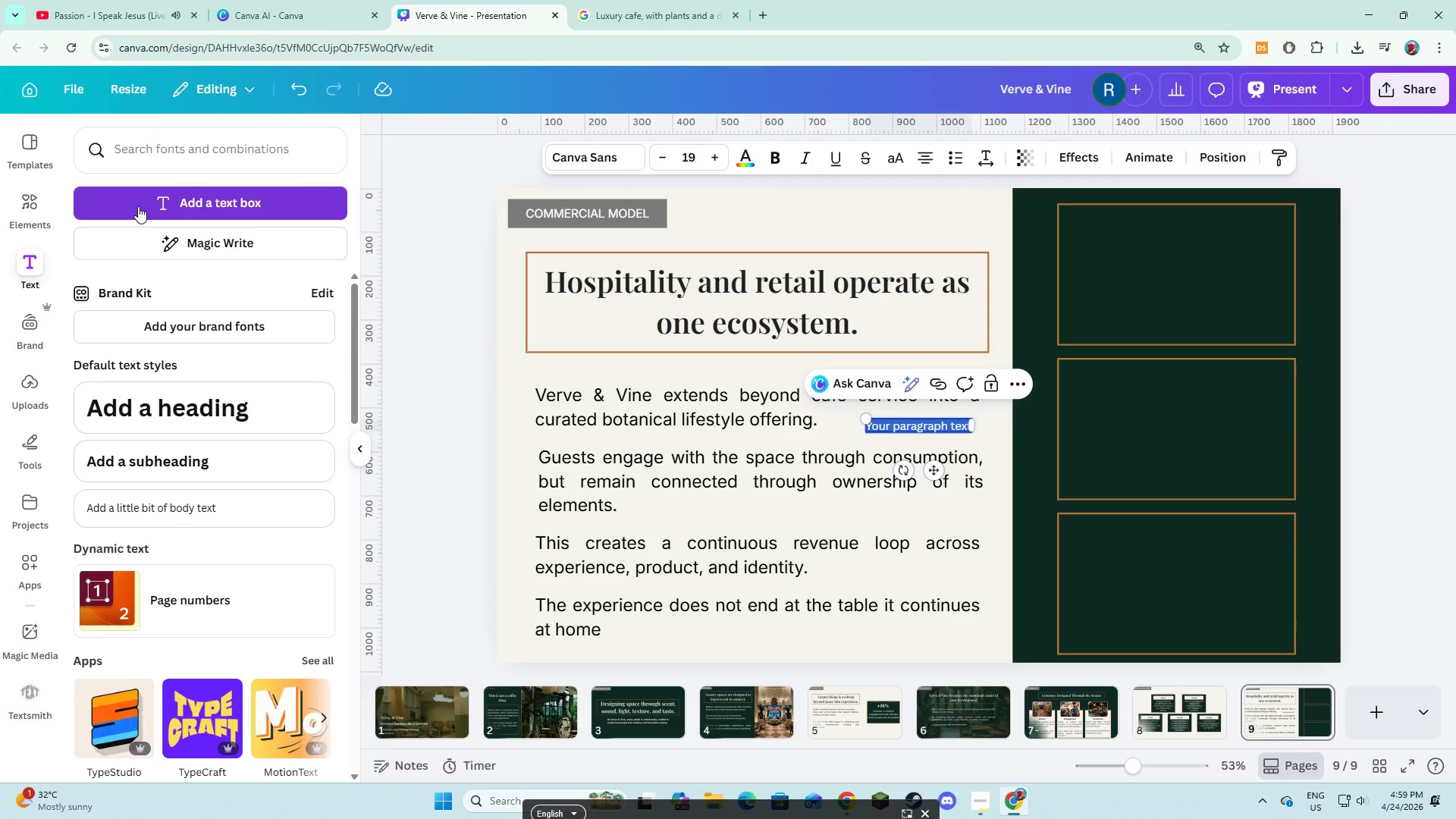 
type(Hospitality Core)
 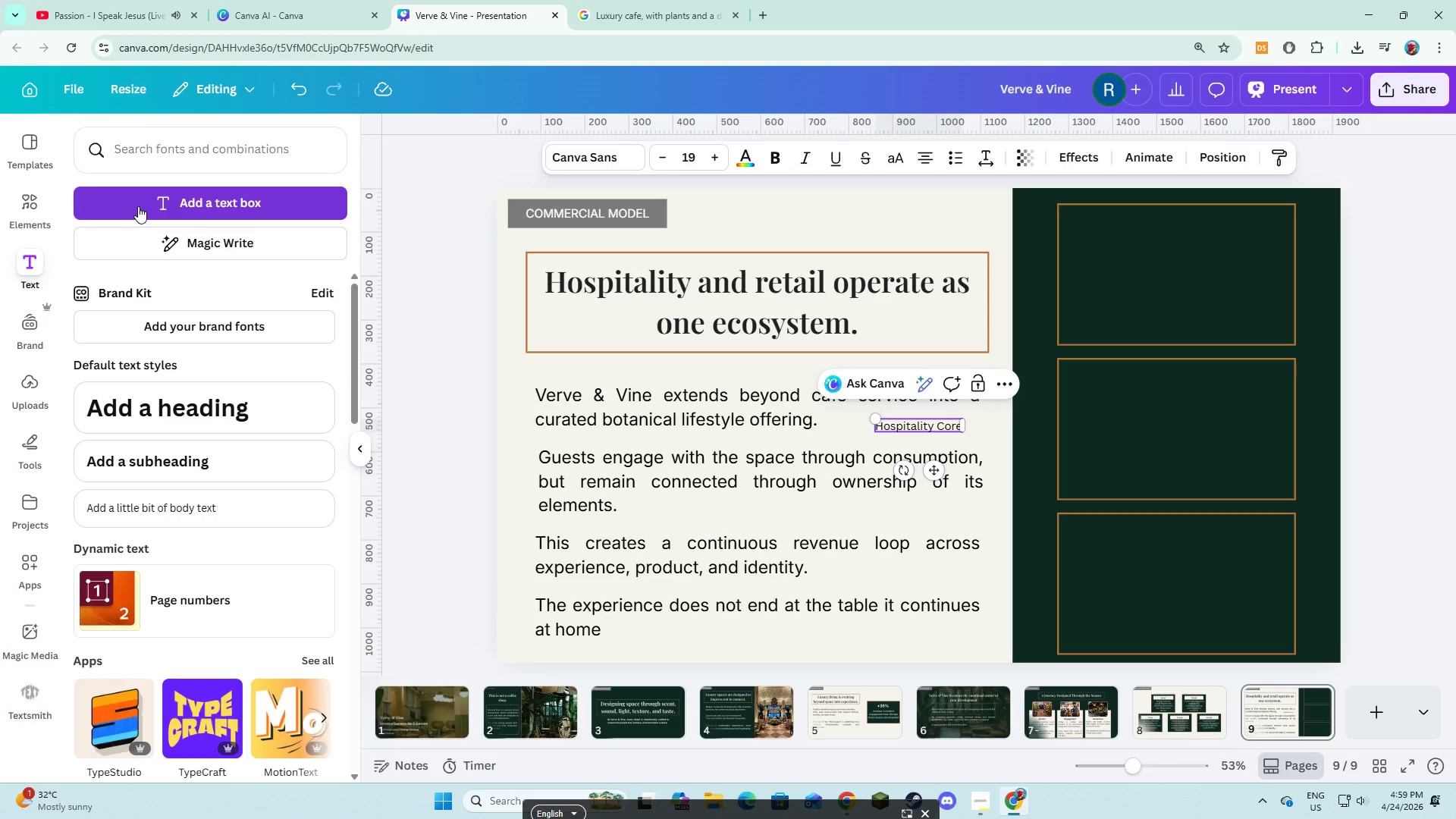 
key(Control+A)
 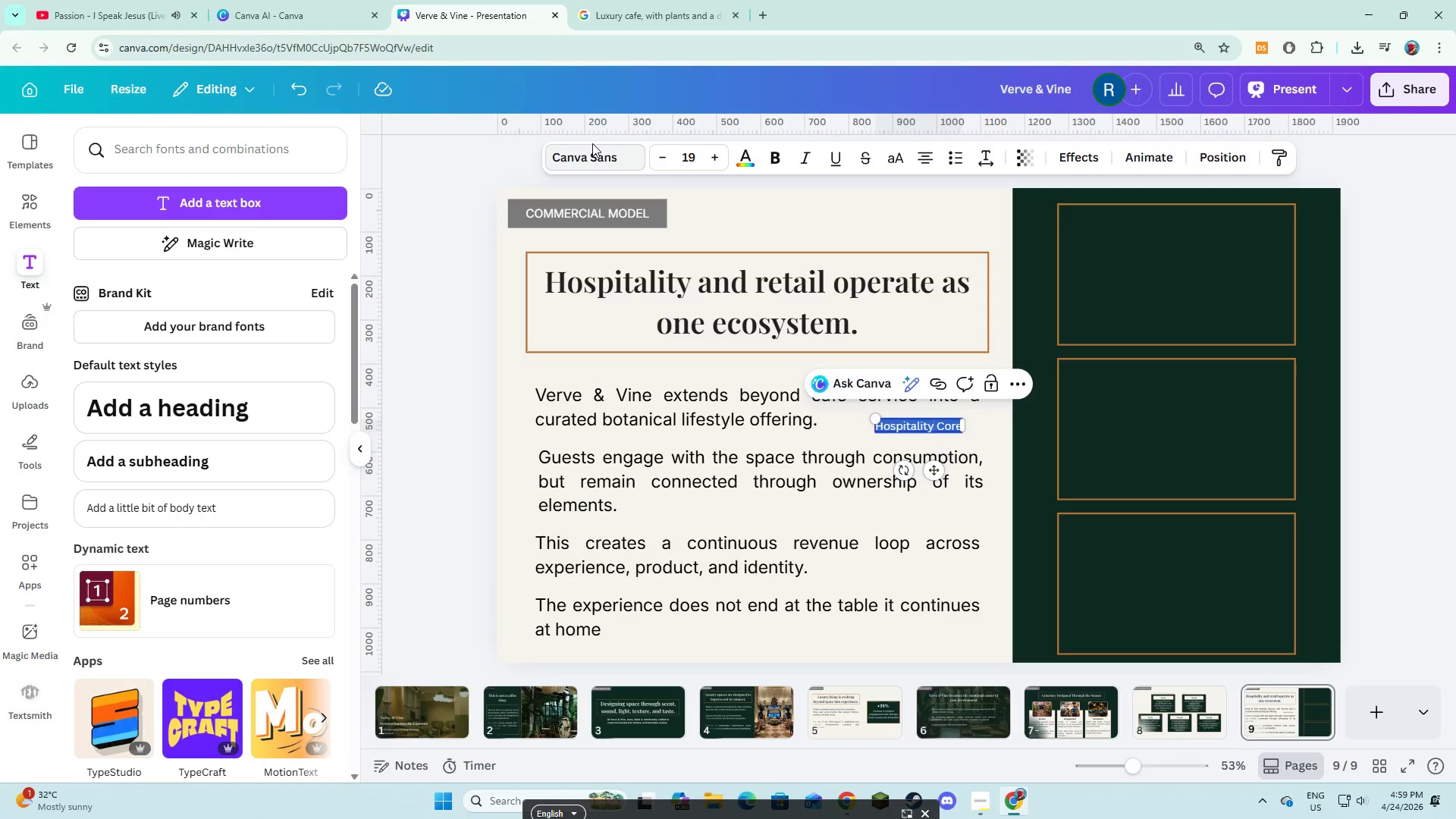 
left_click([591, 154])
 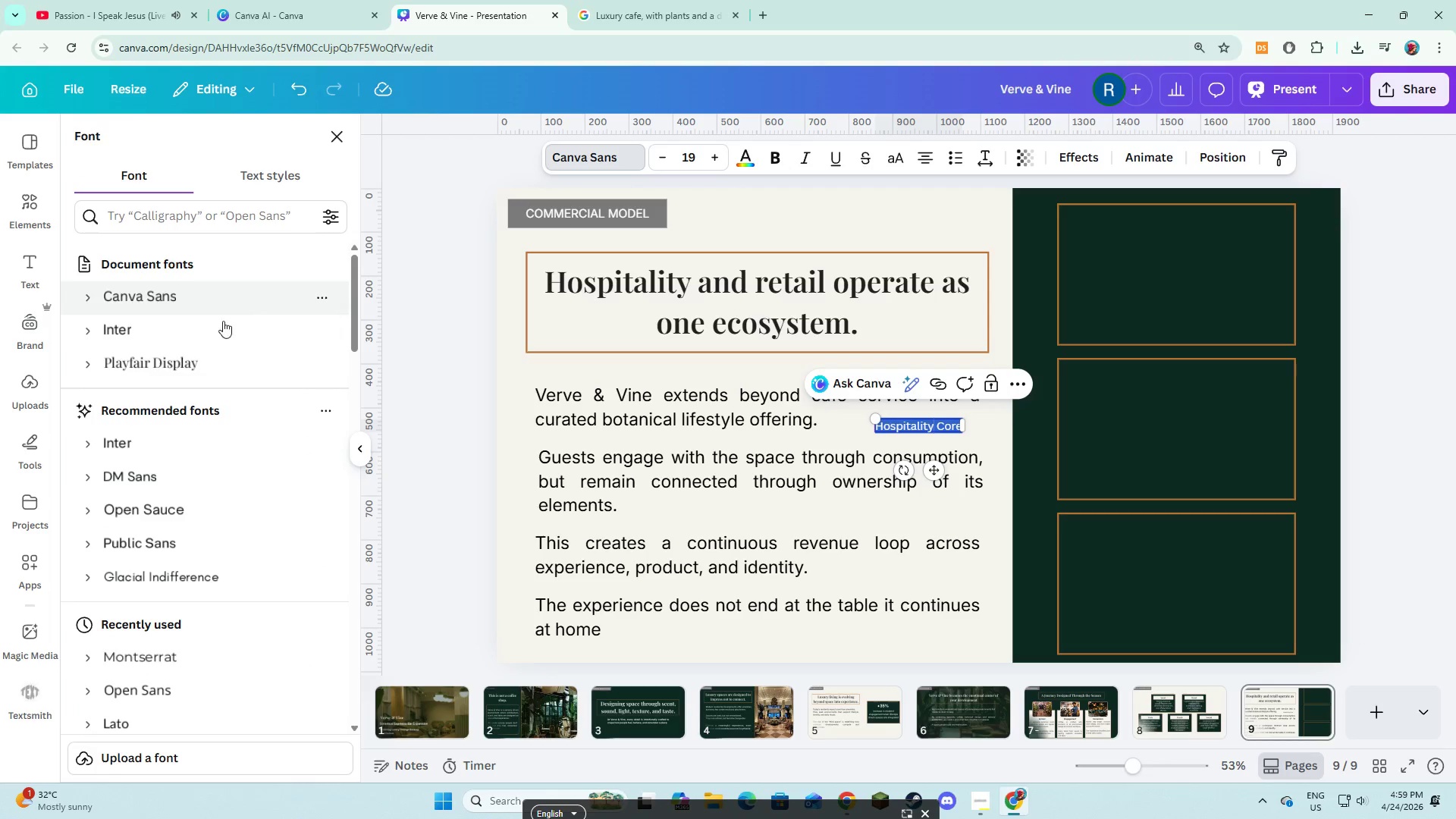 
left_click([207, 337])
 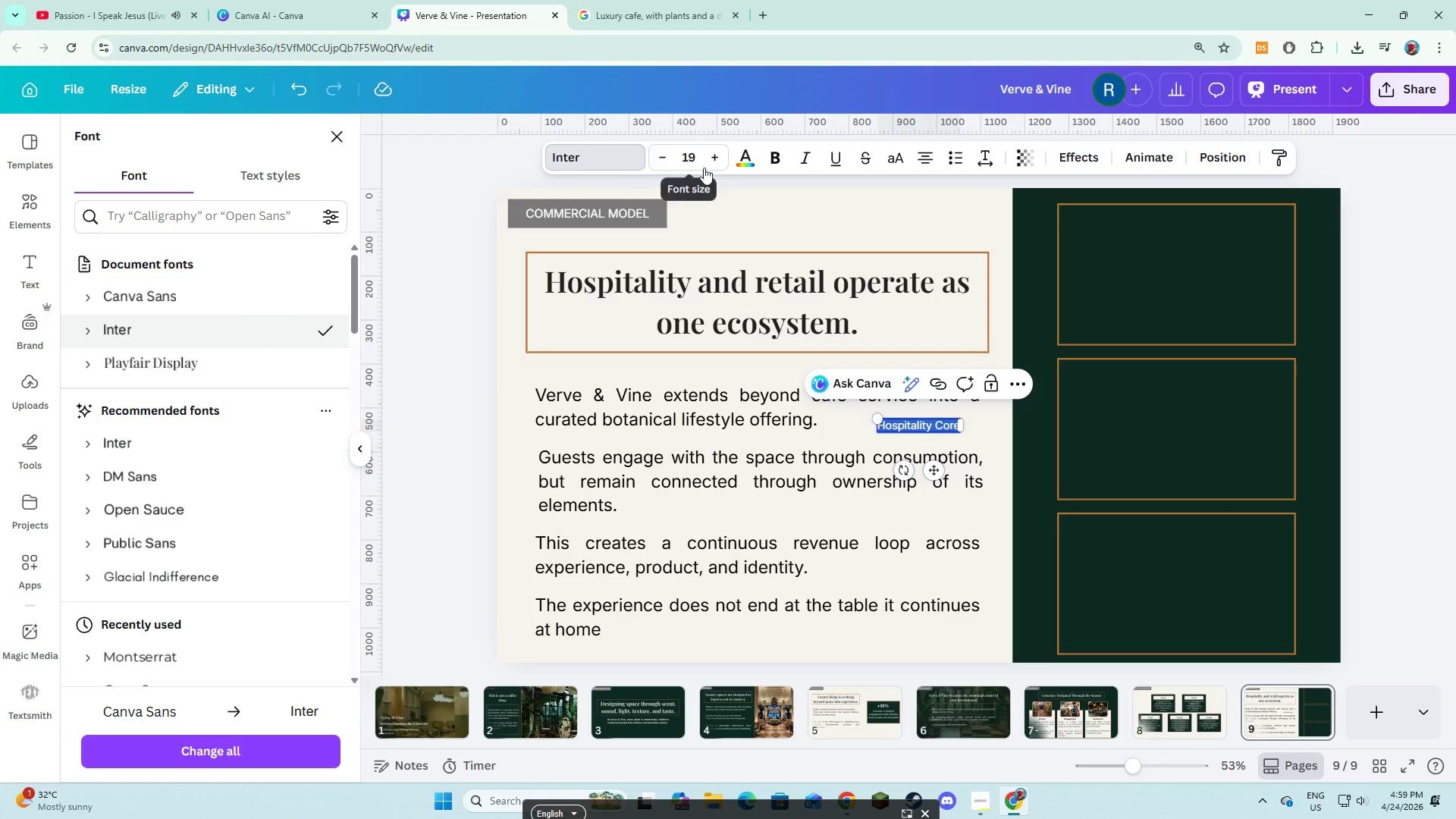 
double_click([708, 166])
 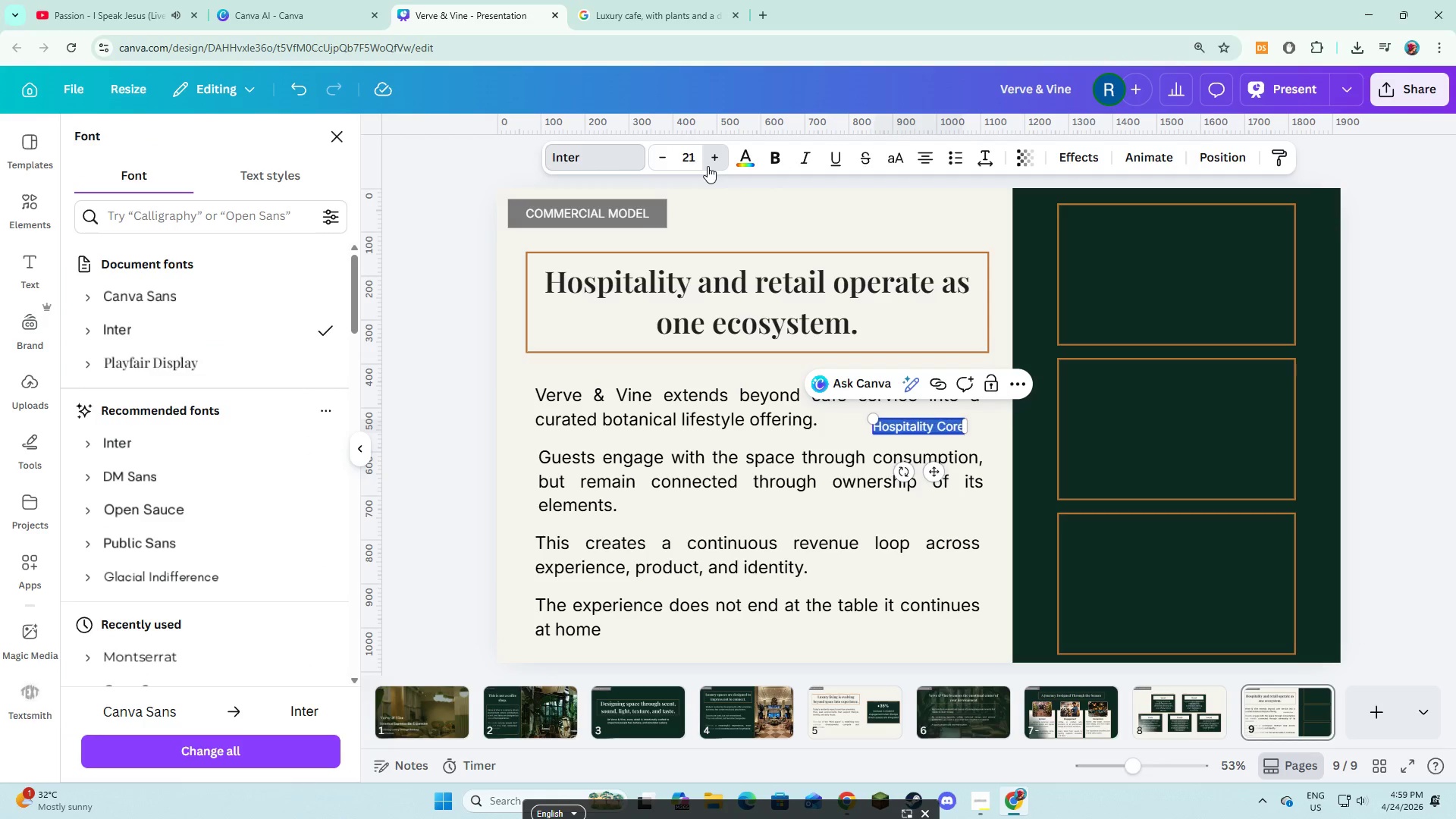 
triple_click([708, 166])
 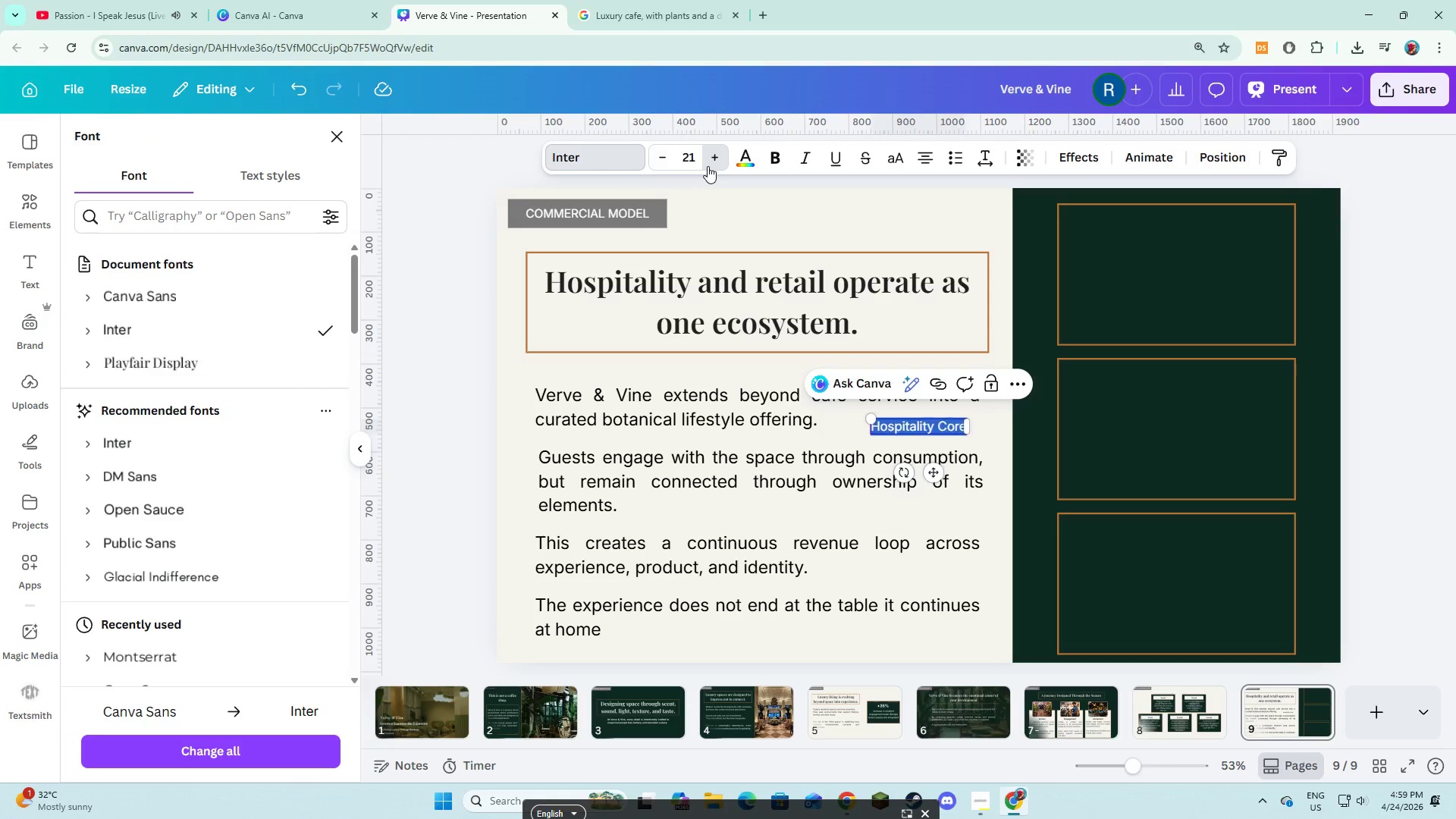 
triple_click([708, 166])
 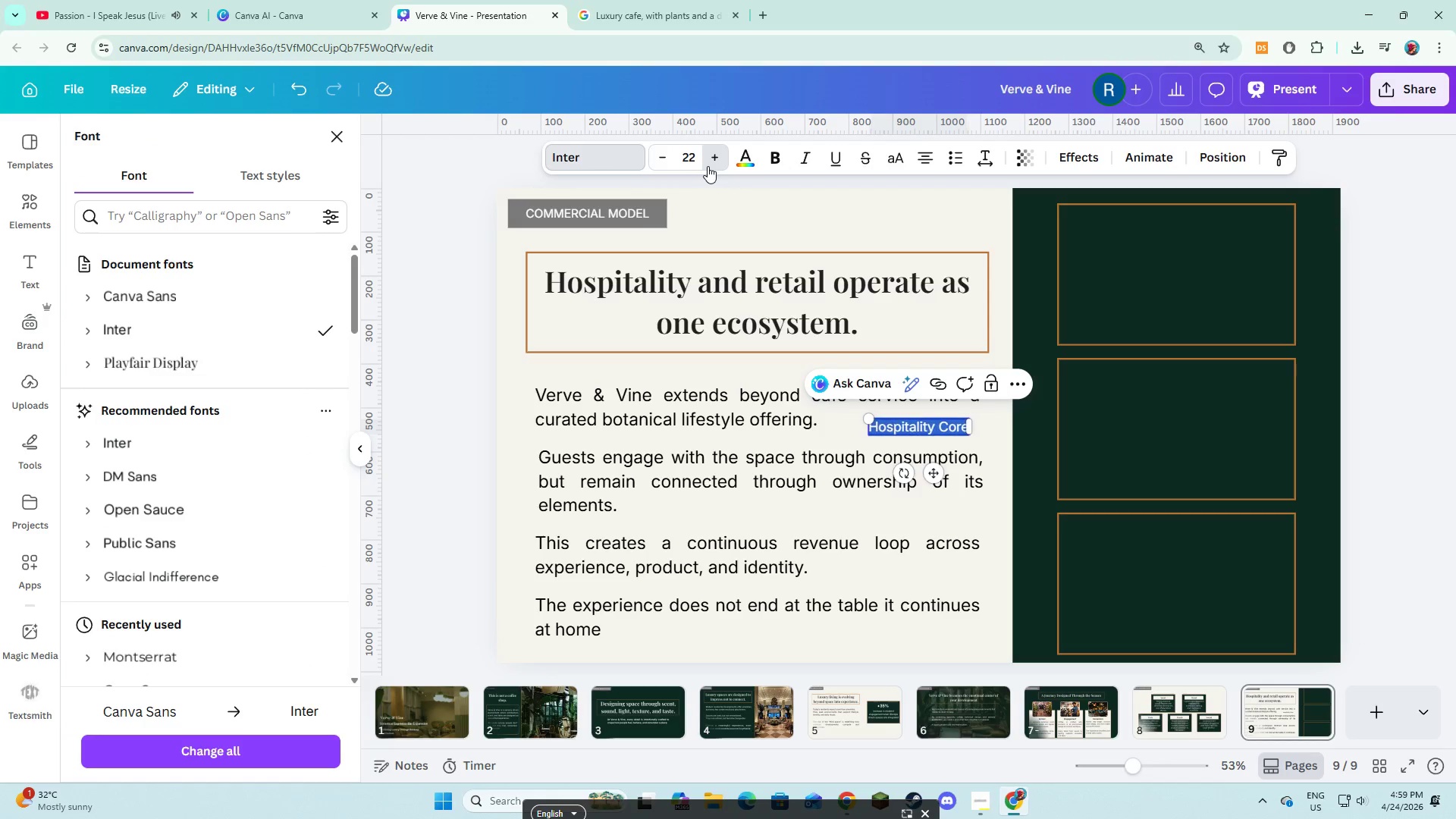 
triple_click([708, 166])
 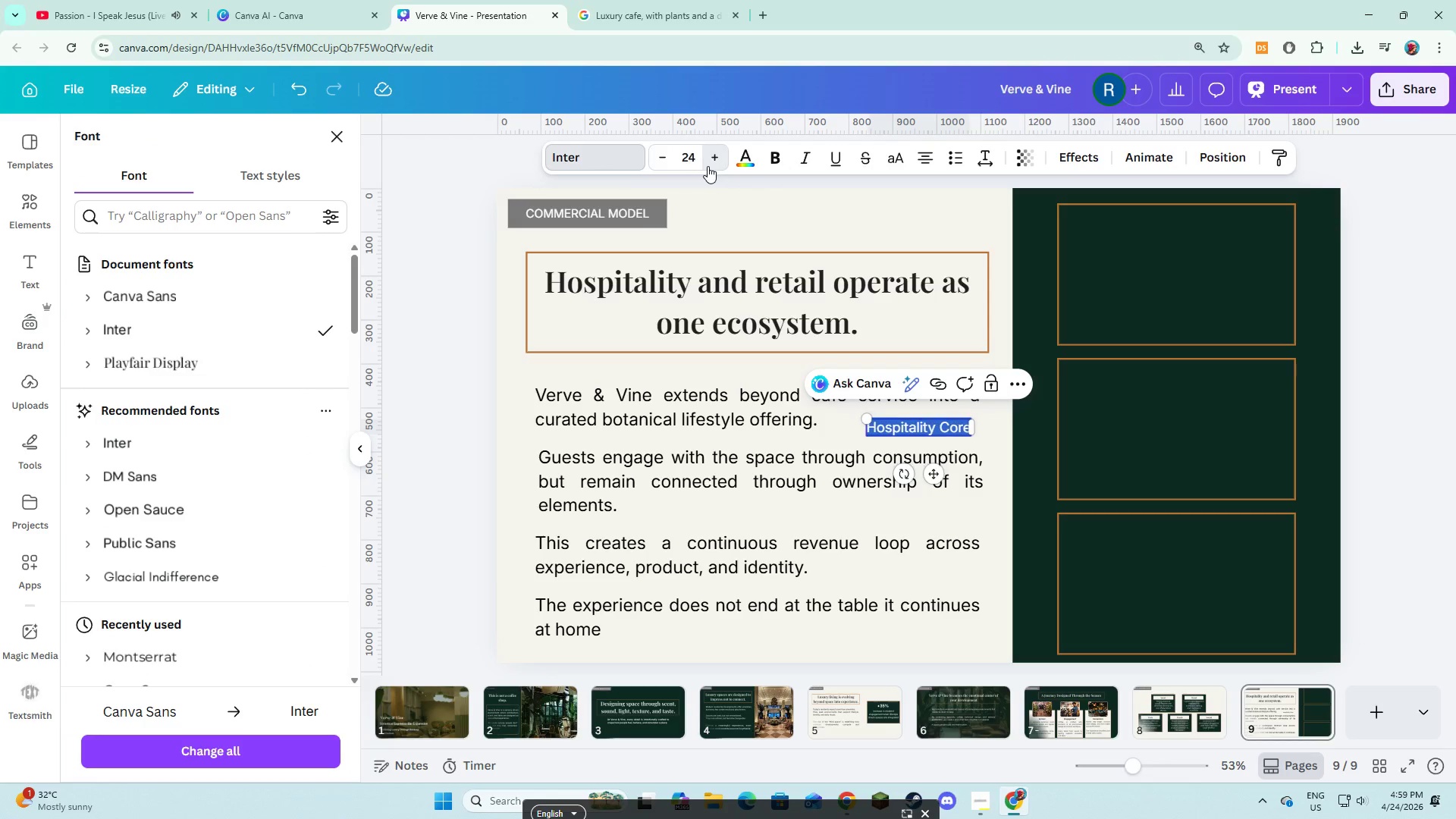 
triple_click([708, 166])
 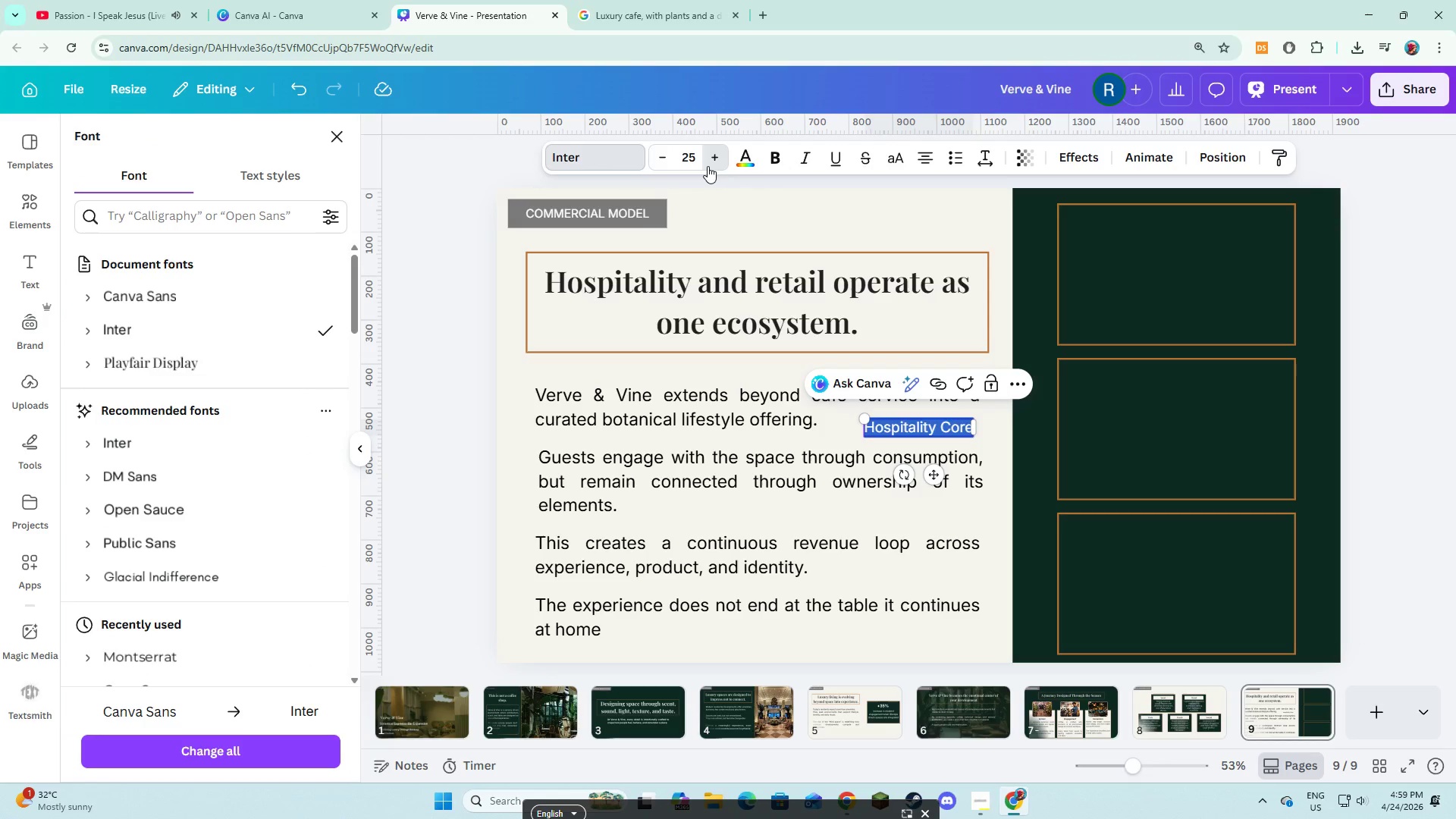 
triple_click([708, 166])
 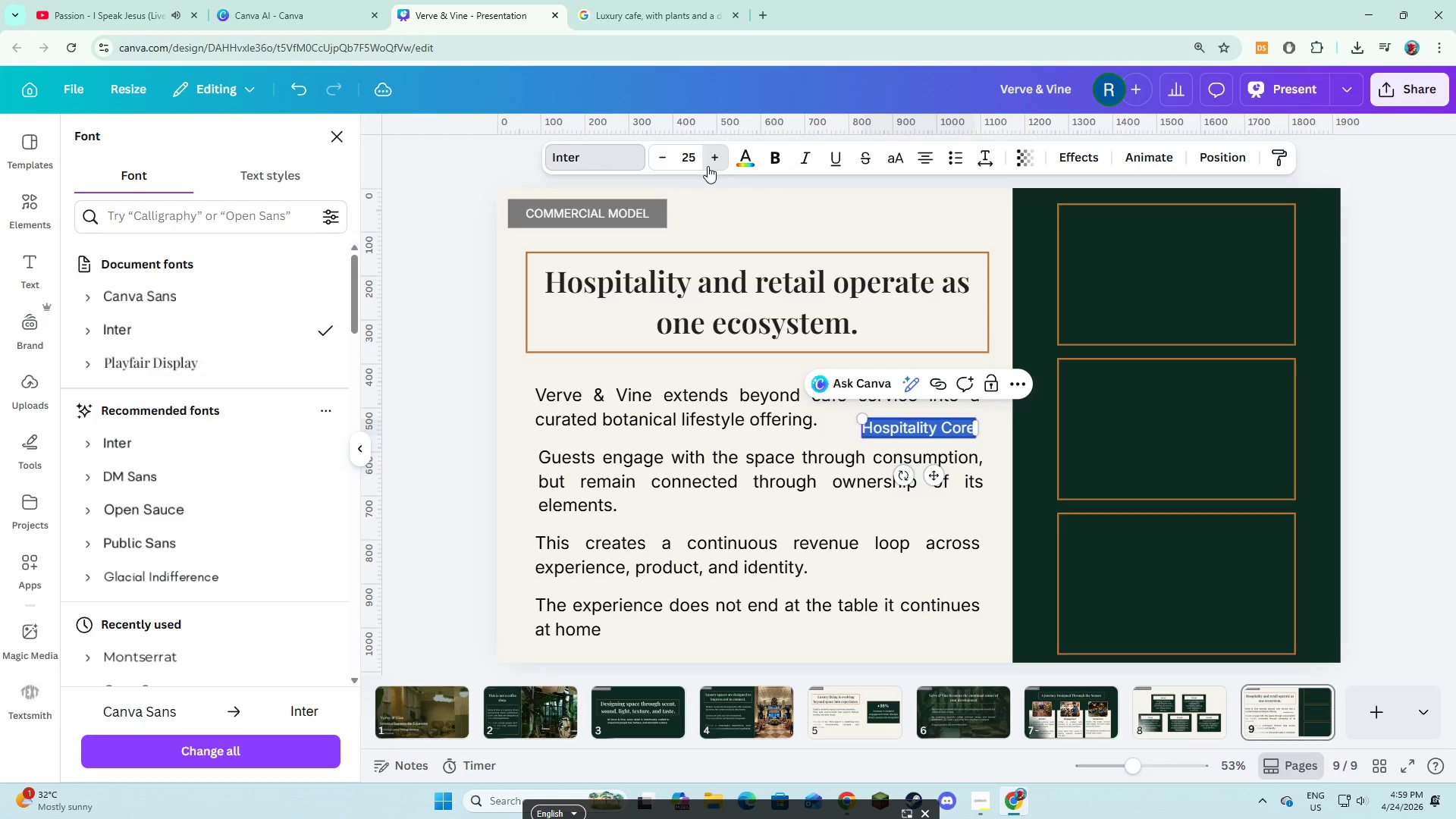 
triple_click([708, 166])
 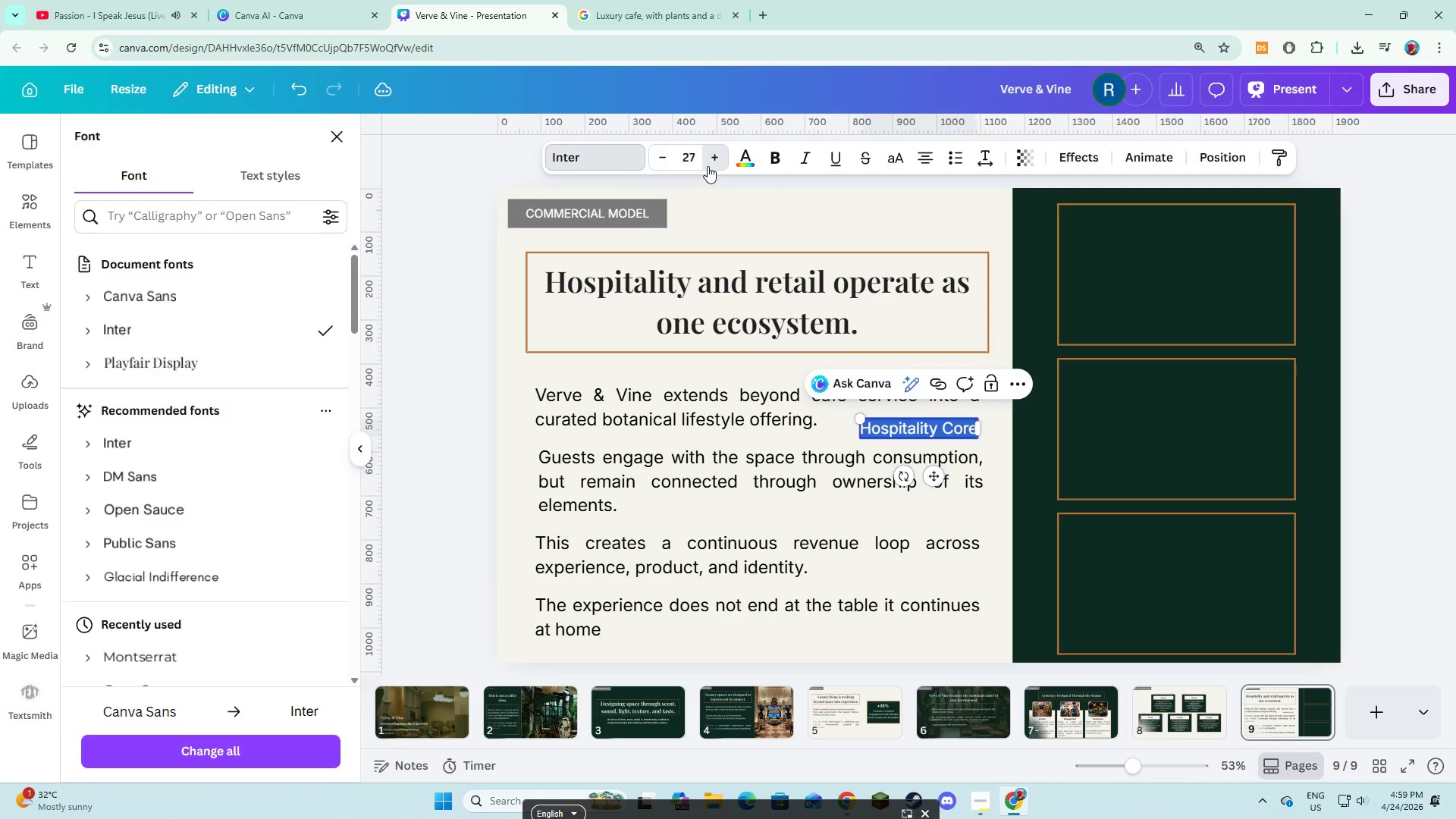 
triple_click([708, 166])
 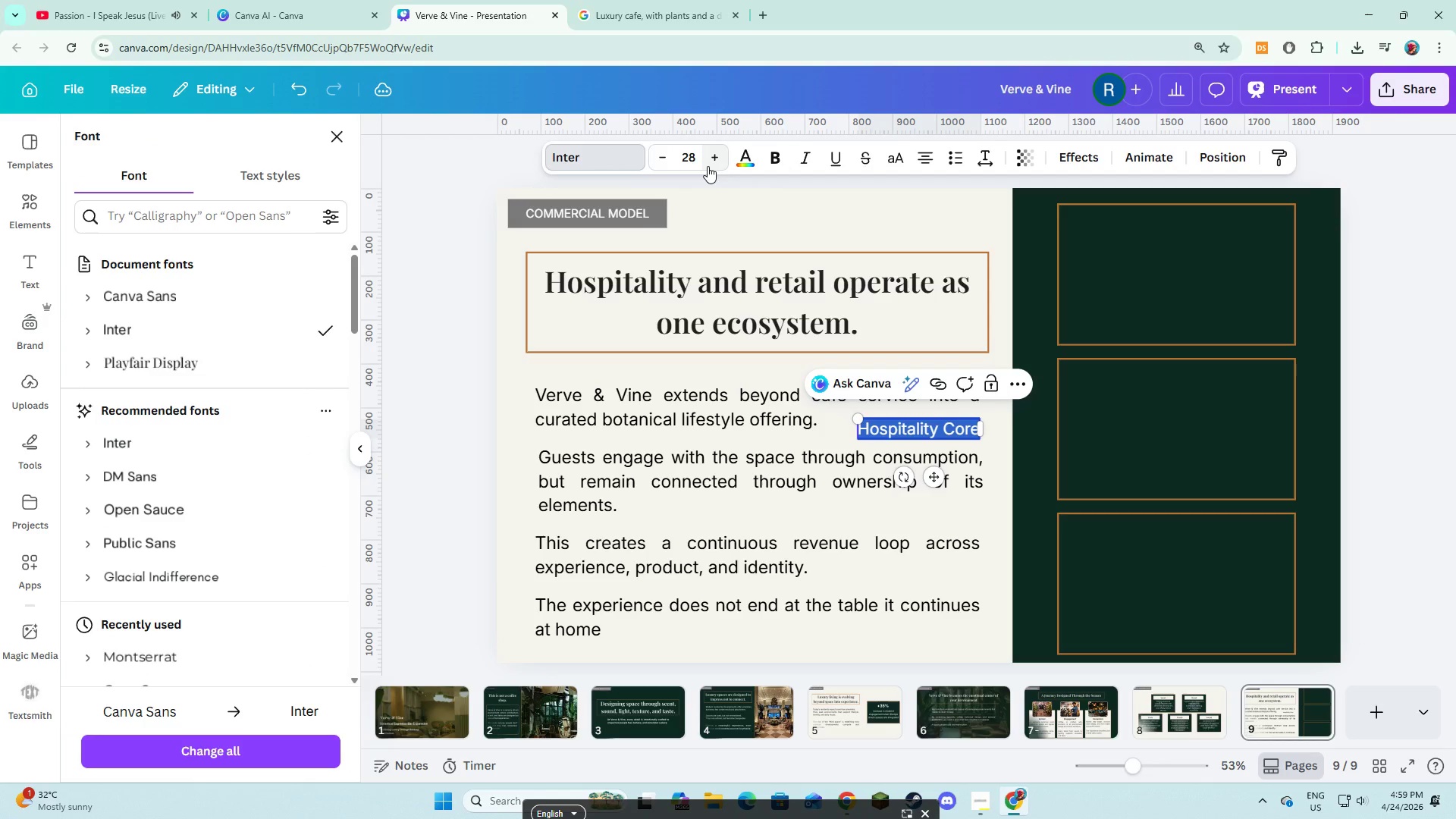 
triple_click([708, 166])
 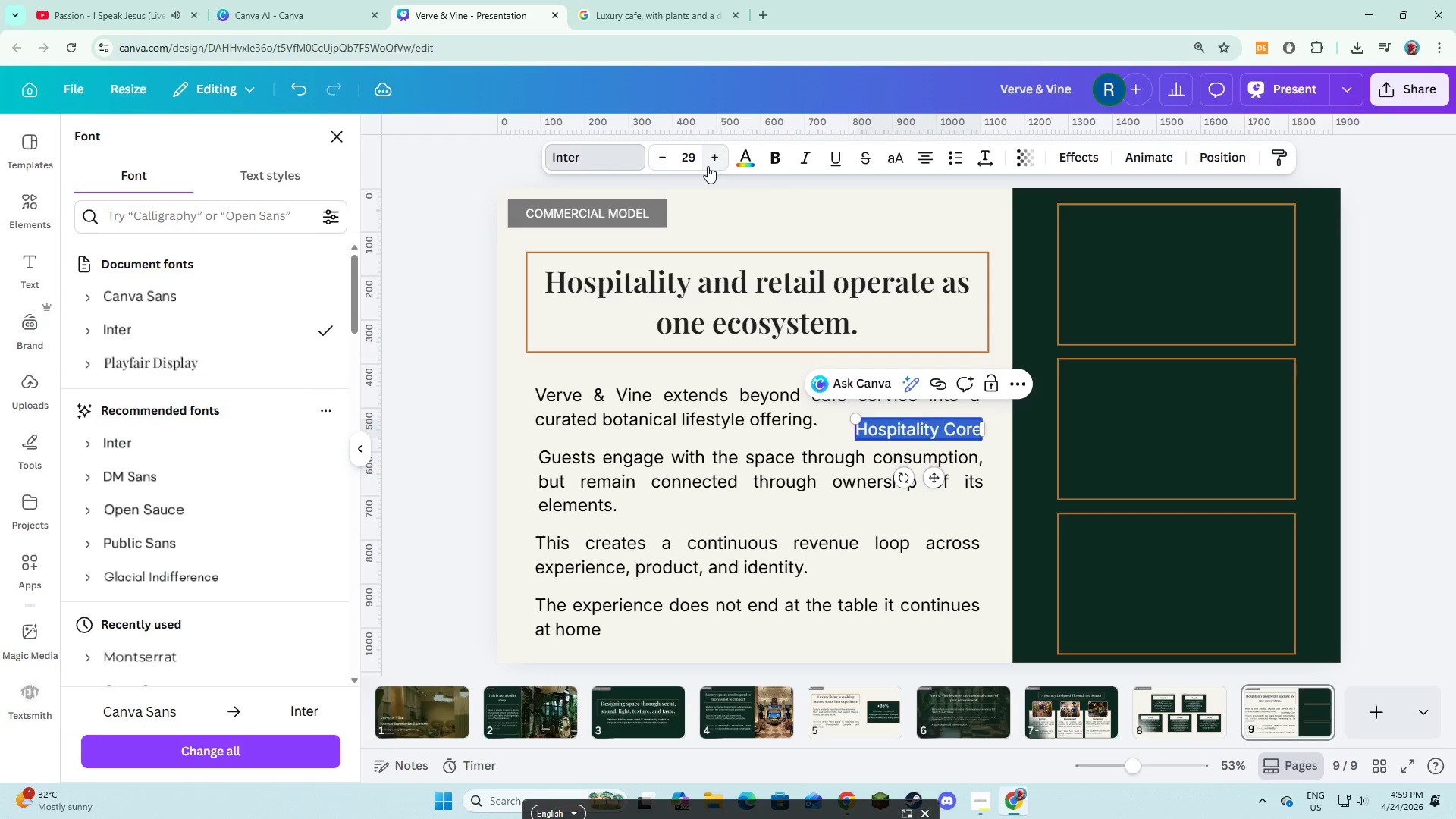 
triple_click([708, 166])
 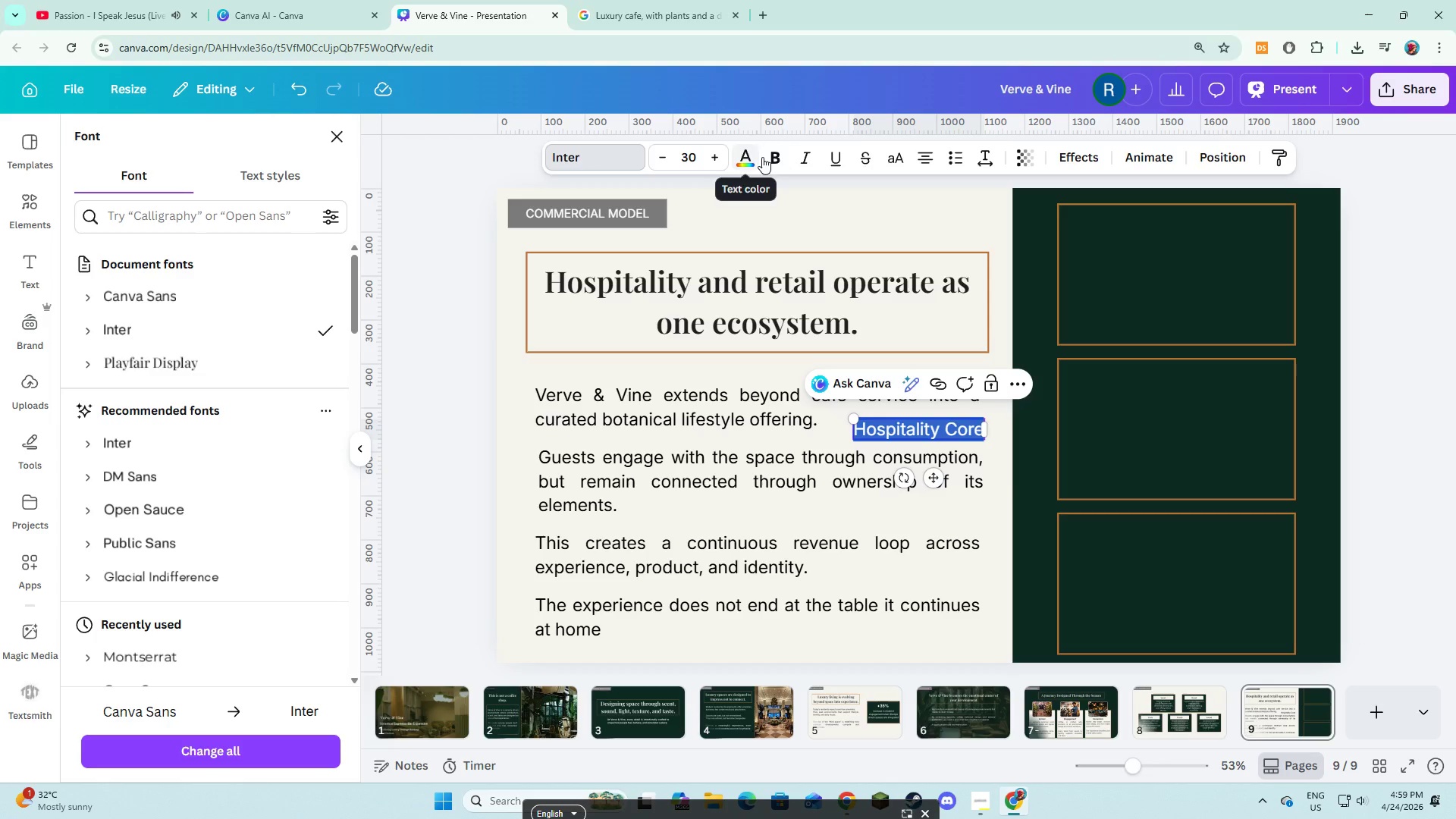 
left_click([765, 157])
 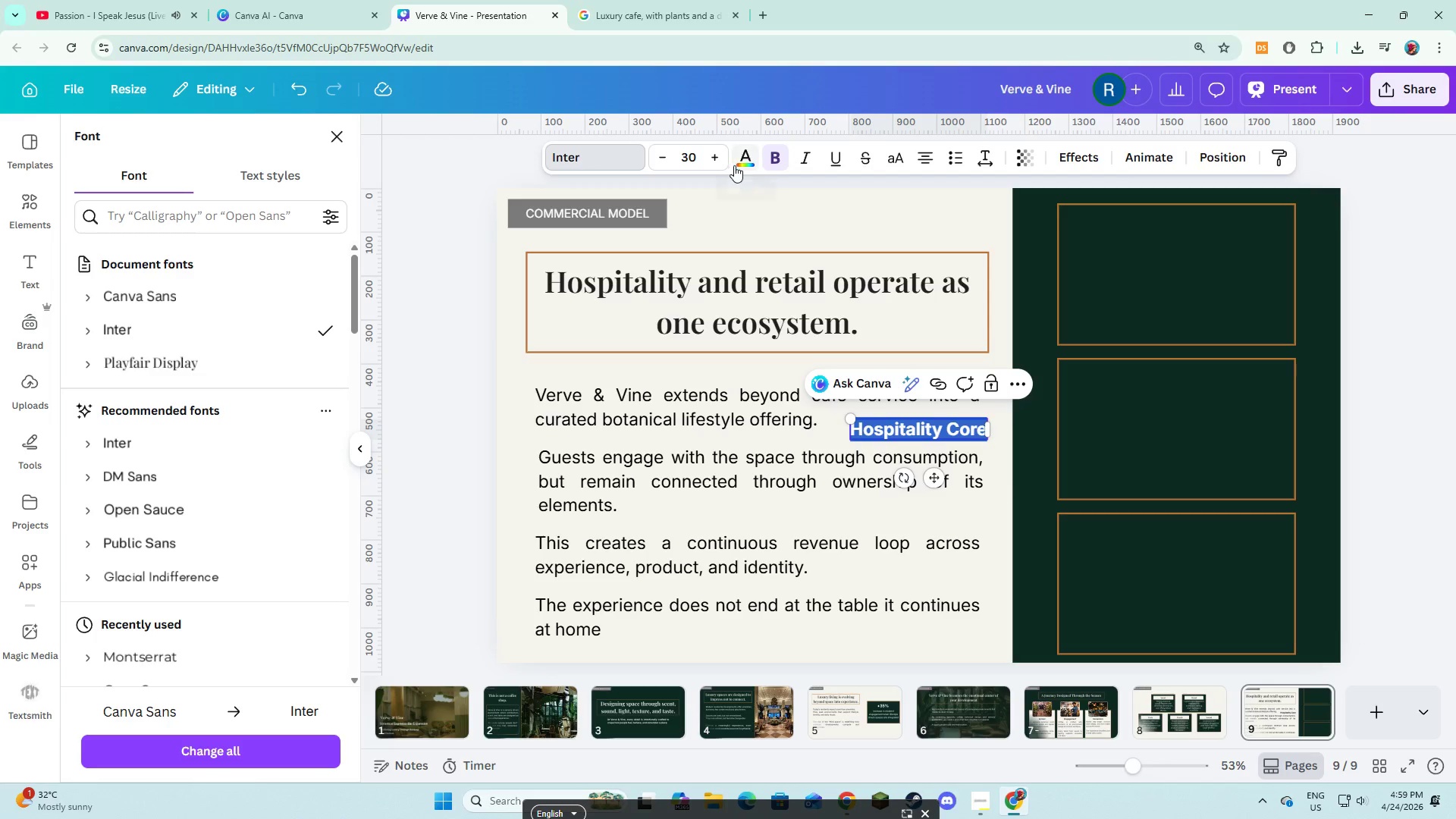 
left_click([746, 162])
 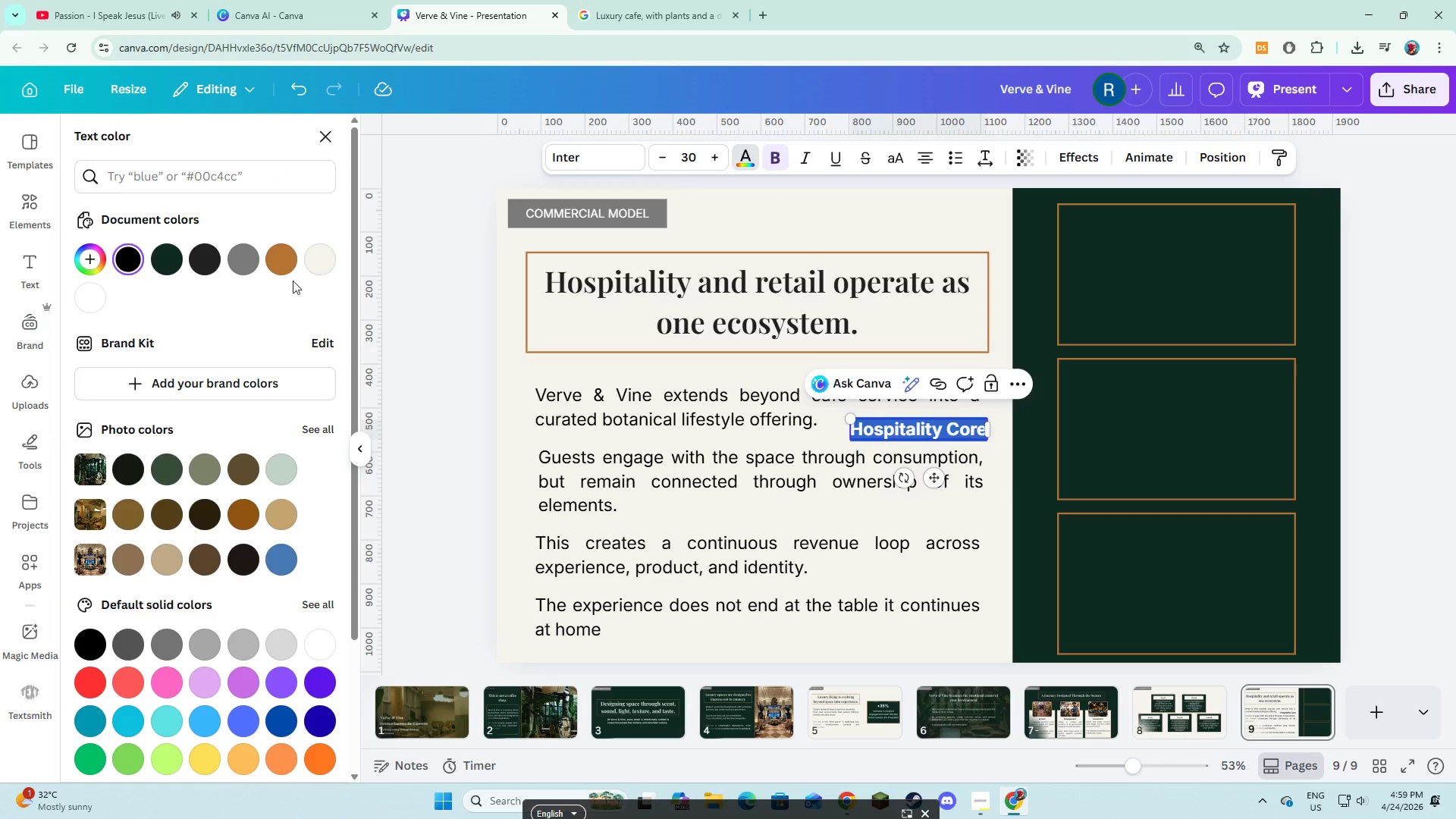 
left_click([315, 266])
 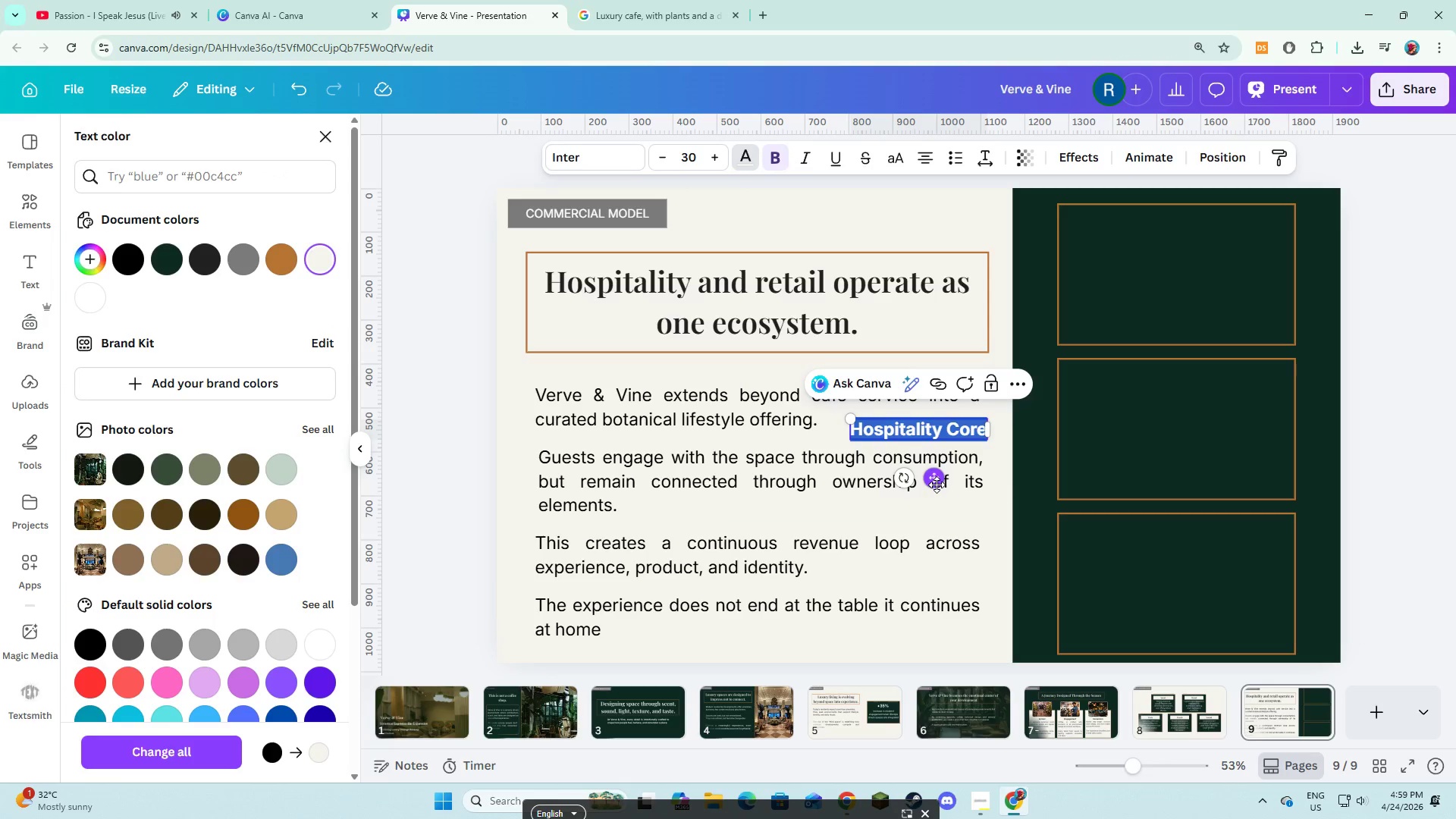 
left_click_drag(start_coordinate=[937, 482], to_coordinate=[1200, 284])
 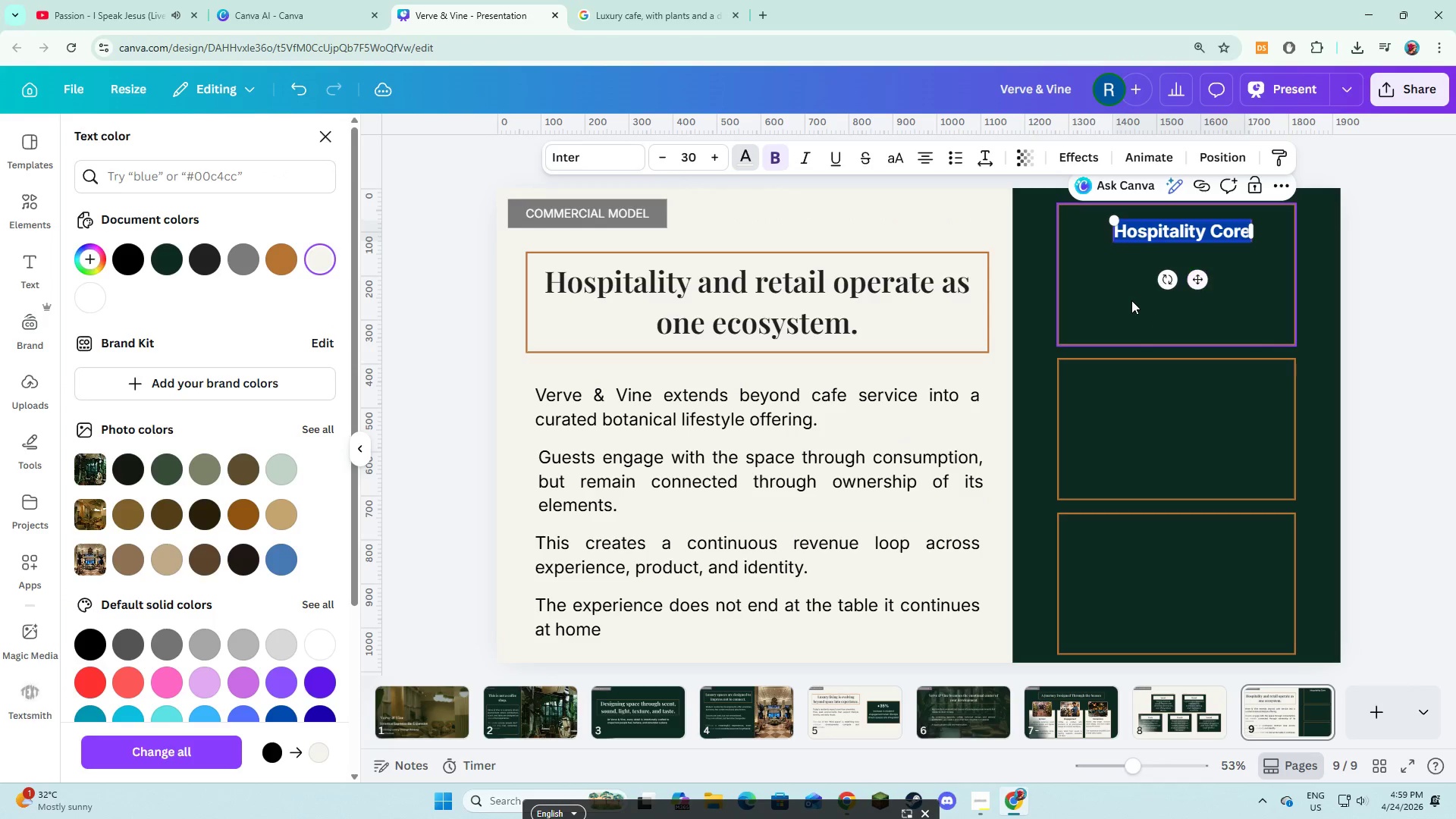 
left_click([1131, 300])
 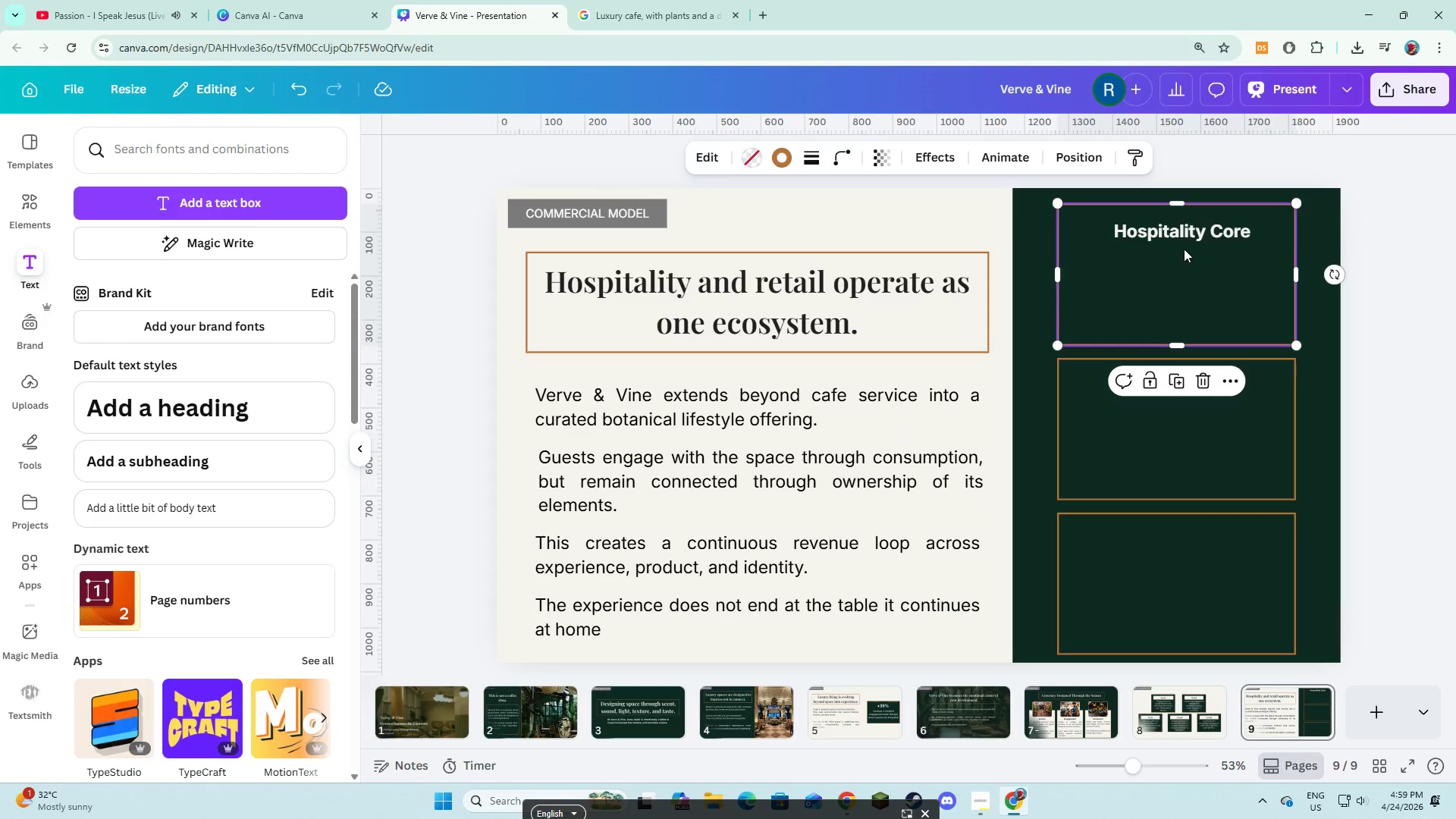 
left_click([1191, 235])
 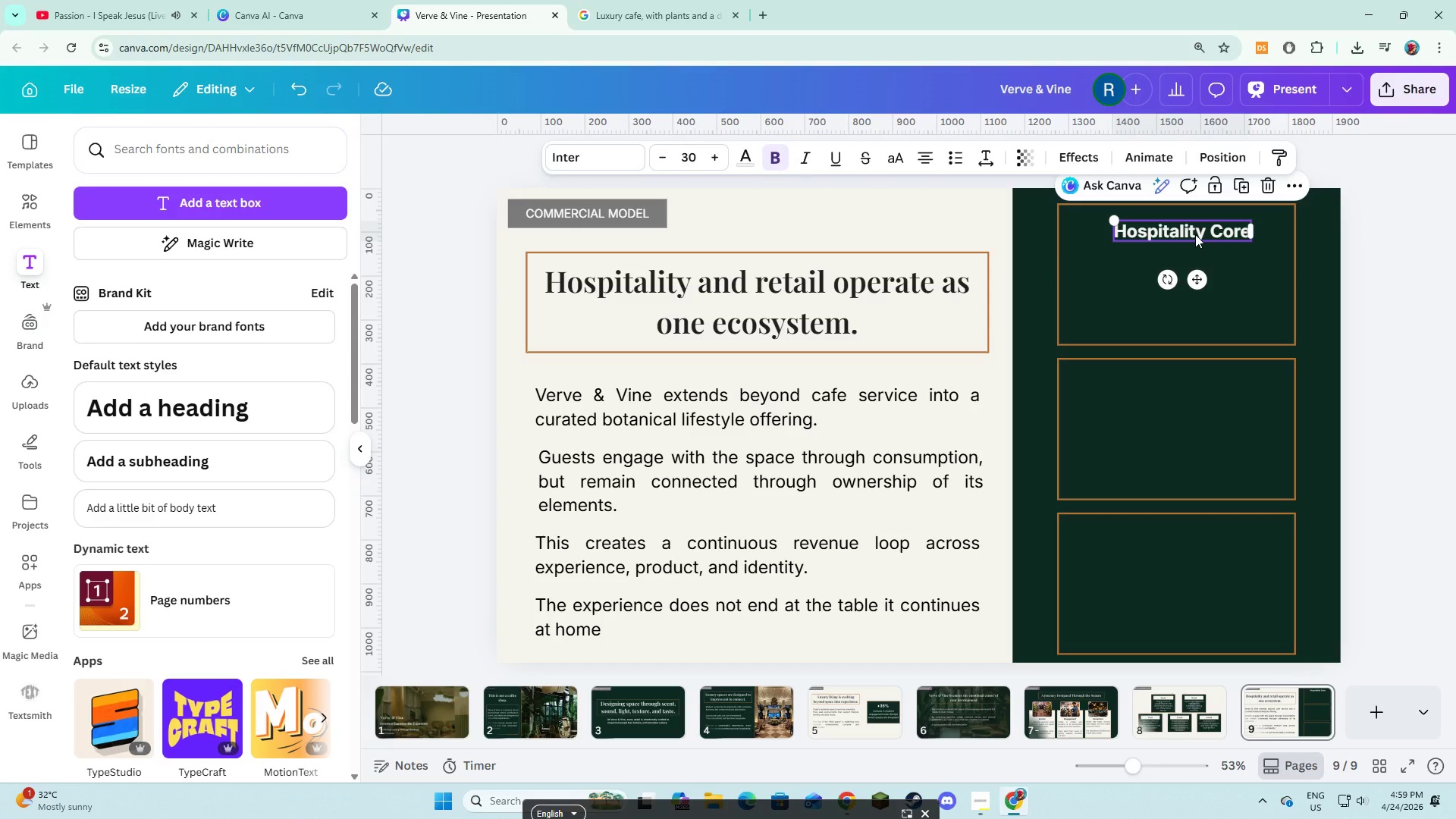 
left_click_drag(start_coordinate=[1195, 234], to_coordinate=[1189, 234])
 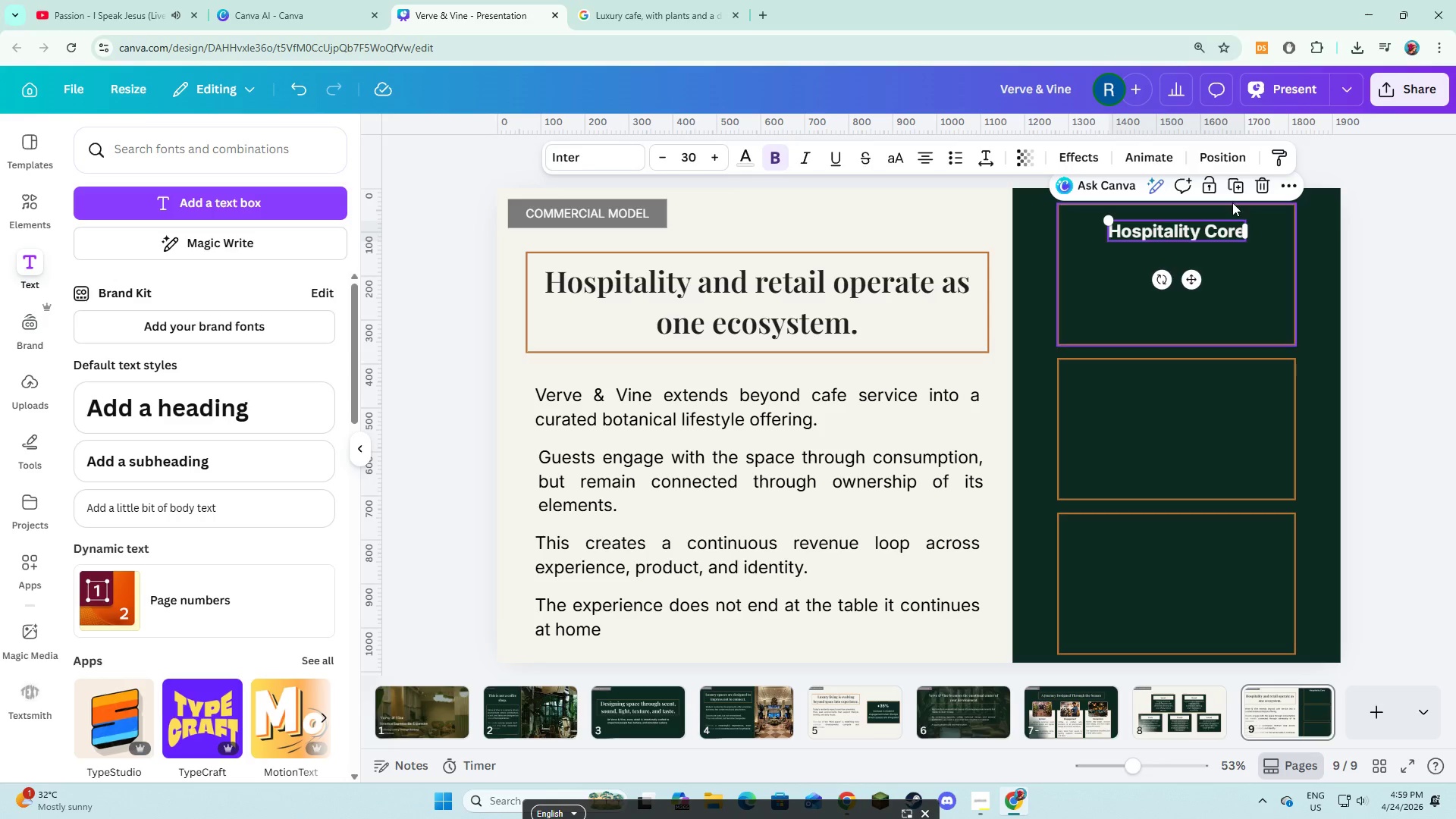 
left_click([1232, 190])
 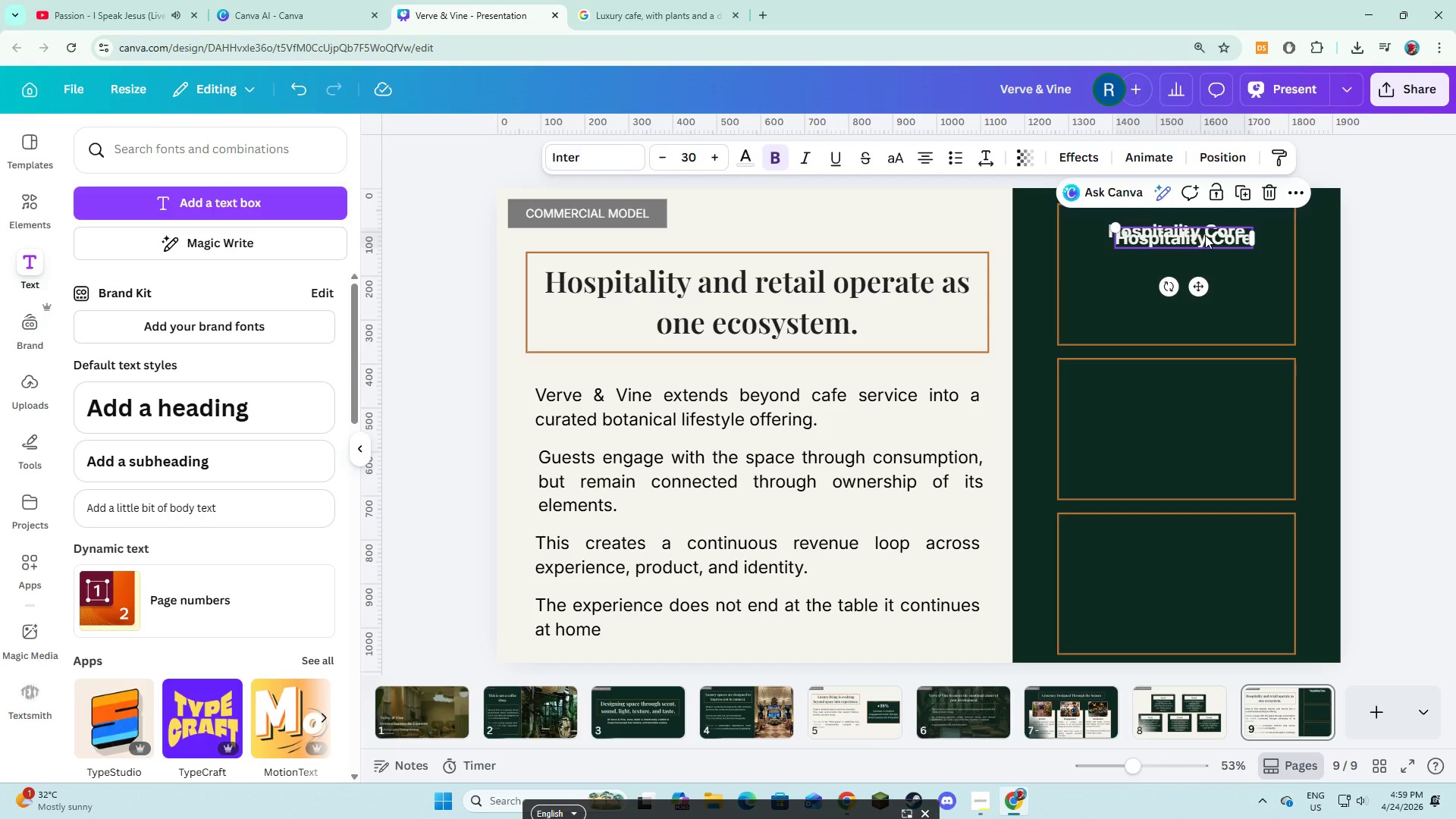 
left_click_drag(start_coordinate=[1205, 234], to_coordinate=[1200, 259])
 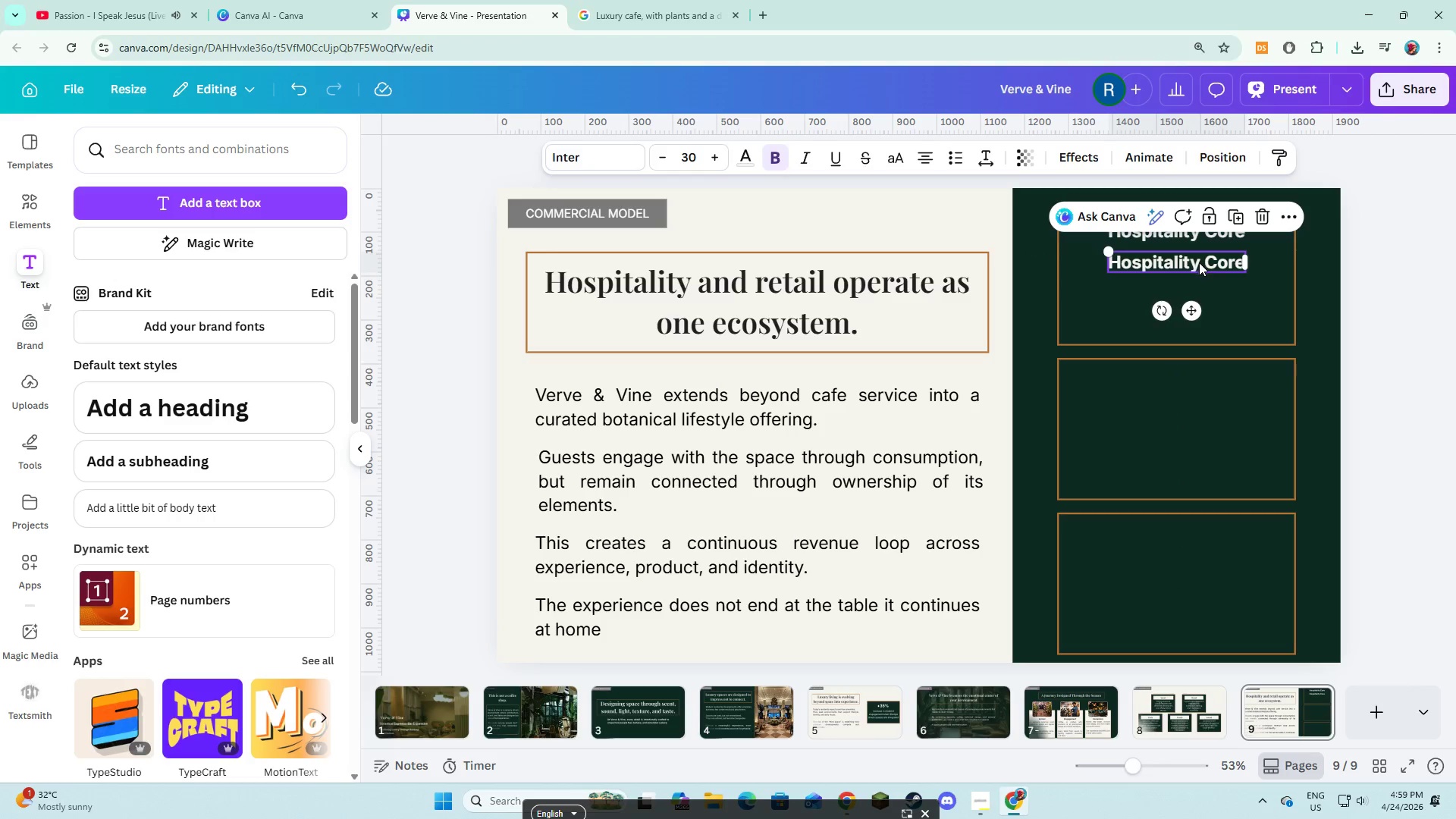 
left_click([1199, 262])
 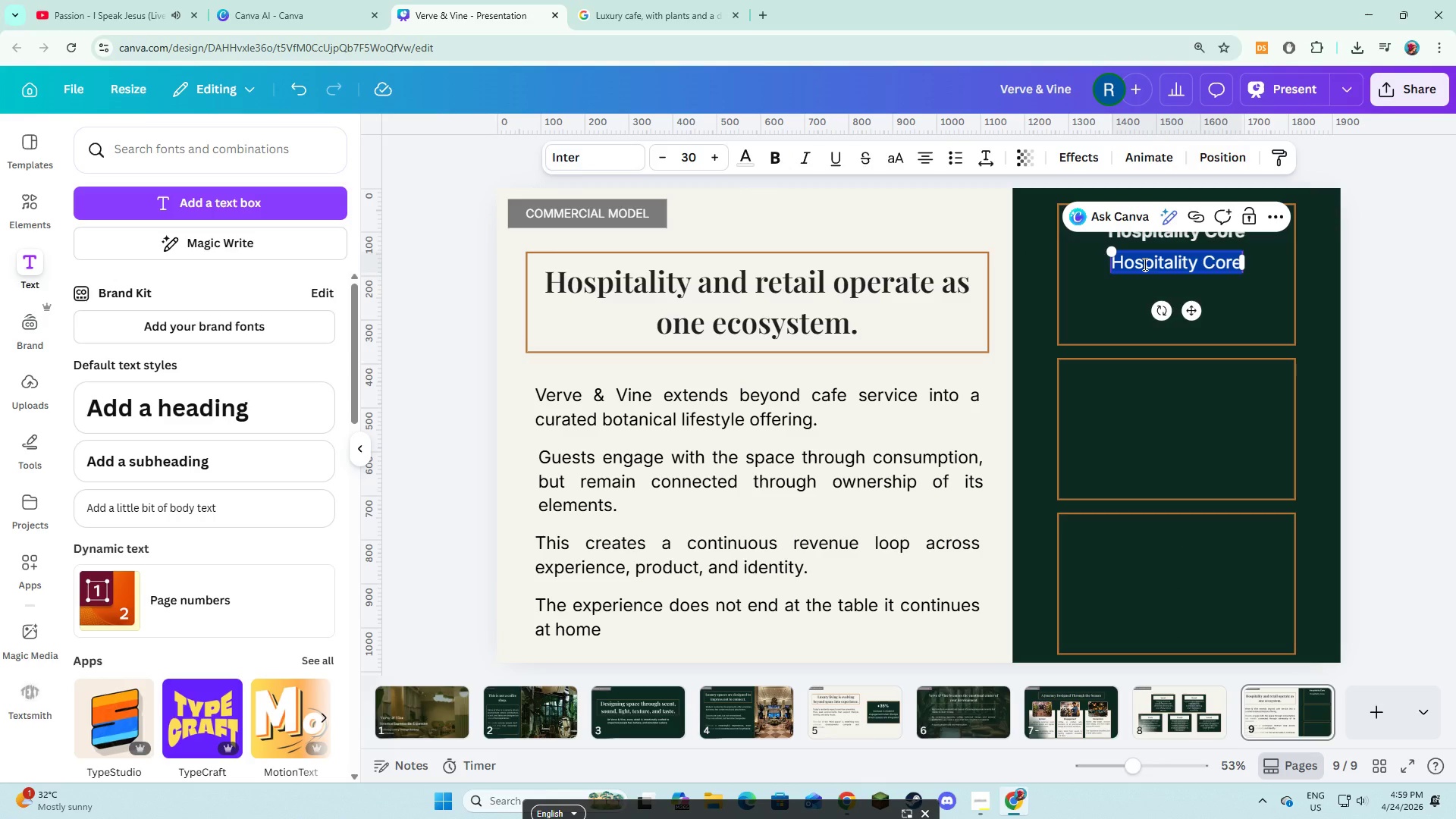 
key(Control+ControlLeft)
 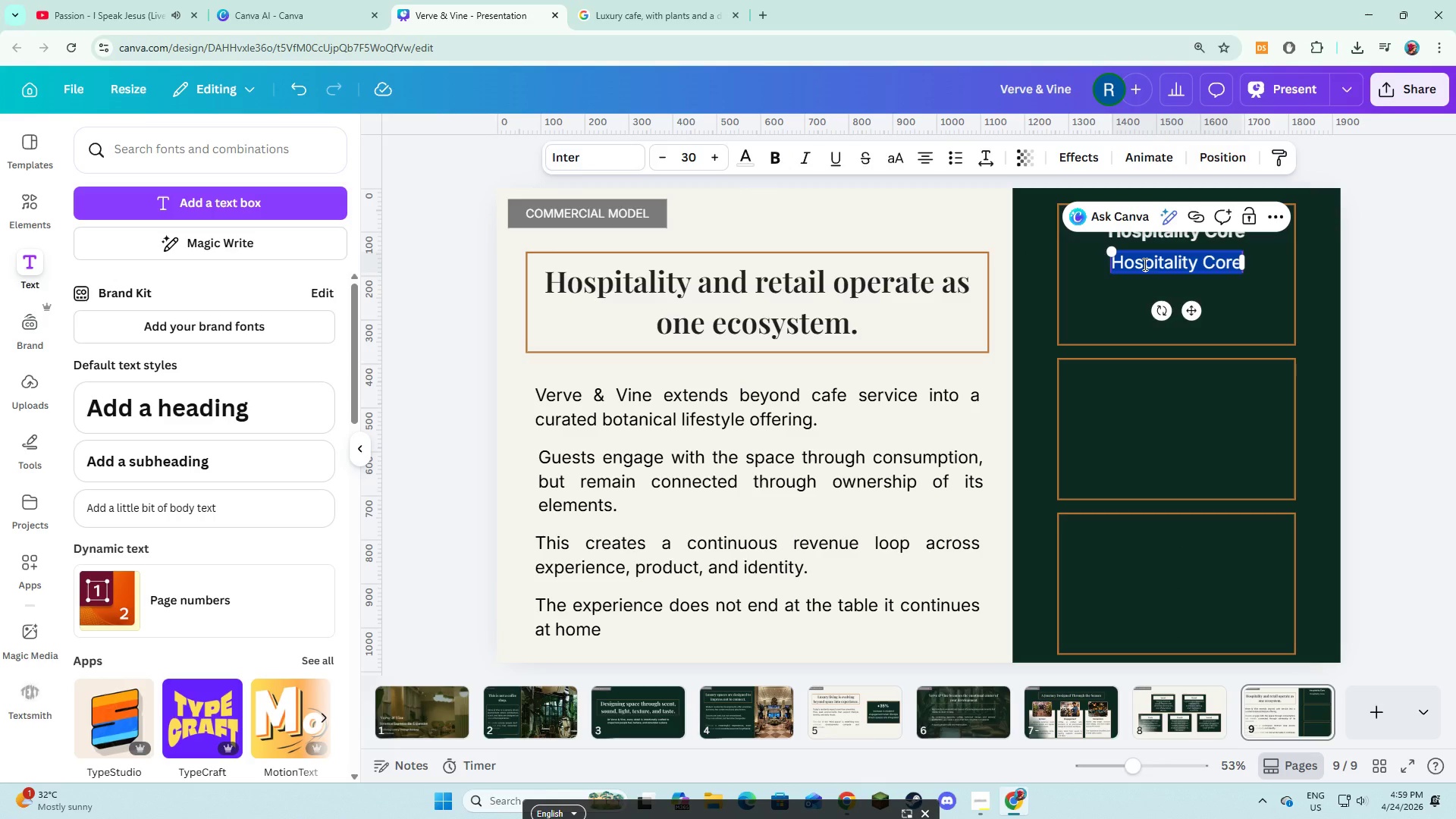 
key(Control+8)
 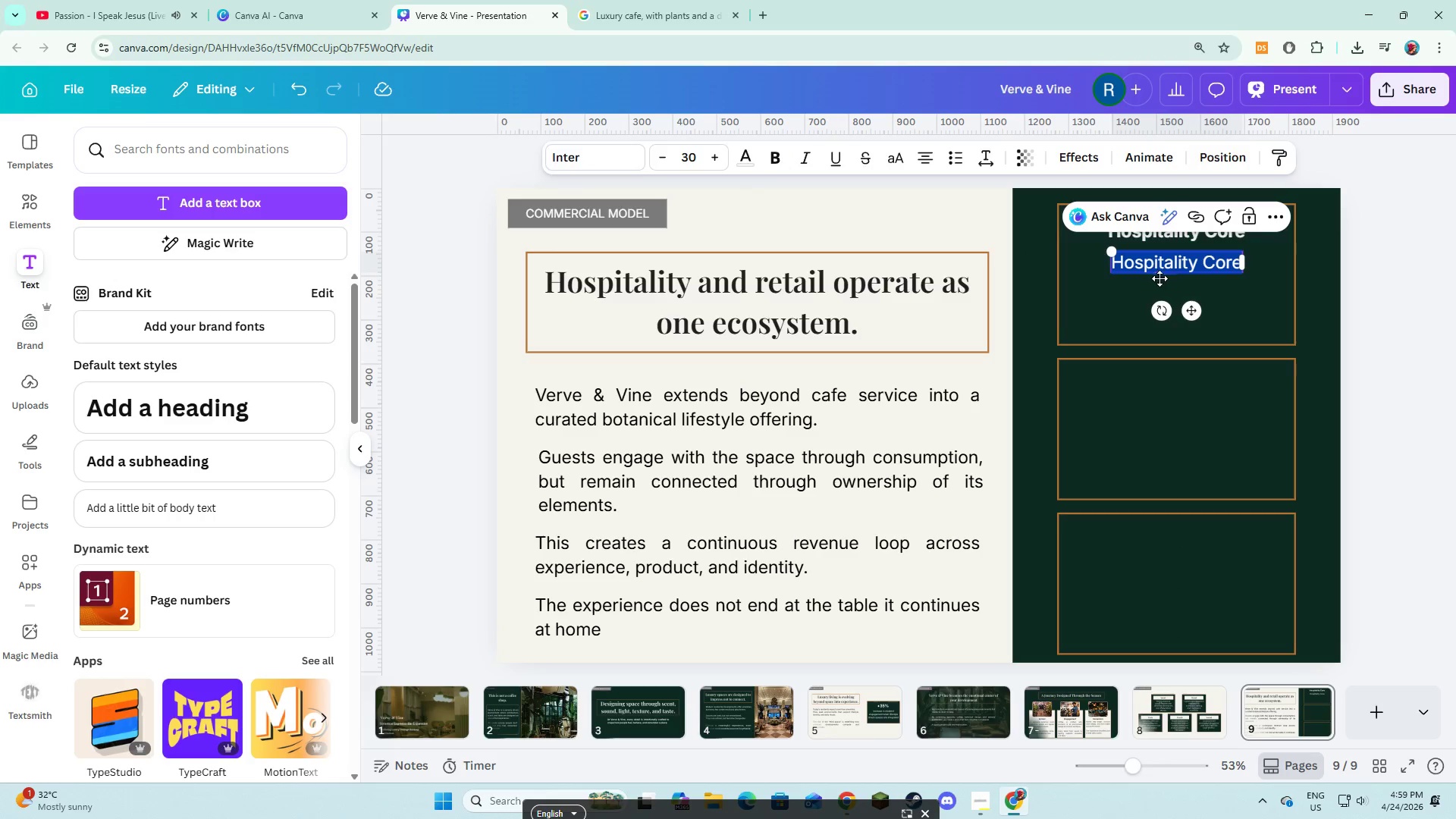 
left_click([1171, 269])
 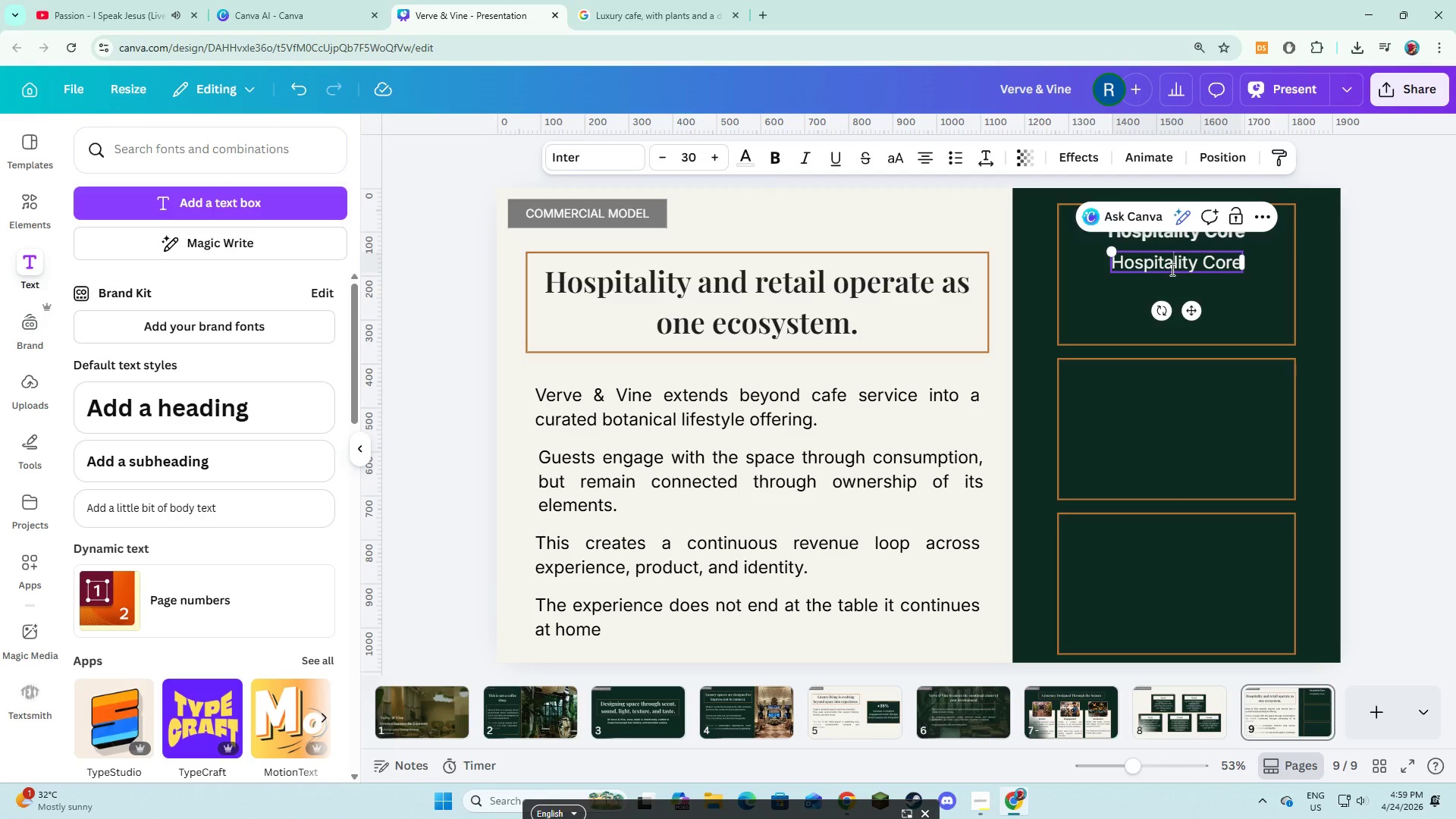 
key(Control+A)
 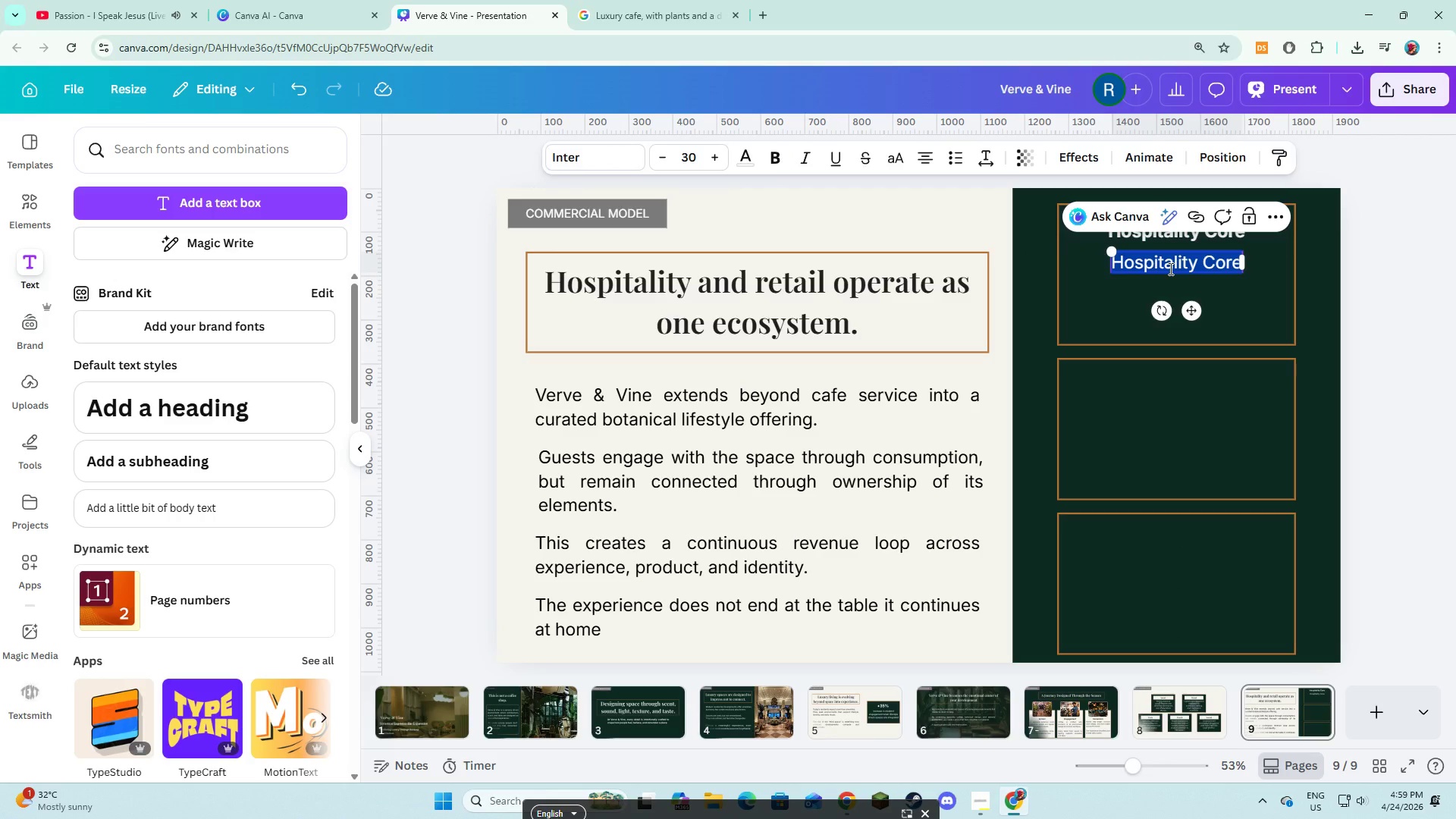 
type(* Specialty cod)
key(Backspace)
type(fferr )
key(Backspace)
key(Backspace)
key(Backspace)
type(e service)
 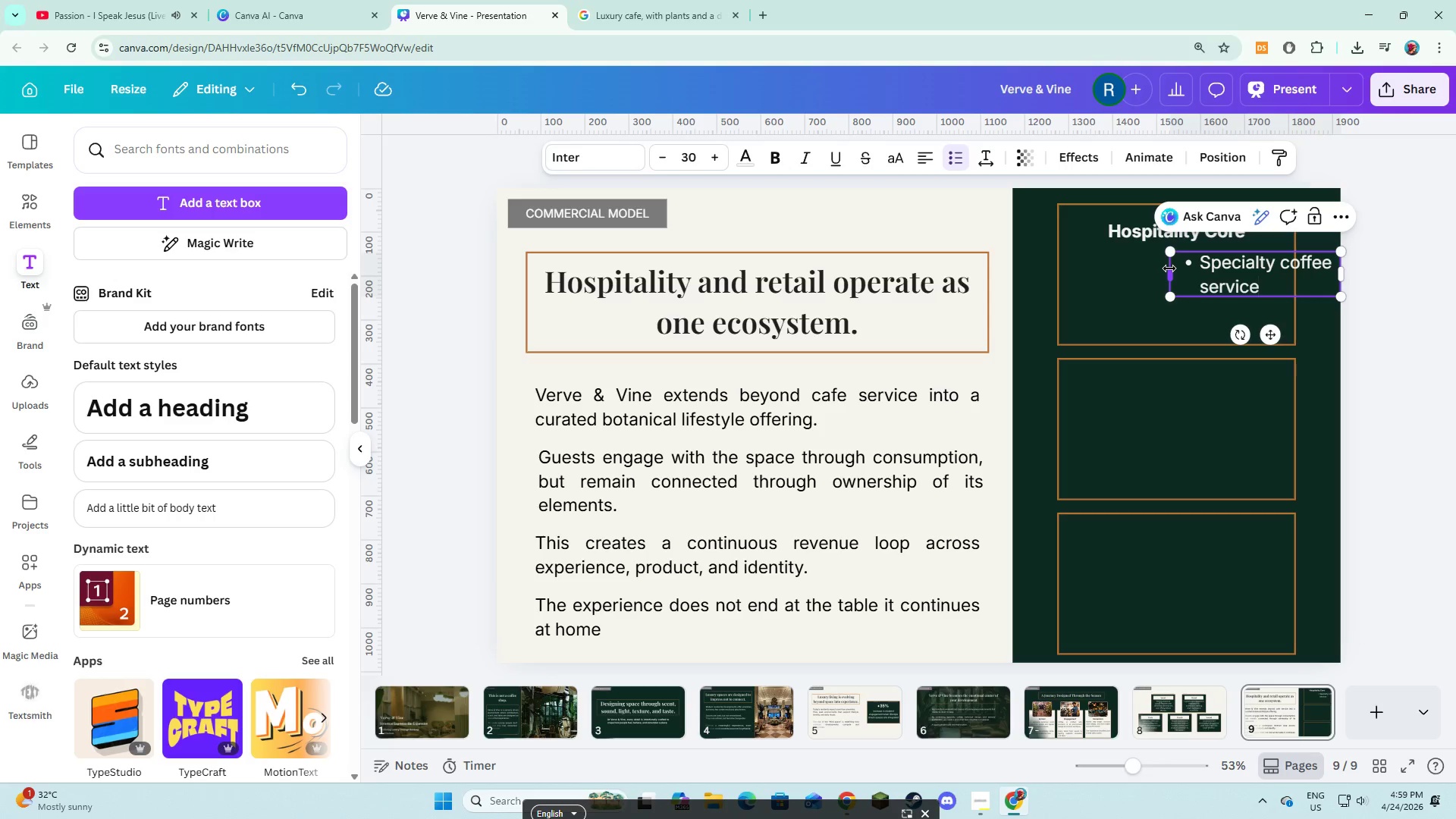 
key(Control+A)
 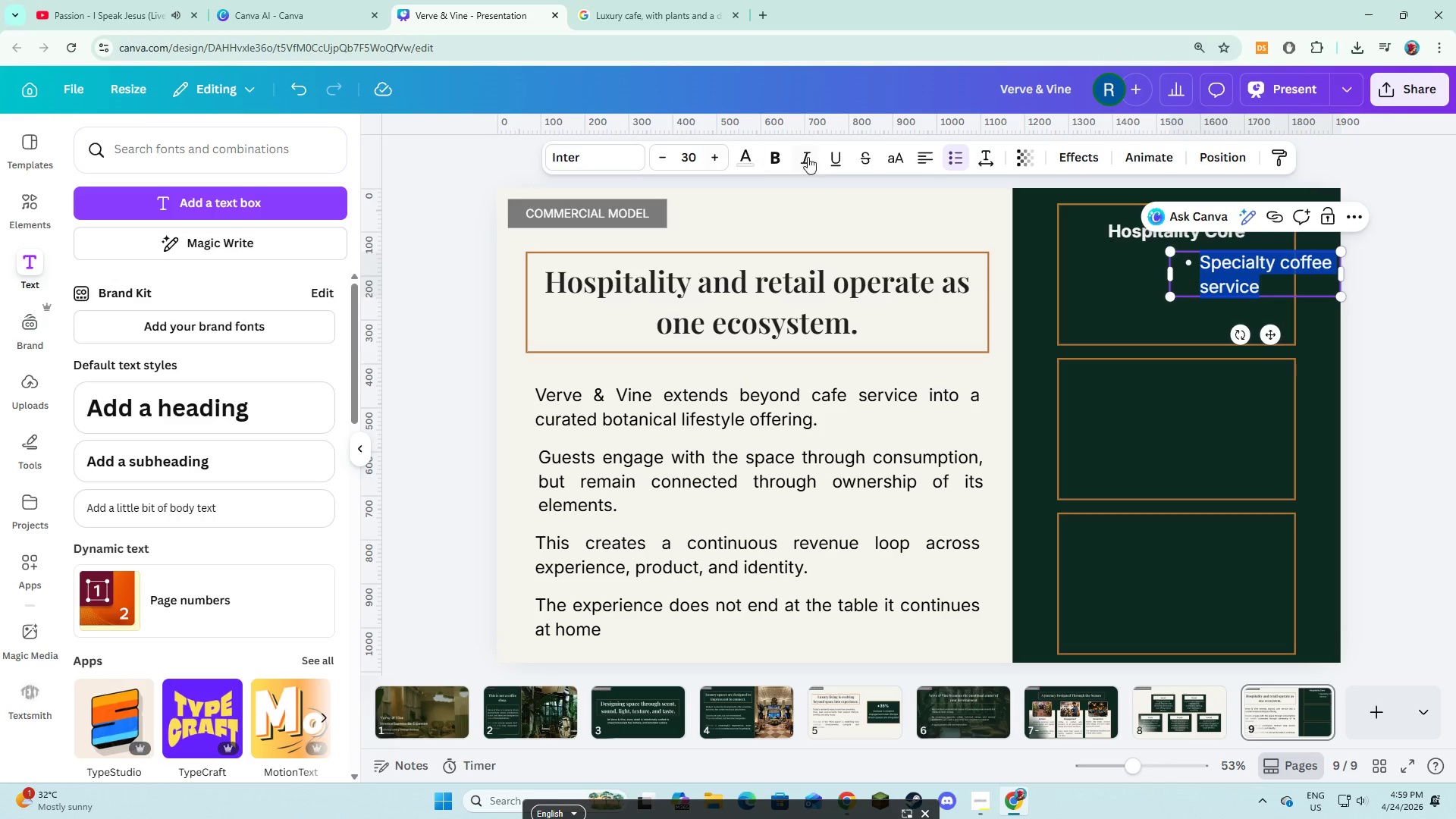 
left_click([1116, 276])
 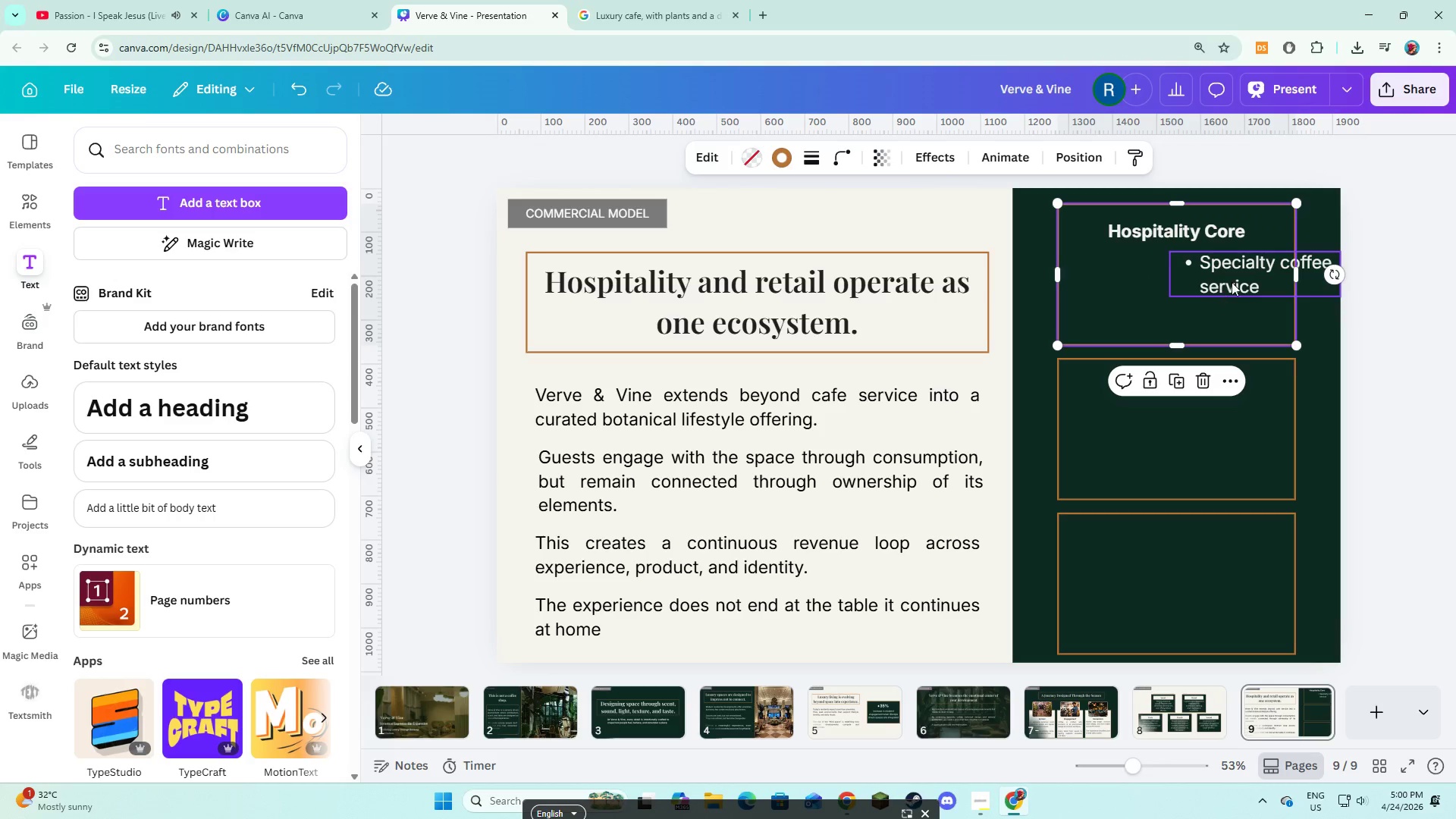 
left_click([1232, 282])
 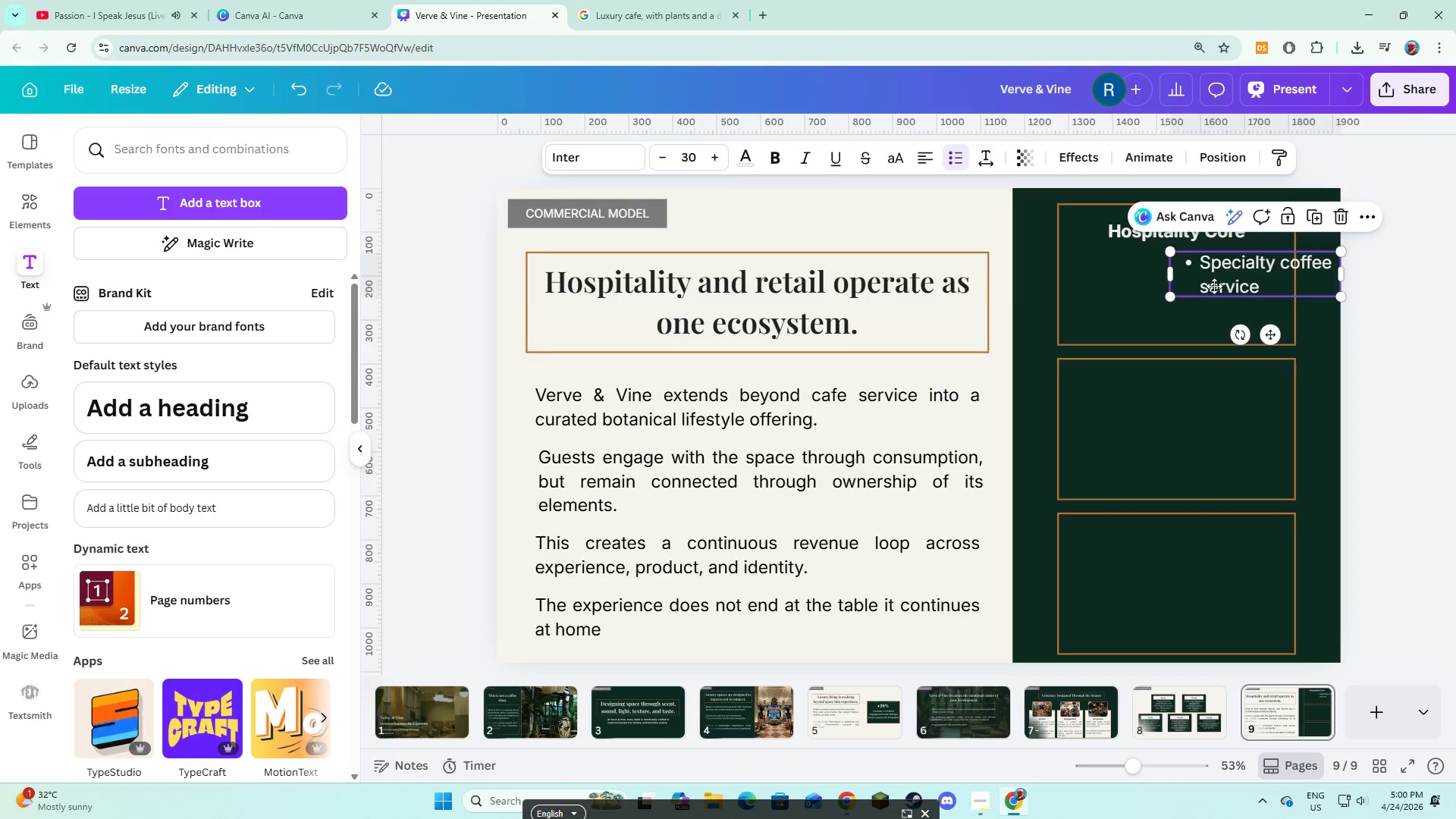 
left_click_drag(start_coordinate=[1232, 282], to_coordinate=[1141, 289])
 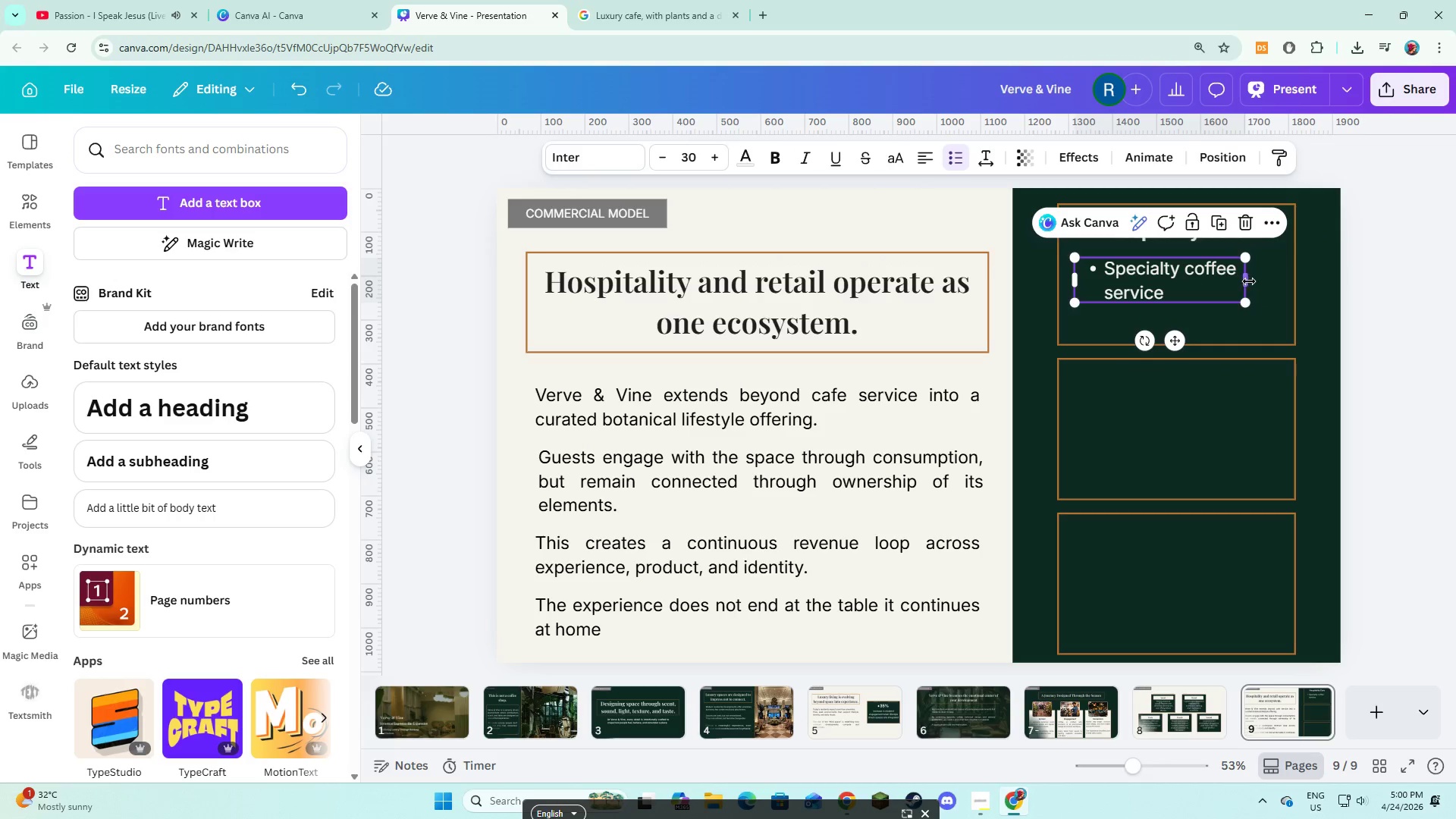 
left_click_drag(start_coordinate=[1249, 281], to_coordinate=[1298, 292])
 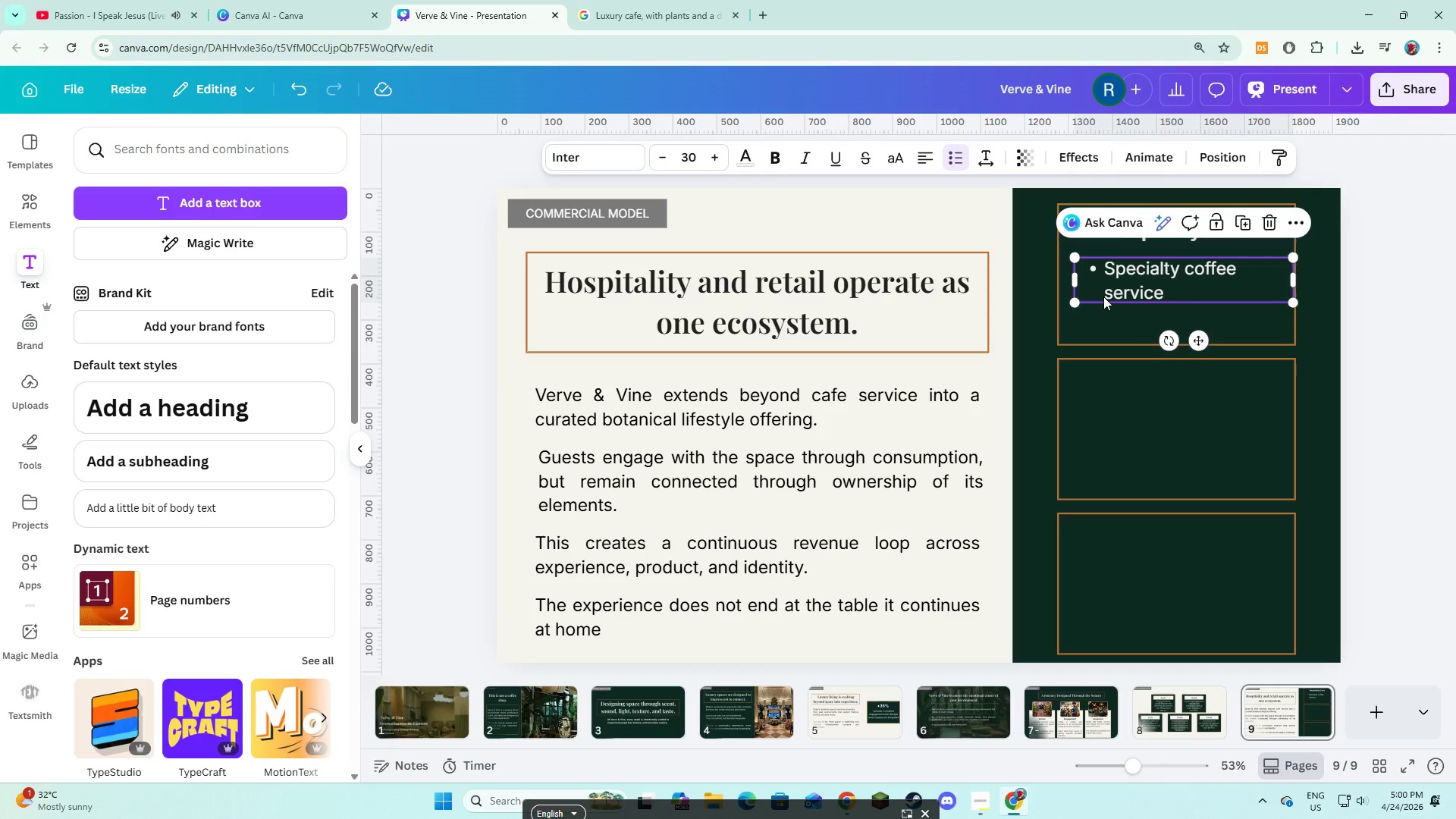 
left_click([1103, 297])
 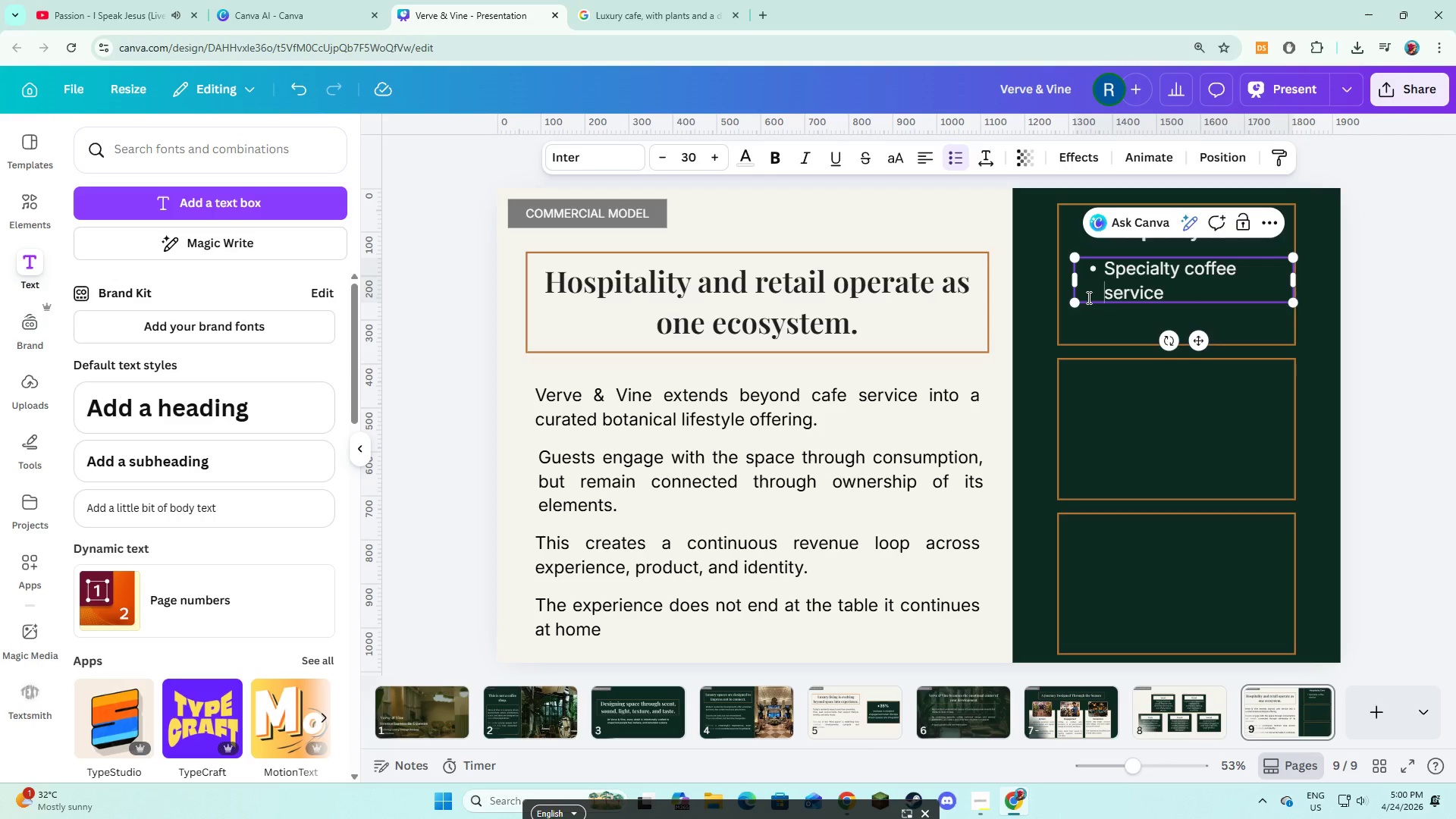 
key(Backspace)
 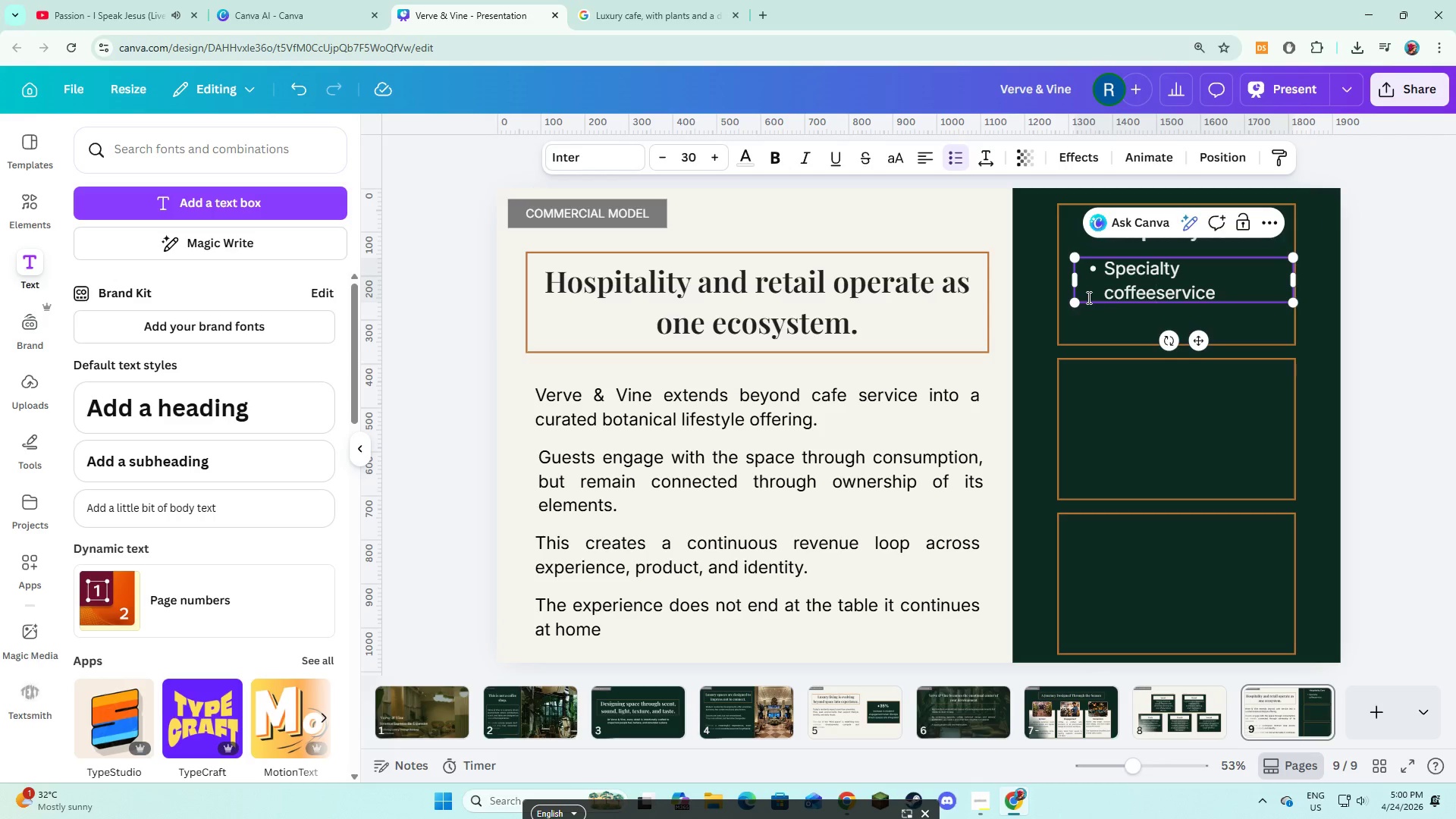 
key(Space)
 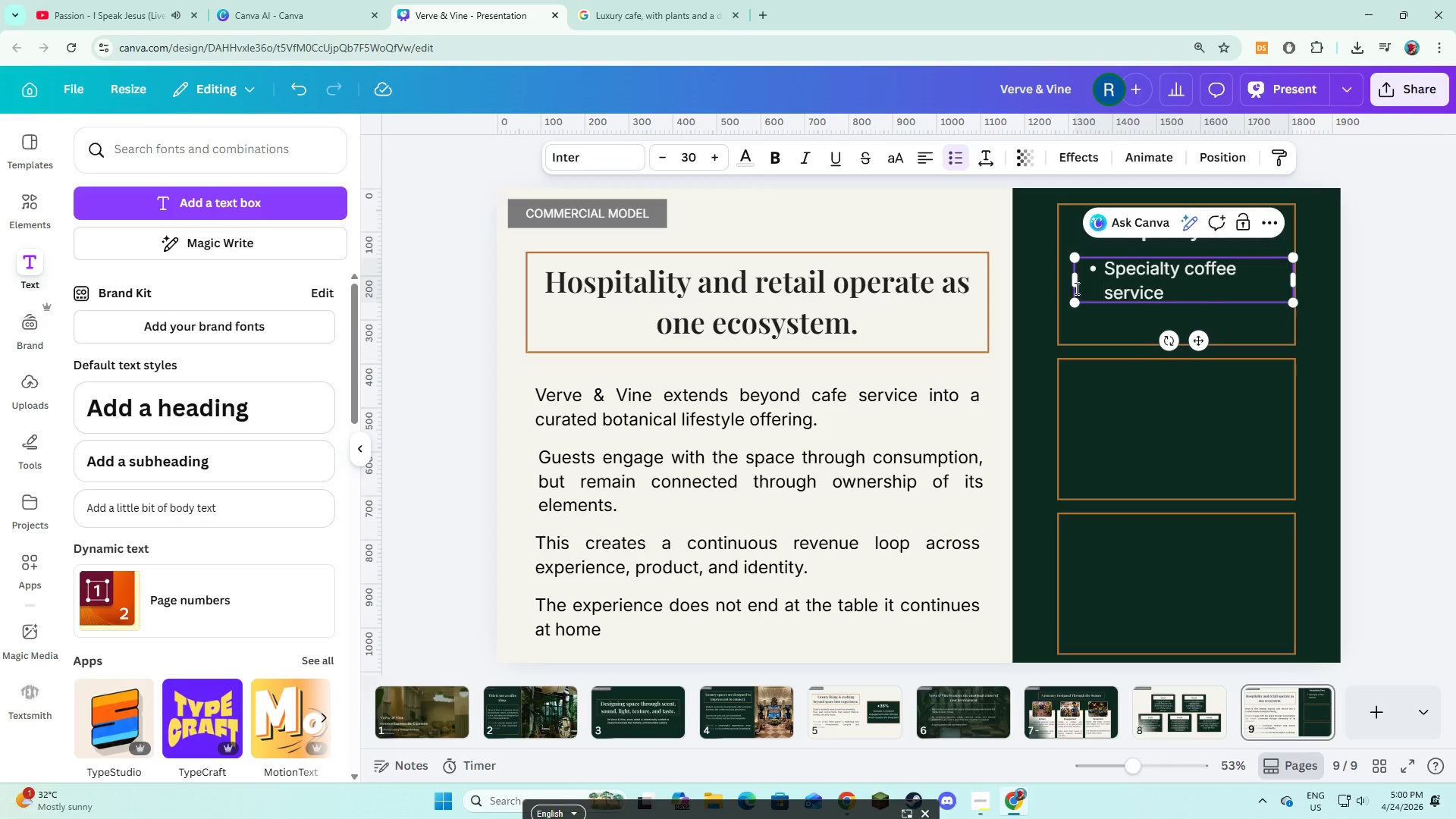 
left_click_drag(start_coordinate=[1072, 281], to_coordinate=[1062, 281])
 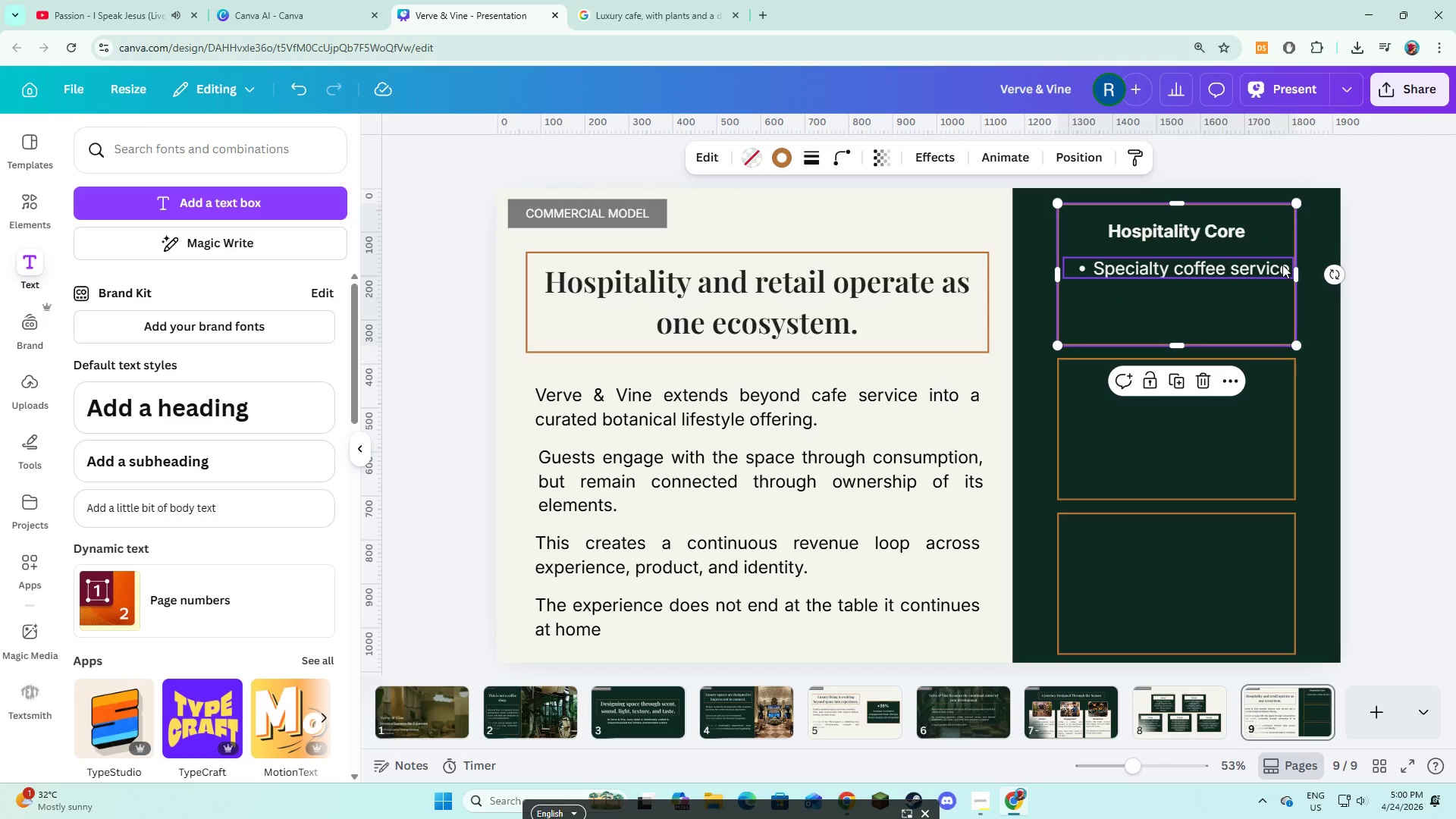 
left_click([1292, 271])
 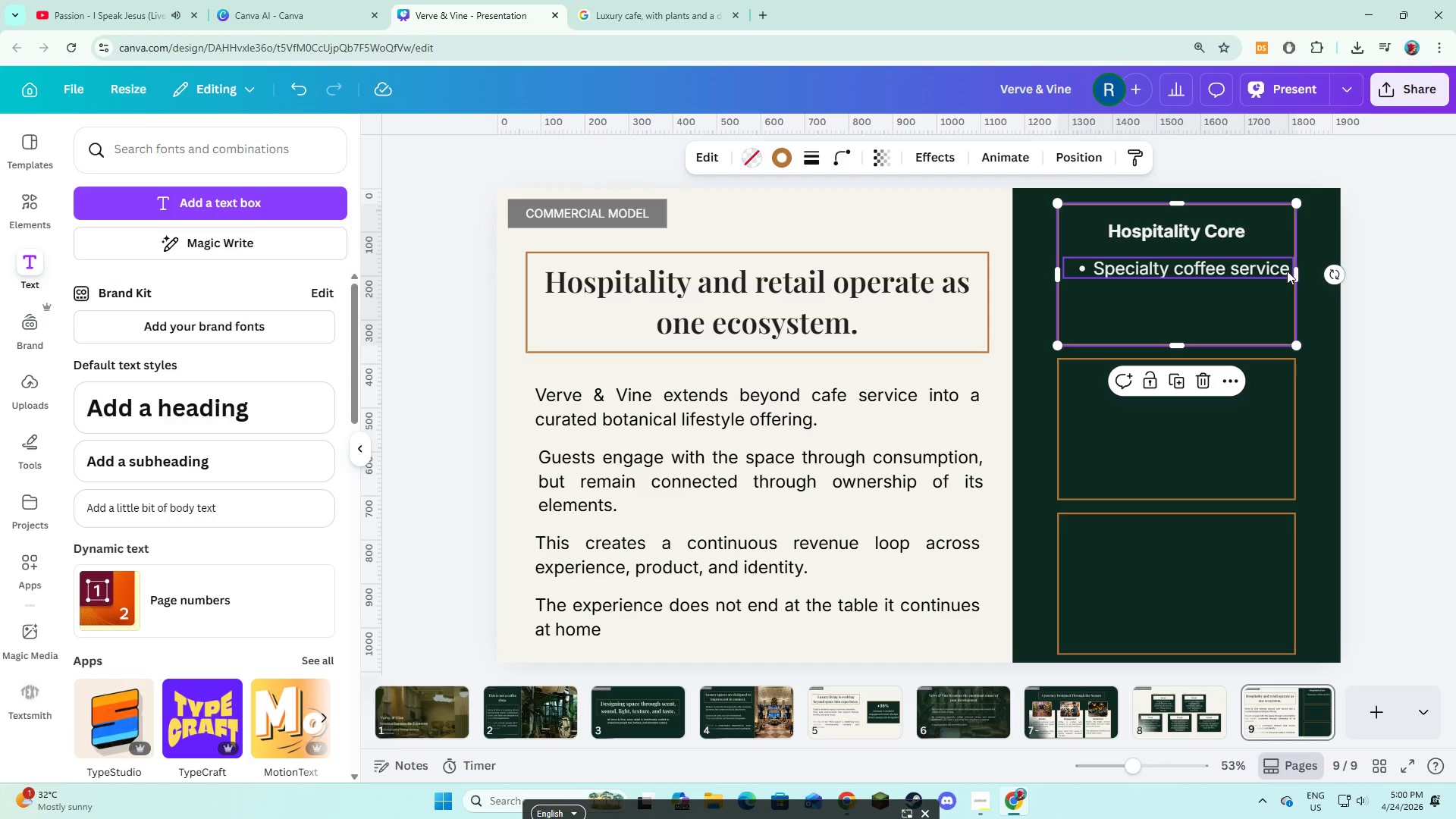 
left_click([1287, 271])
 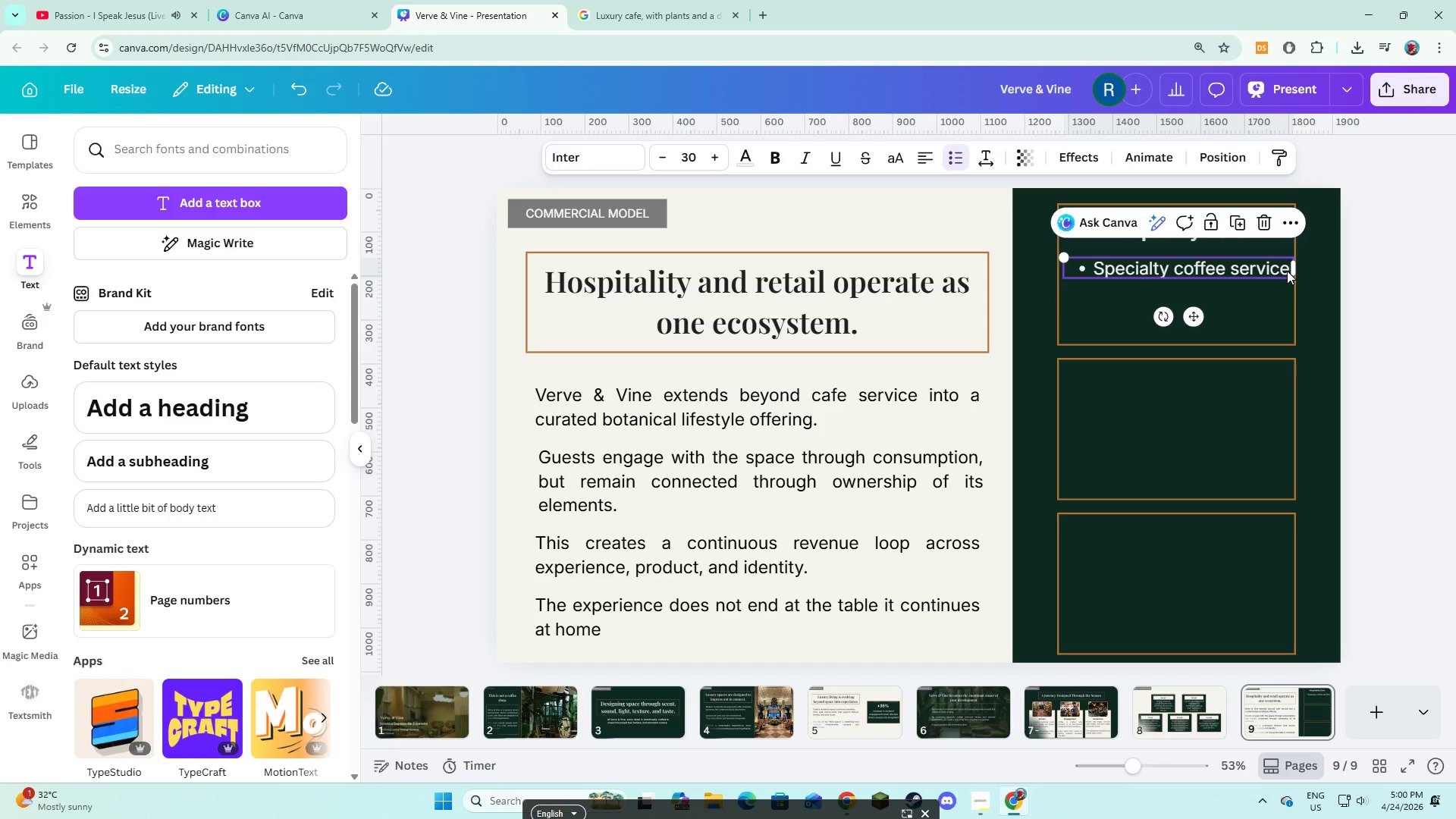 
left_click([1287, 271])
 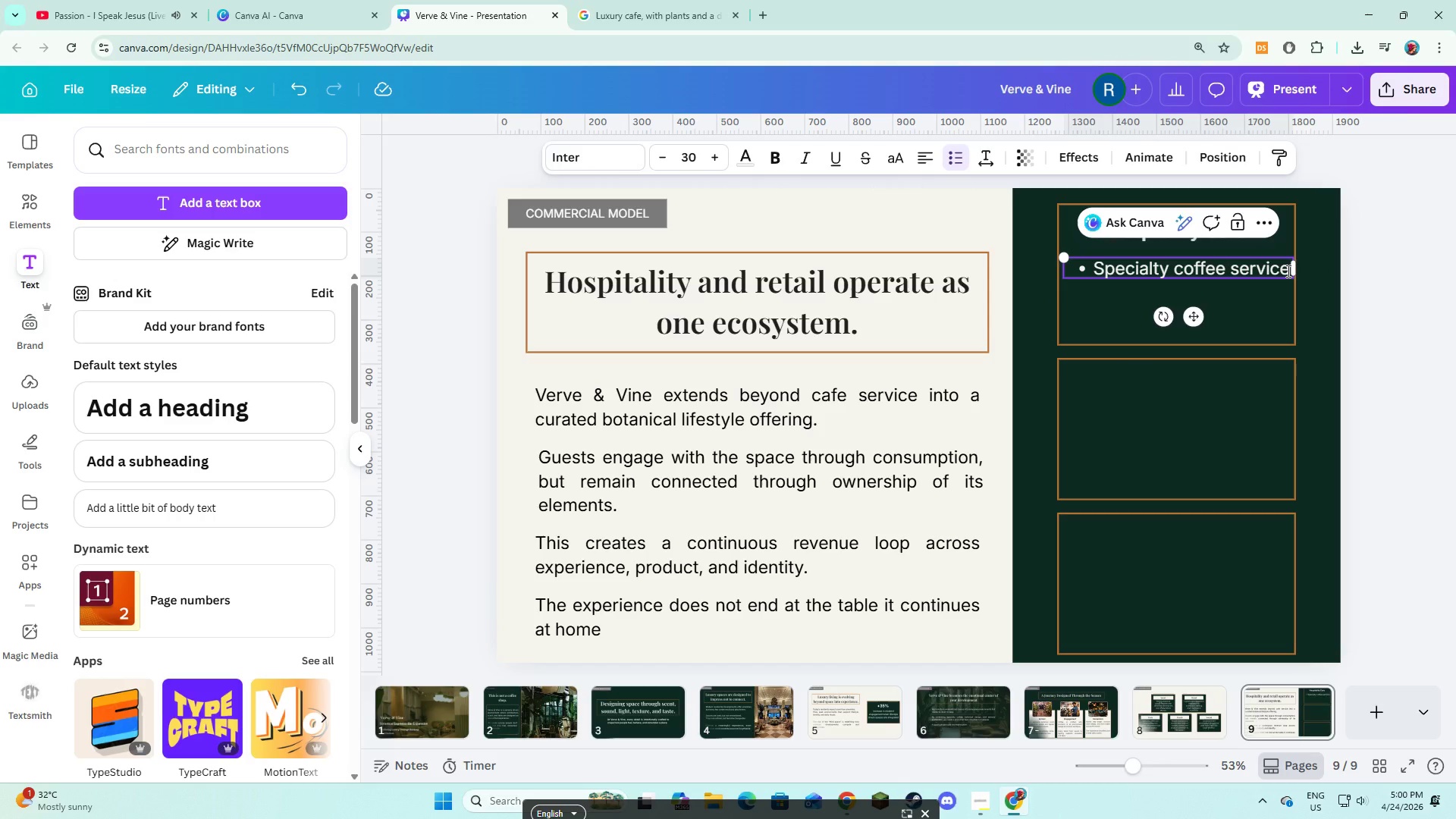 
key(Enter)
 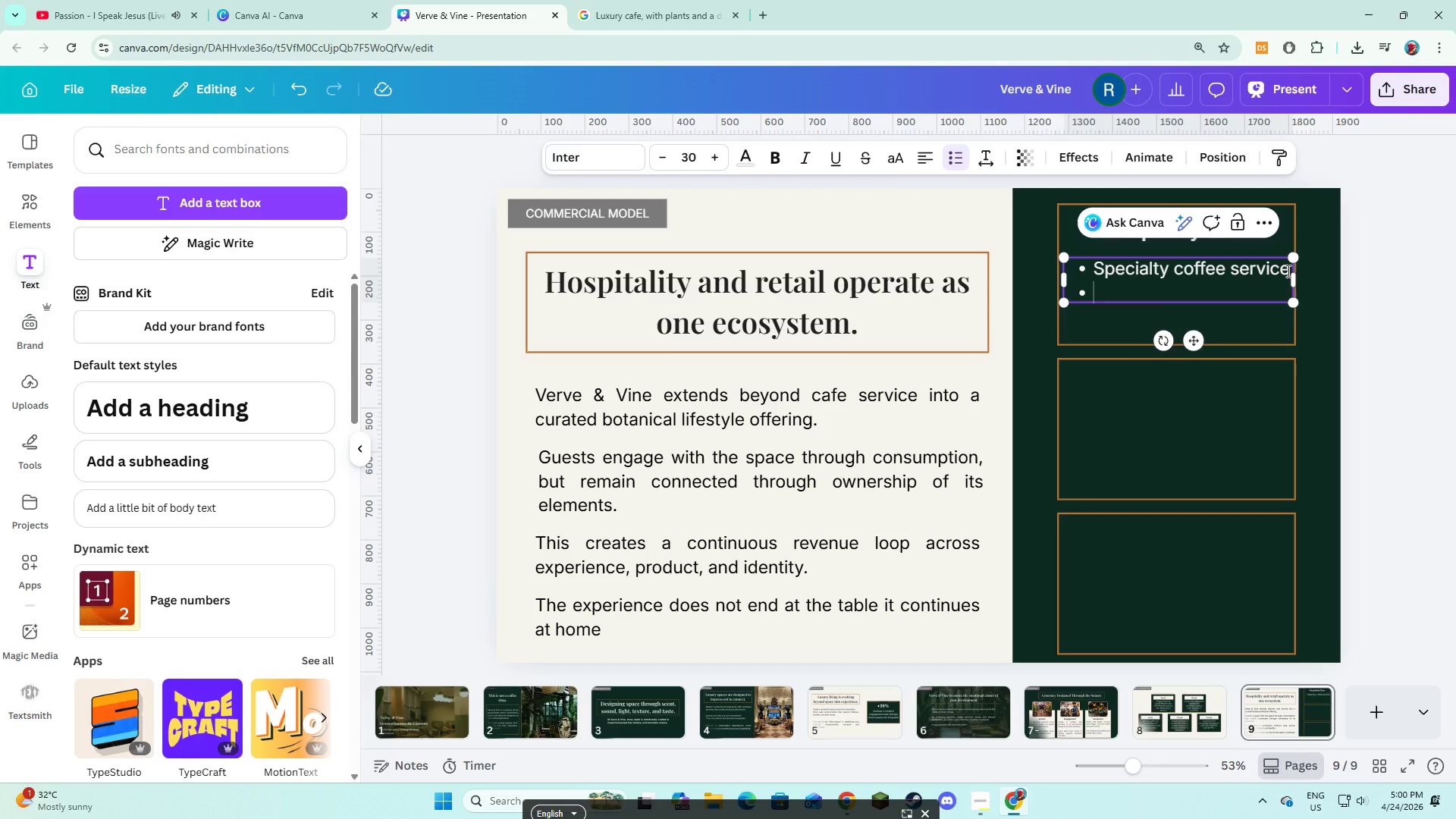 
type(In-space experience)
 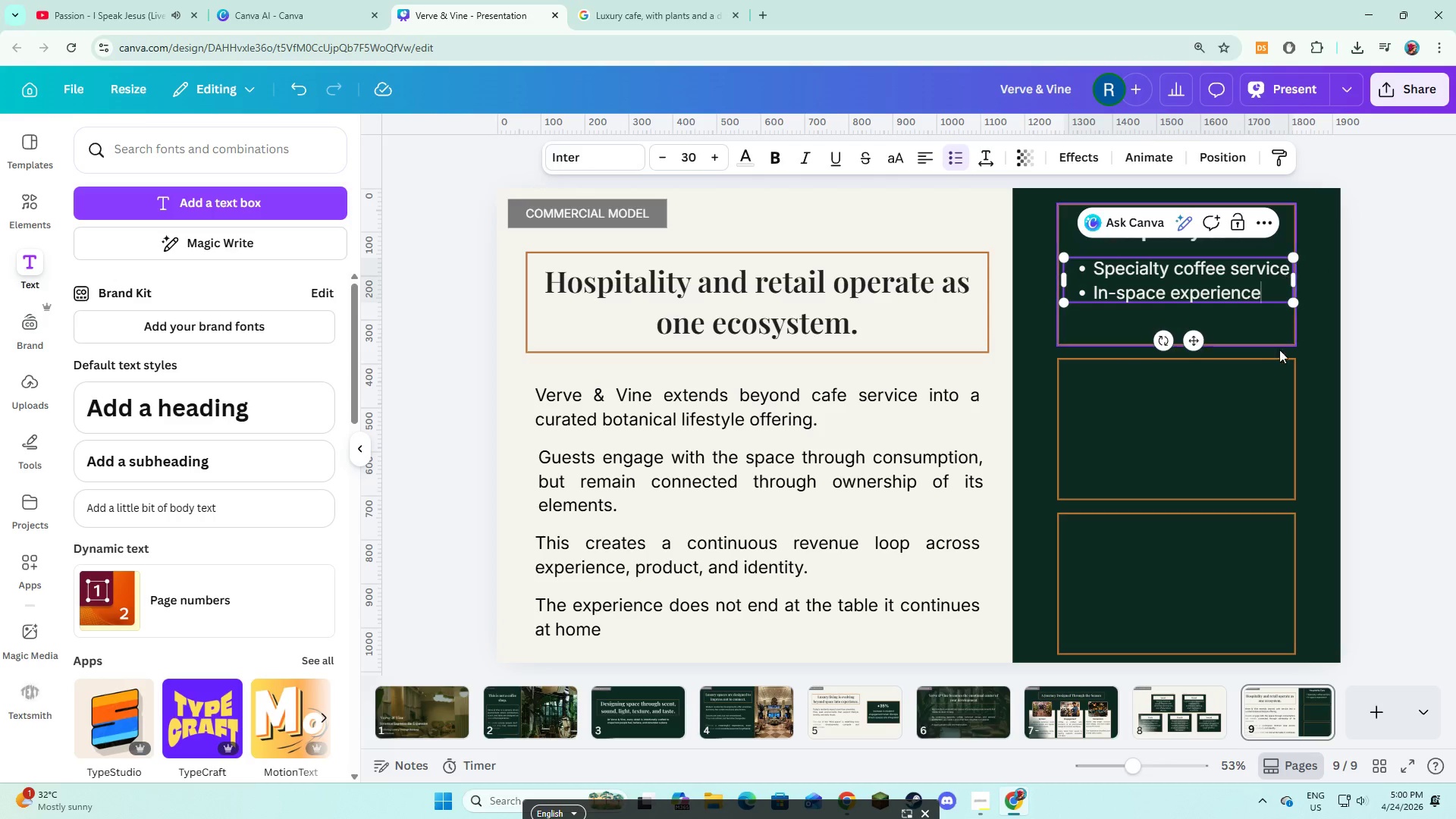 
left_click([1165, 435])
 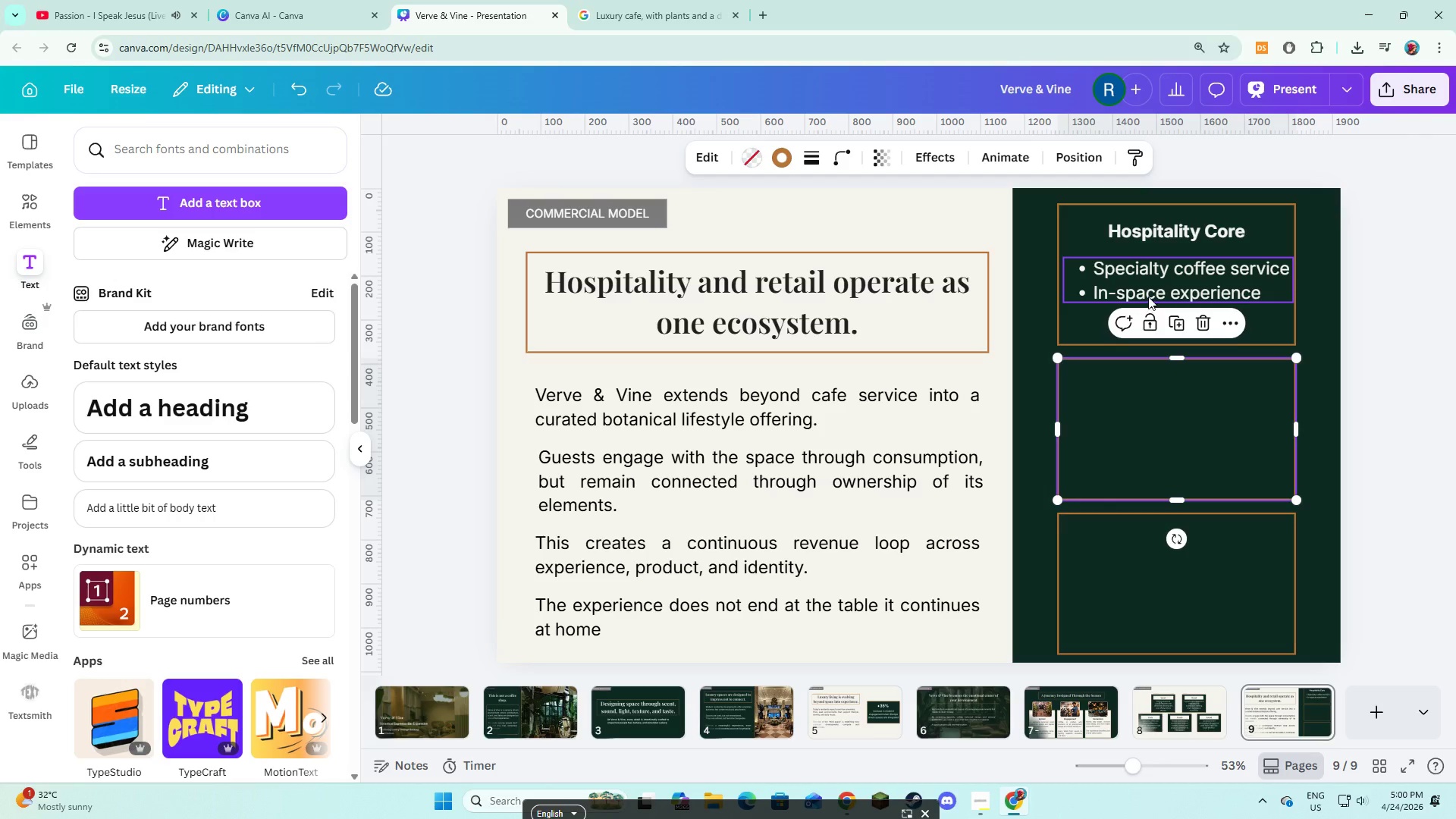 
left_click([1148, 297])
 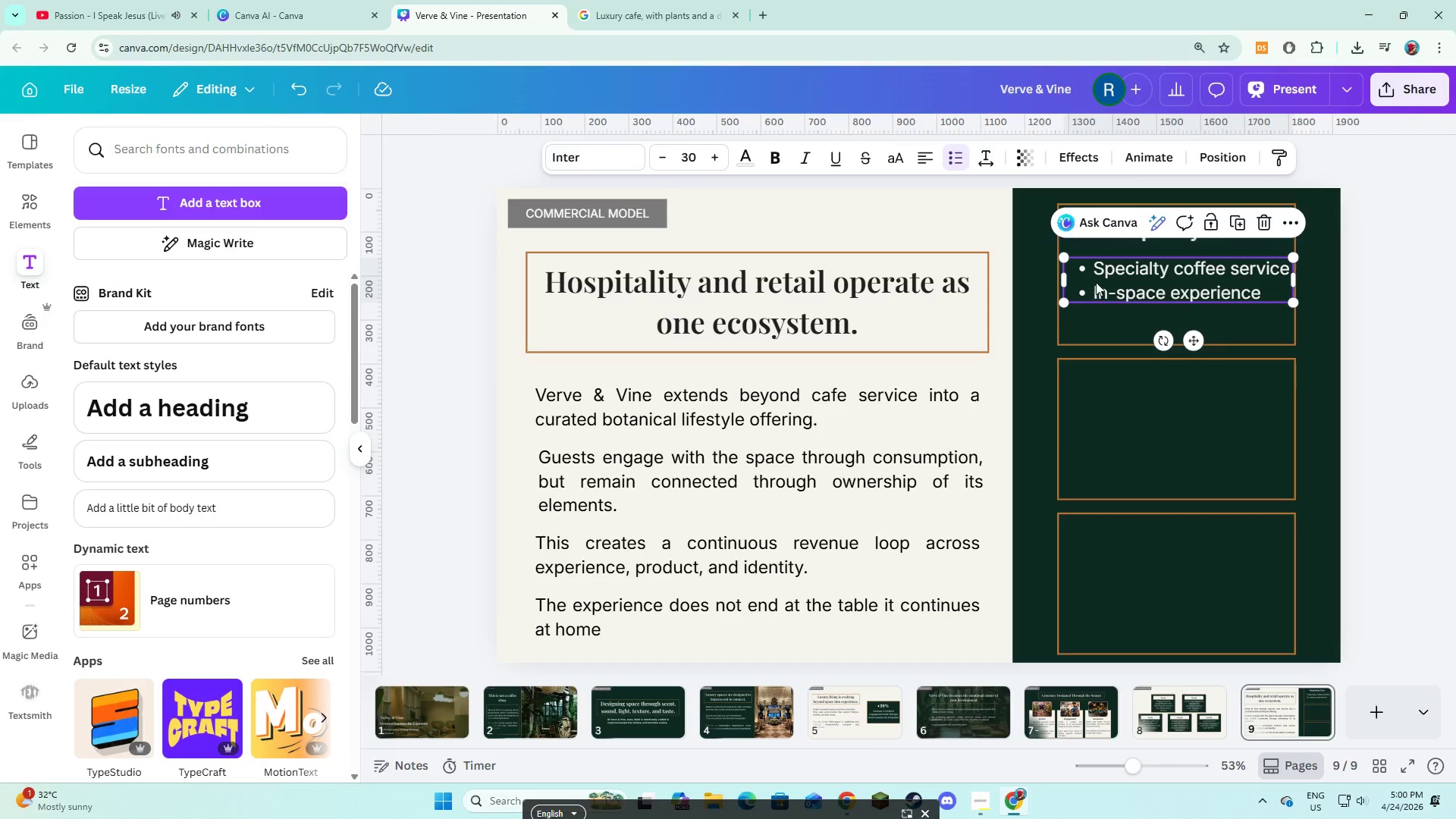 
hold_key(key=ShiftLeft, duration=0.48)
left_click([1144, 240])
 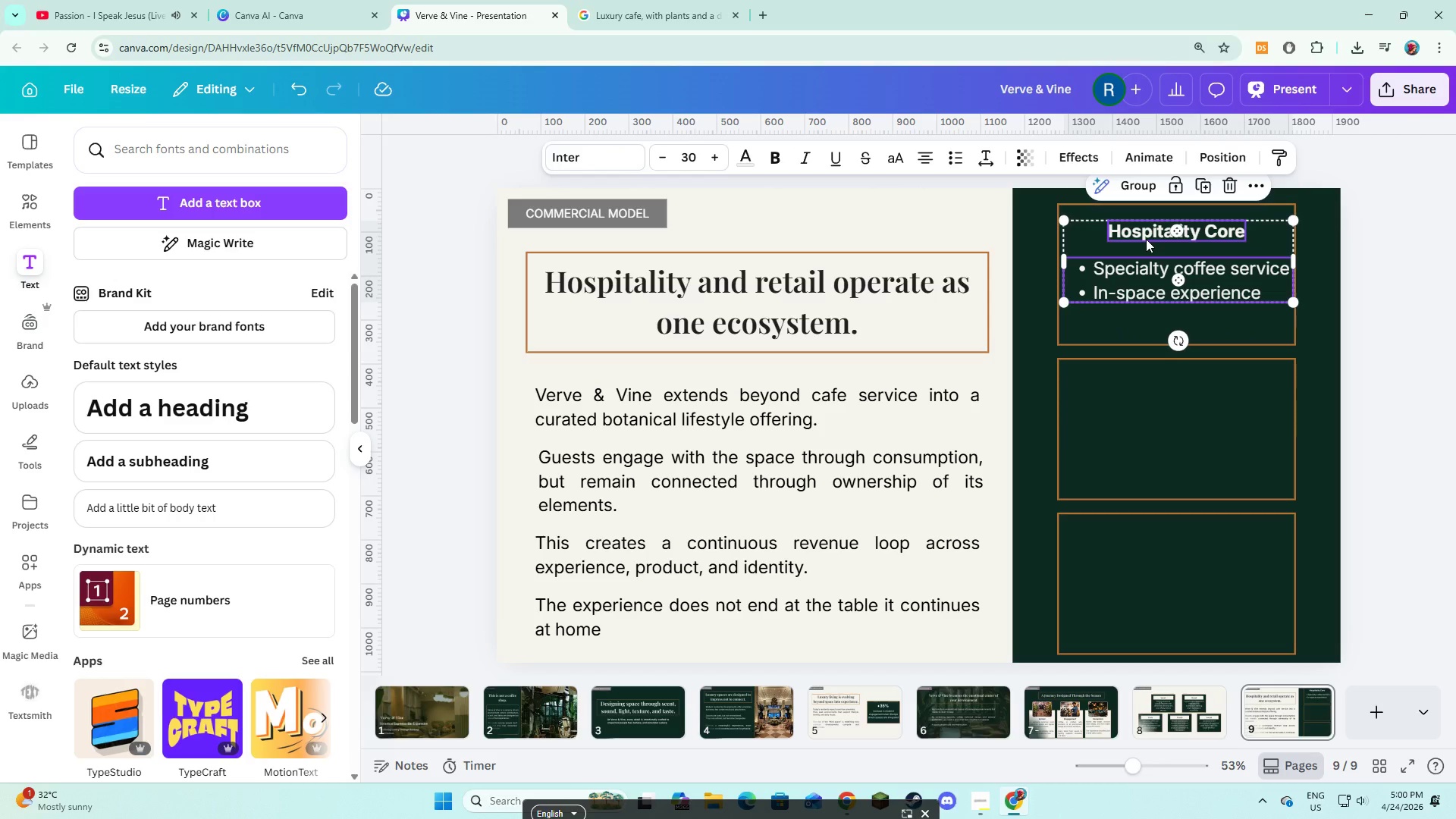 
left_click_drag(start_coordinate=[1146, 239], to_coordinate=[1147, 253])
 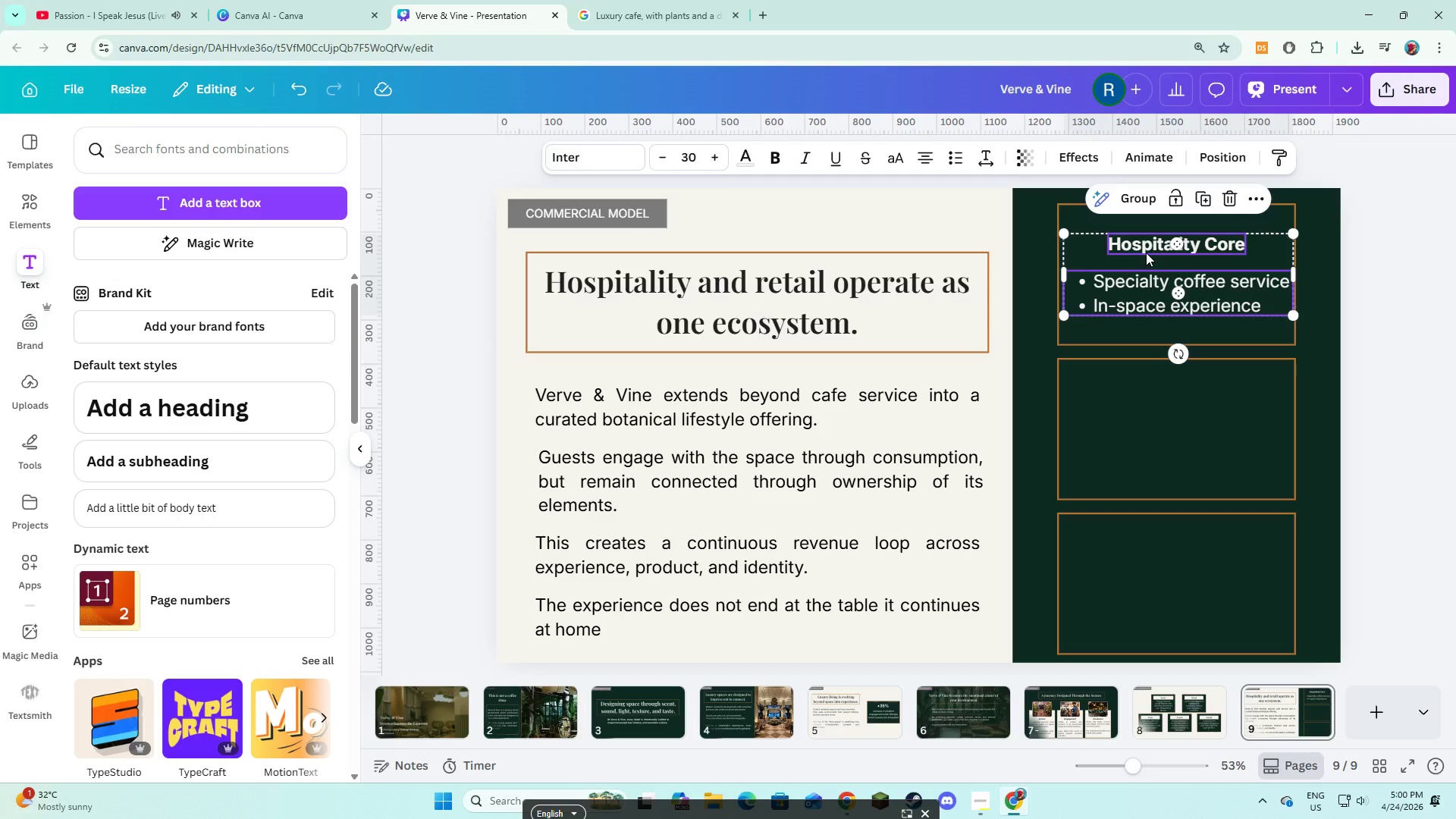 
wait(5.73)
 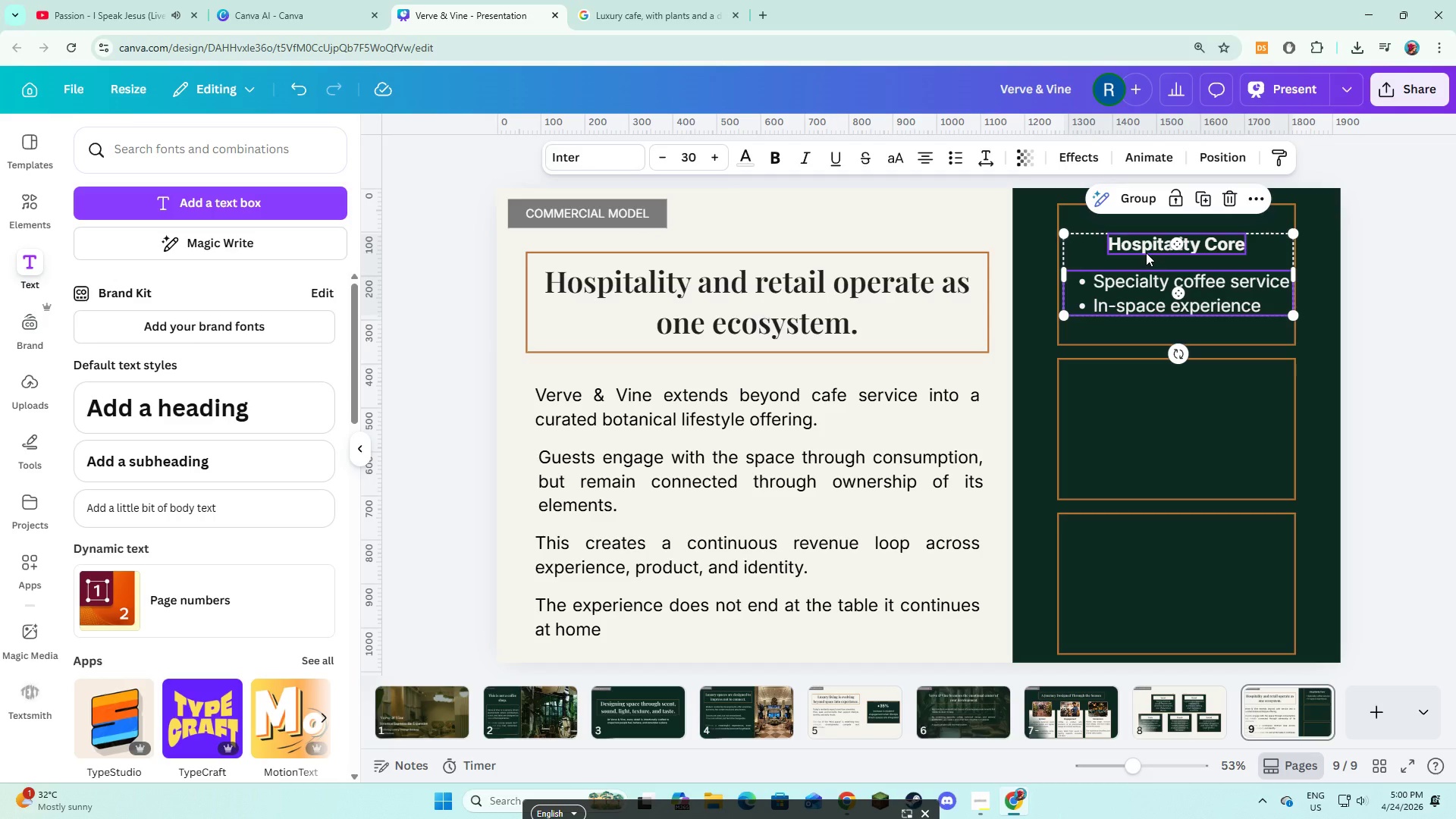 
left_click([1210, 199])
 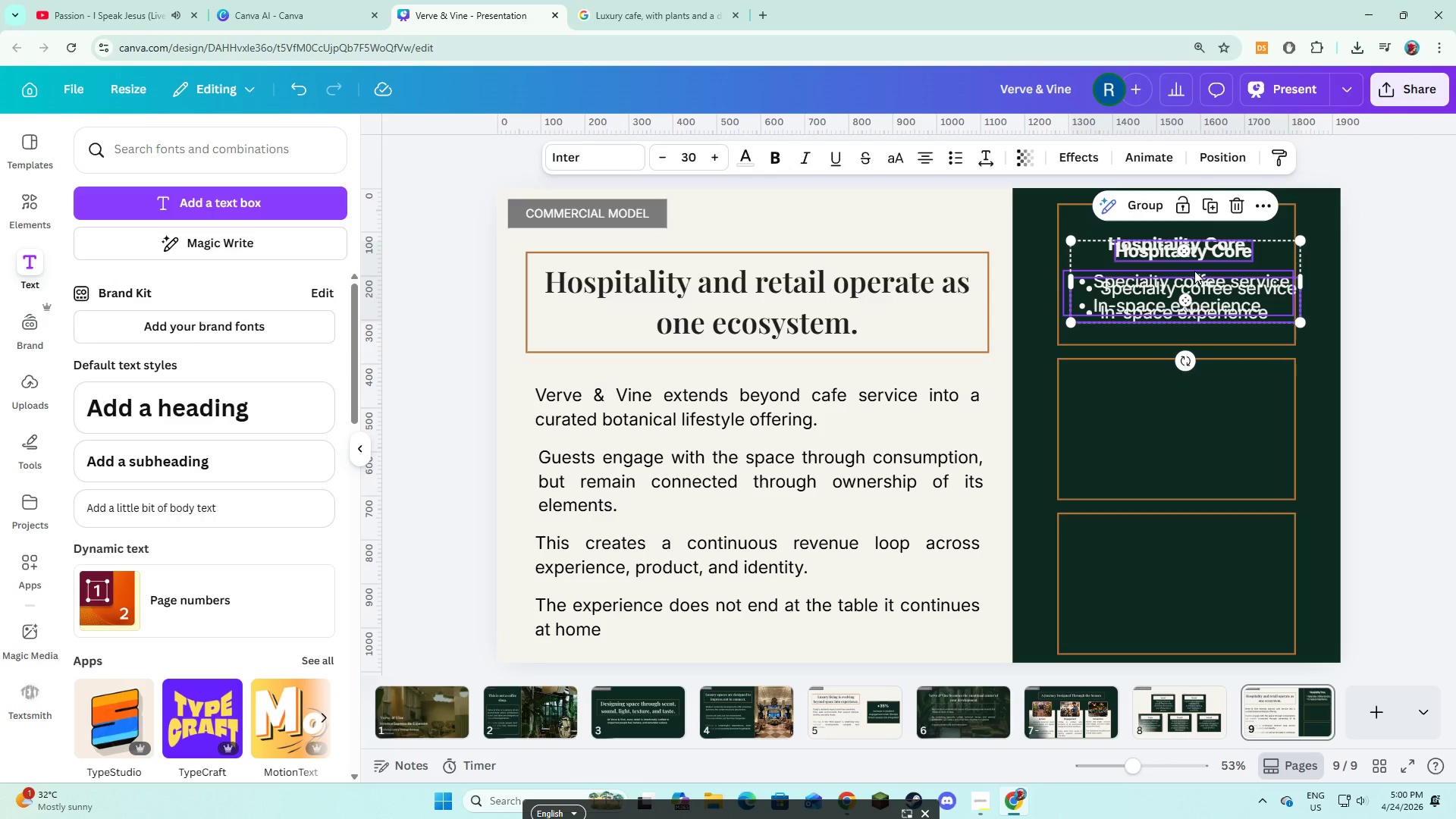 
left_click_drag(start_coordinate=[1194, 271], to_coordinate=[1186, 416])
 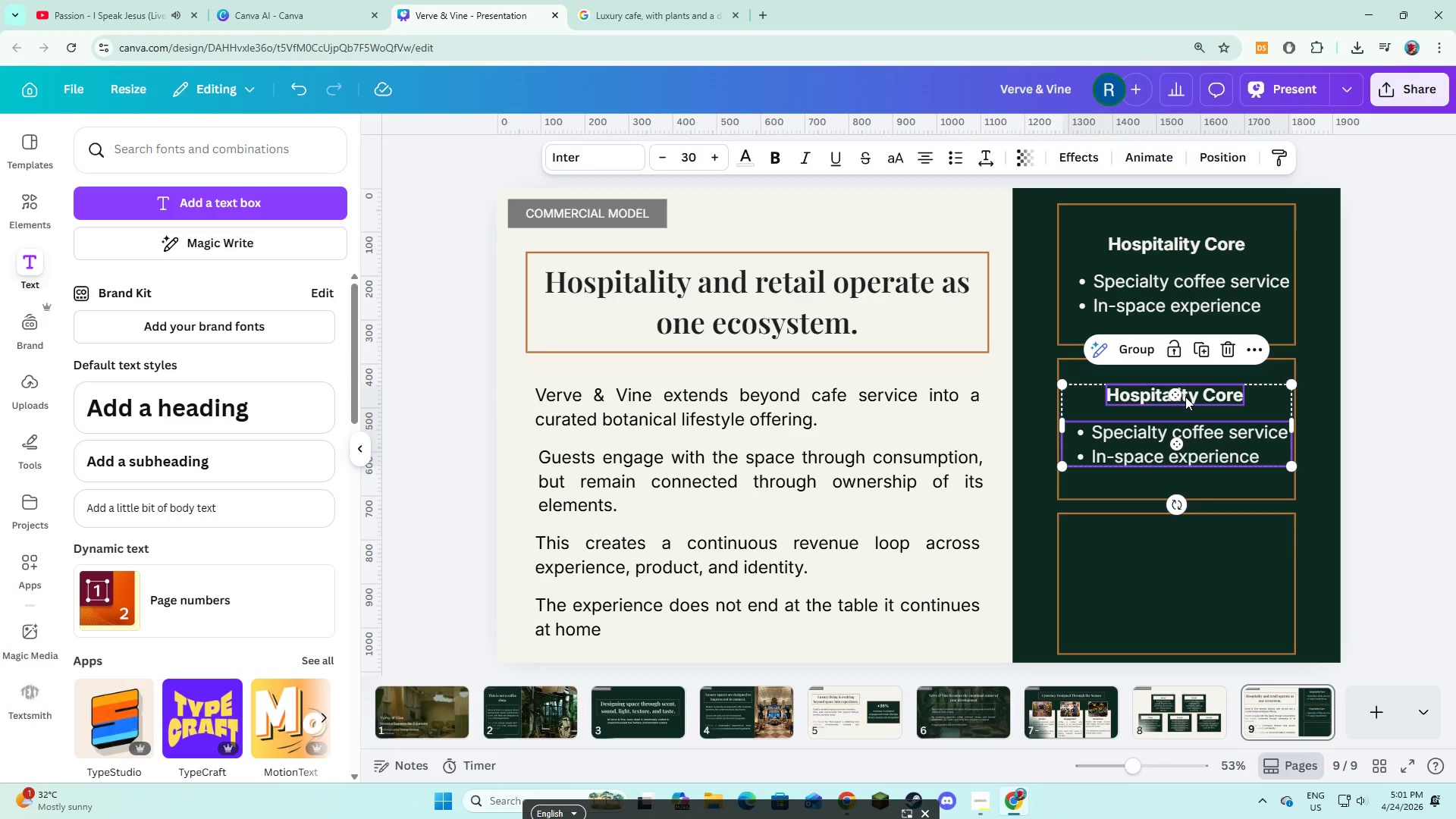 
left_click([1185, 397])
 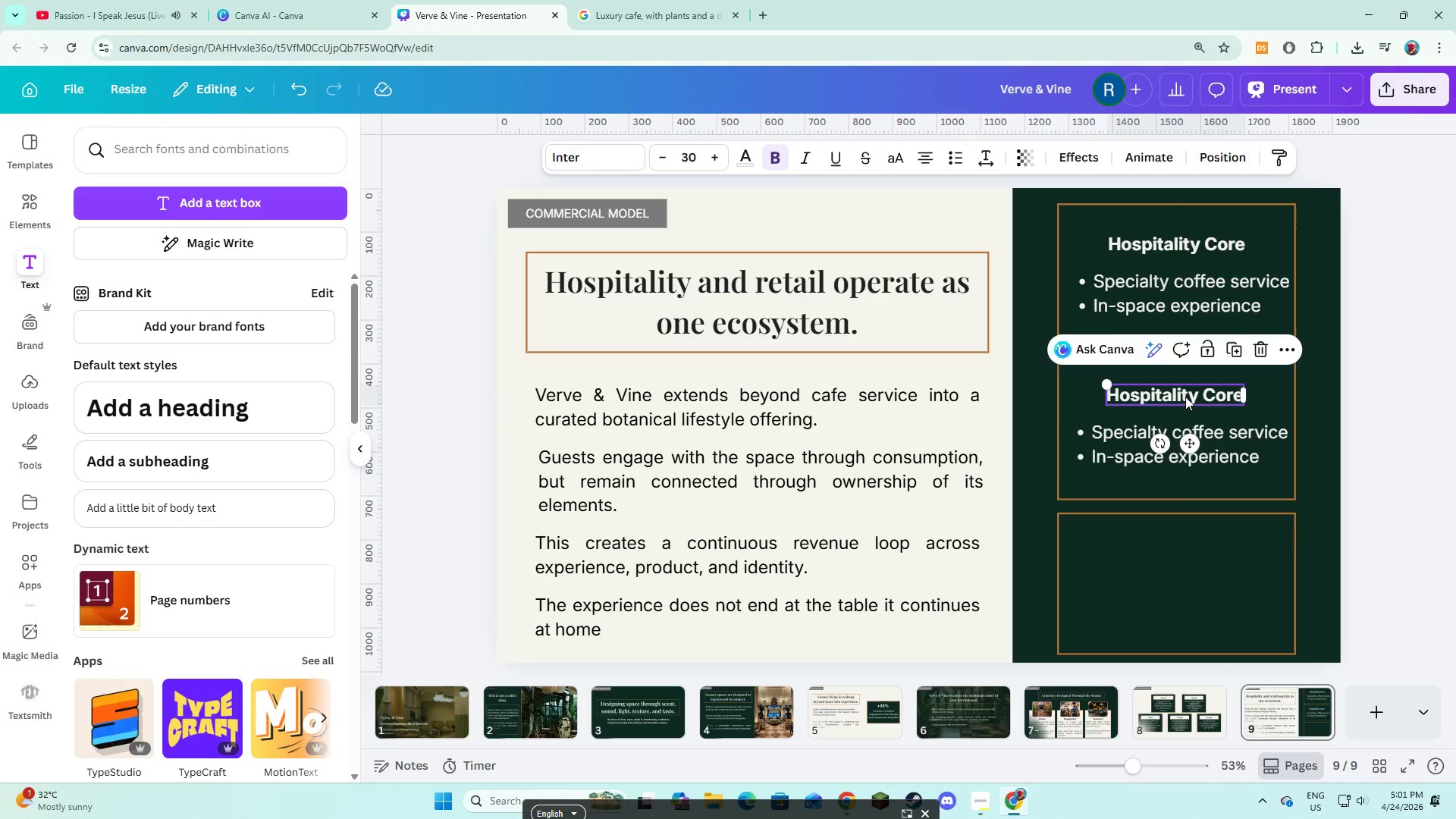 
left_click([1185, 397])
 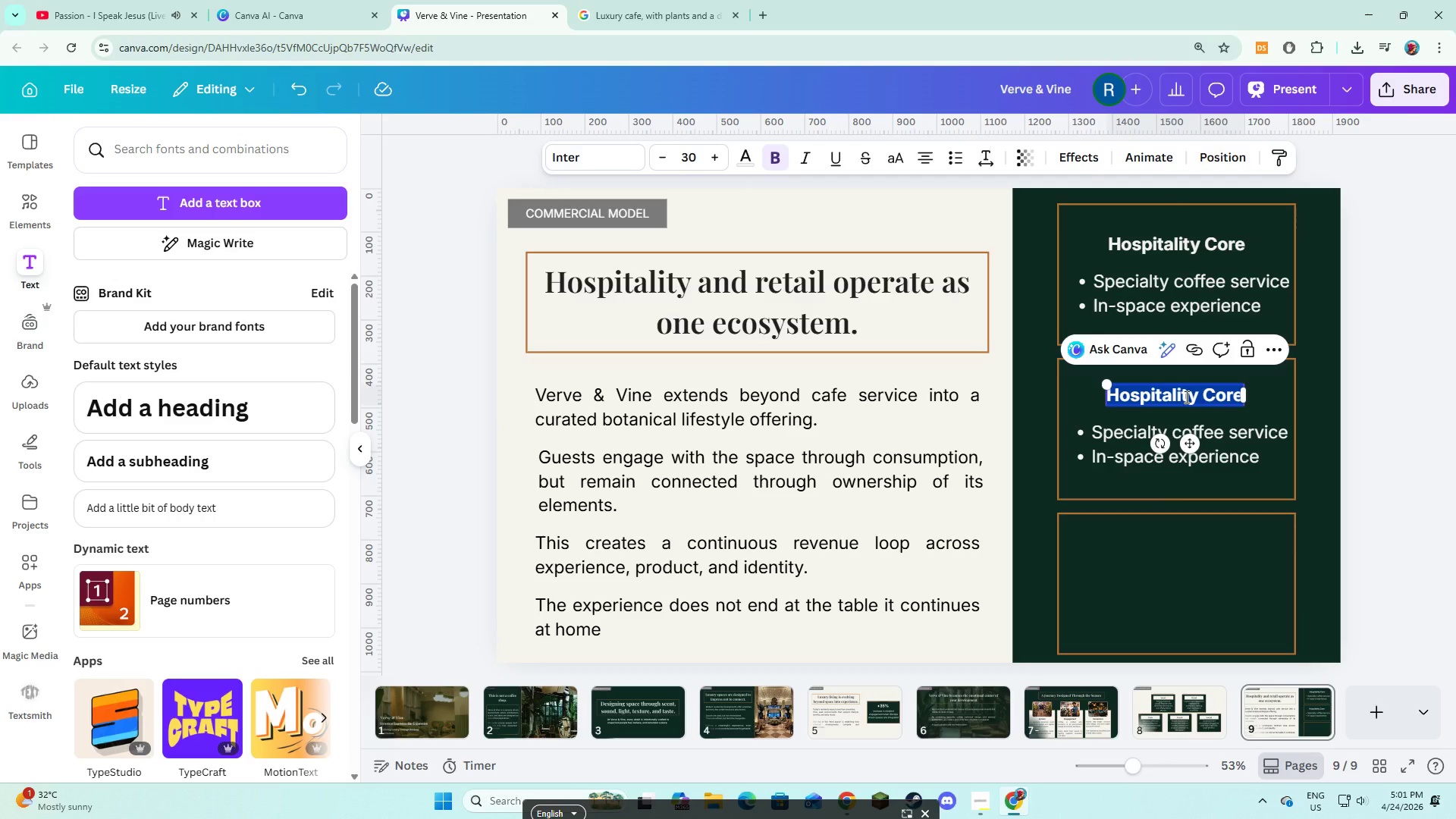 
type(Botanical Retail)
 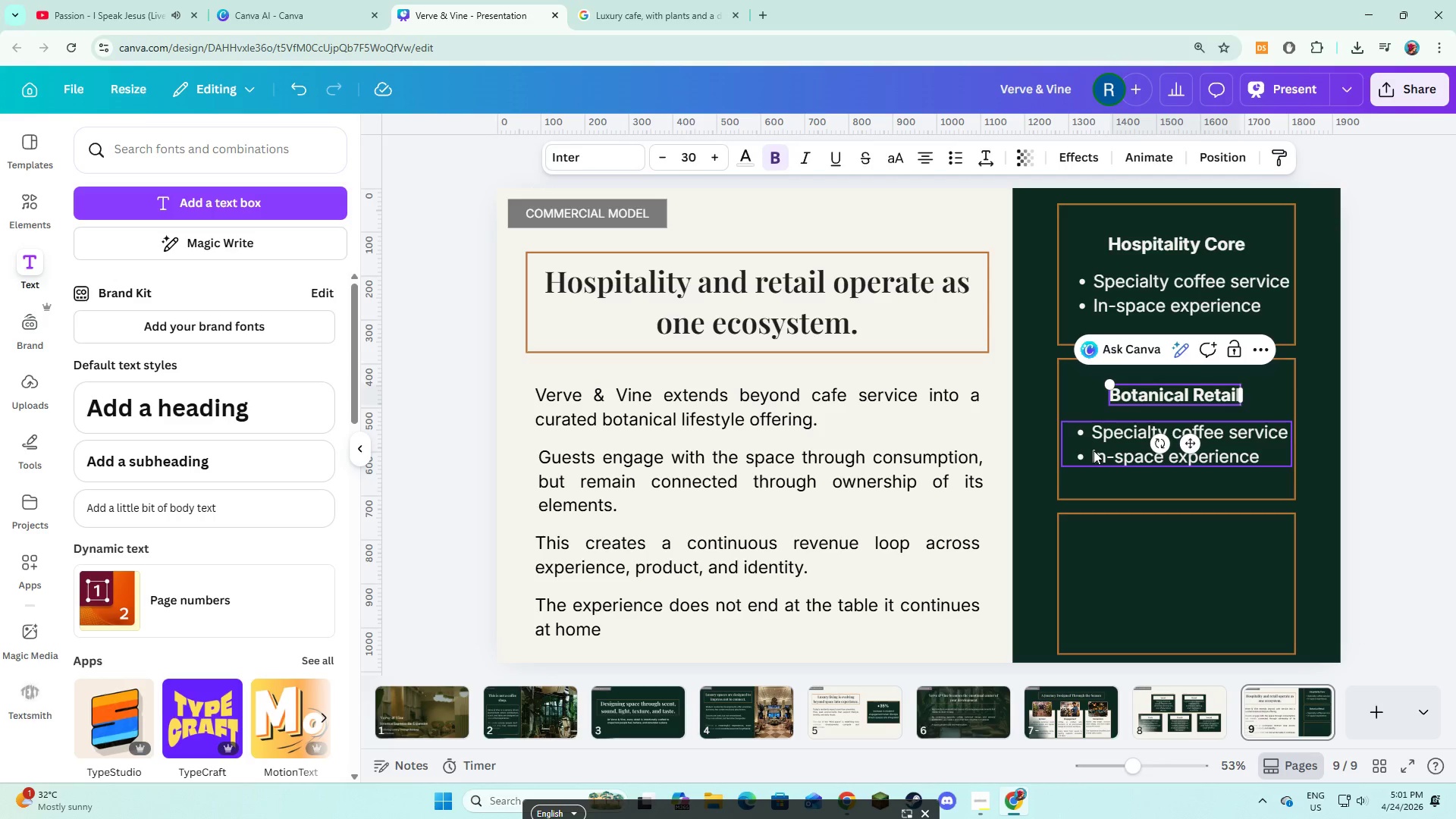 
double_click([1094, 450])
 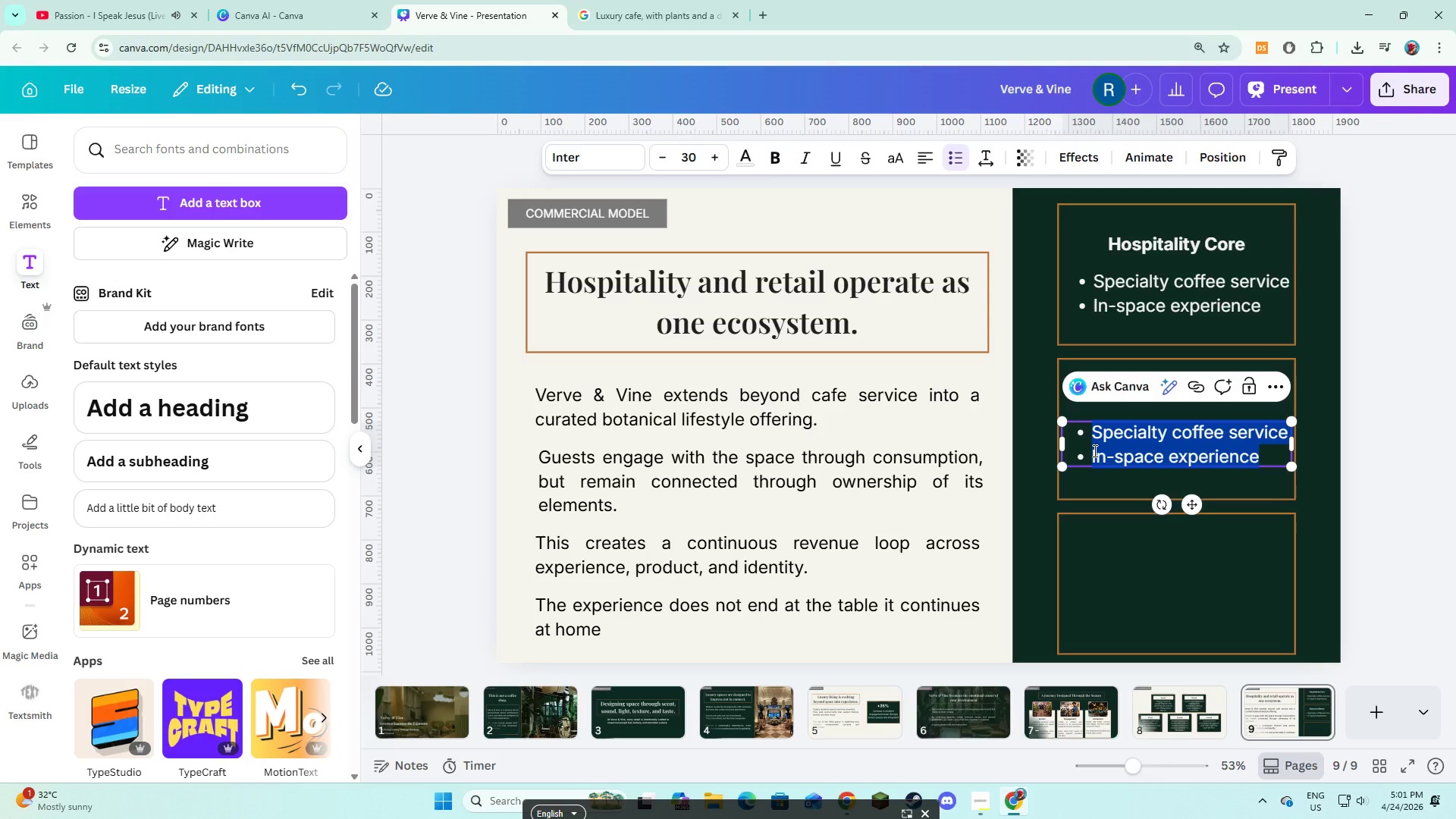 
type(rar)
key(Backspace)
key(Backspace)
key(Backspace)
type(Rae)
key(Backspace)
type(re indoor plants)
 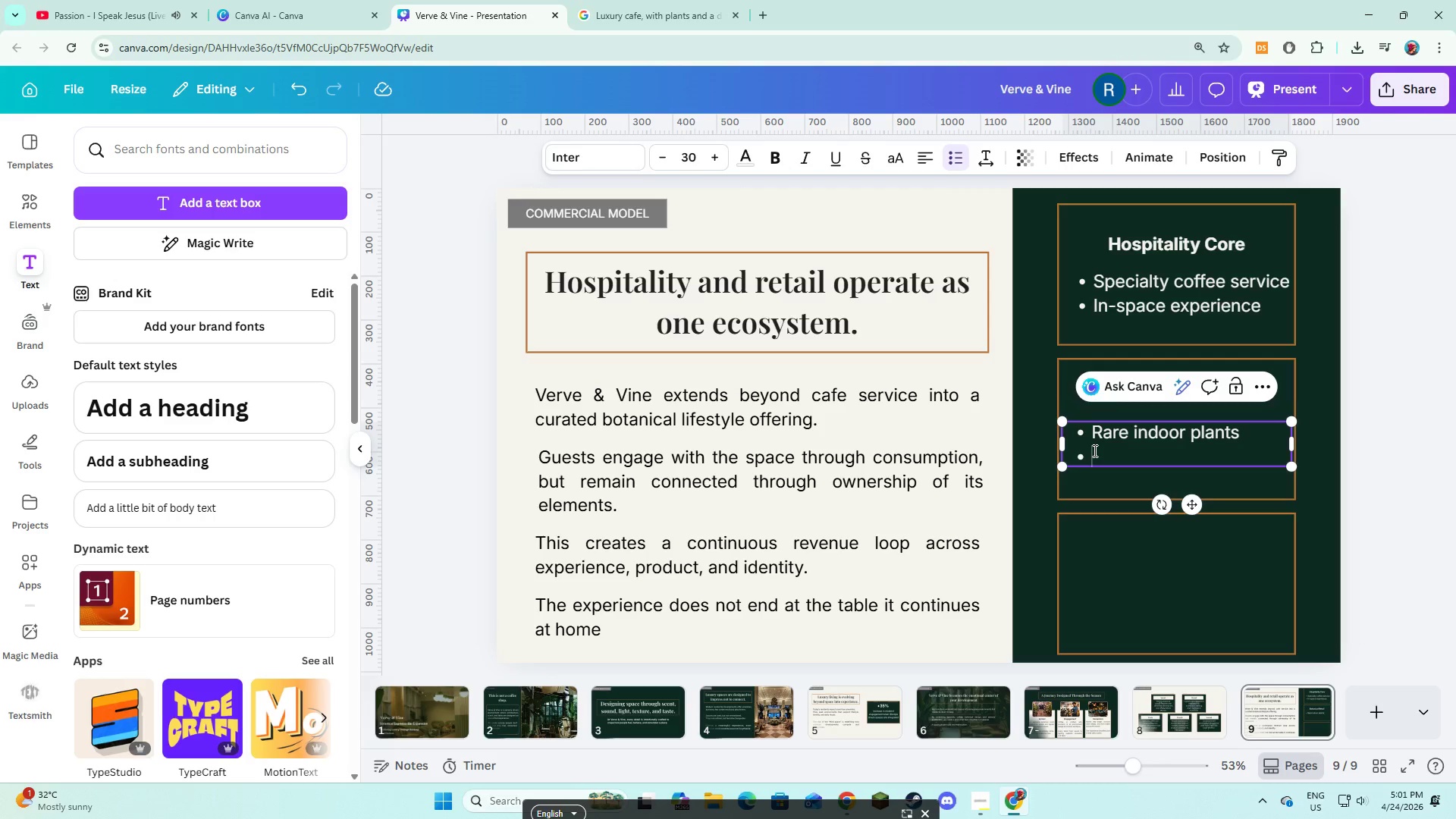 
 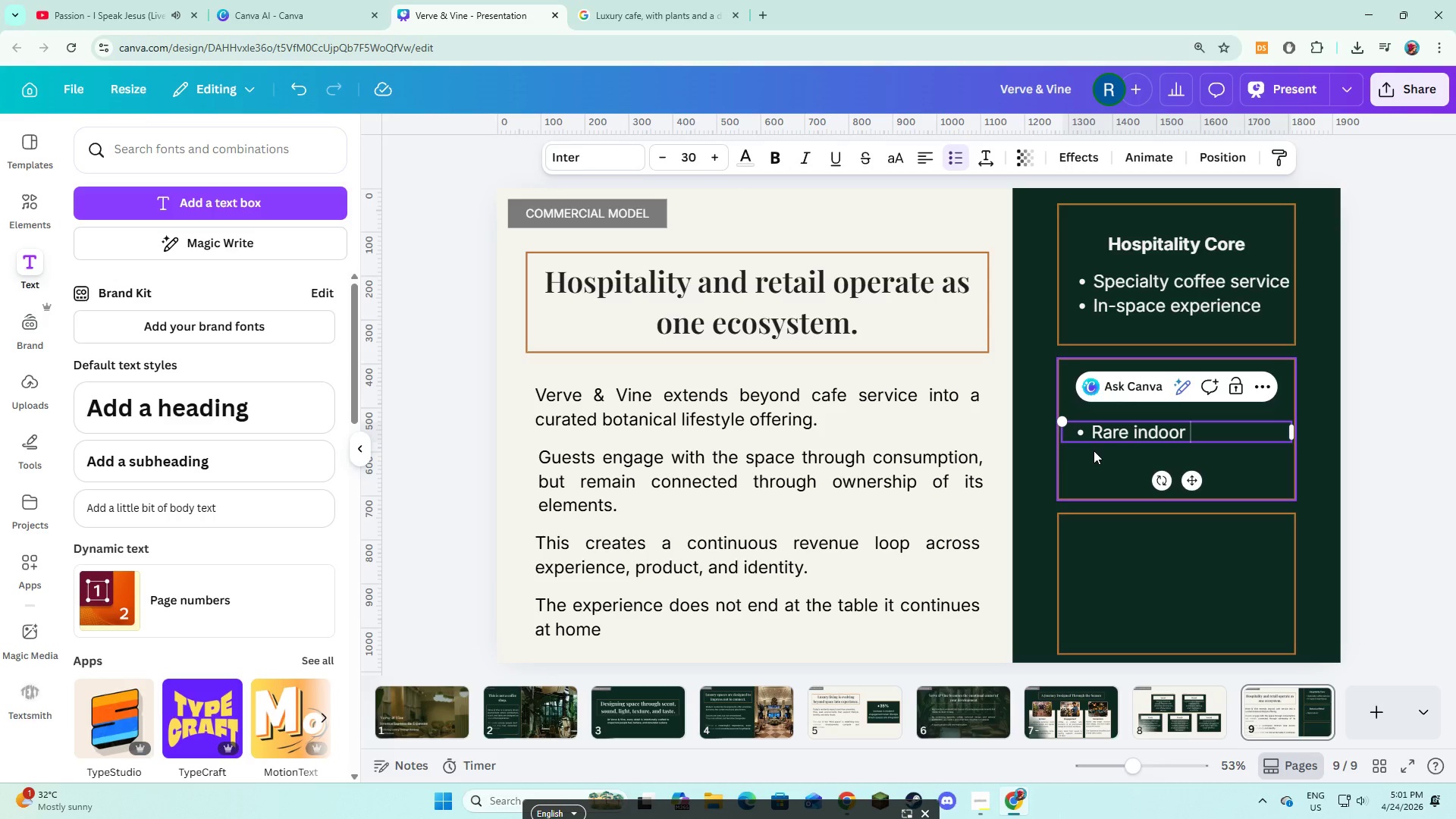 
key(Enter)
 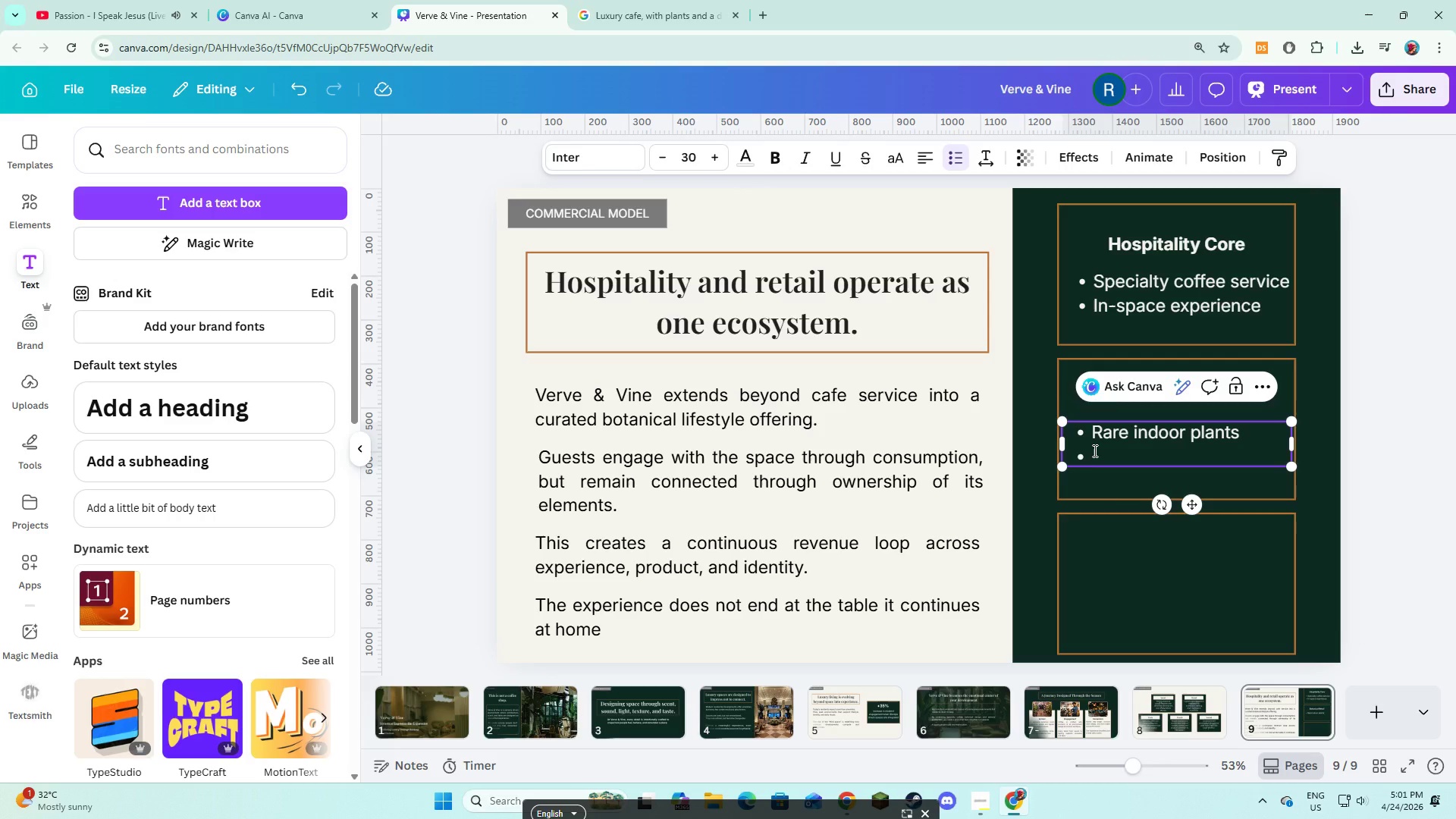 
type(Seasonal plant collections)
 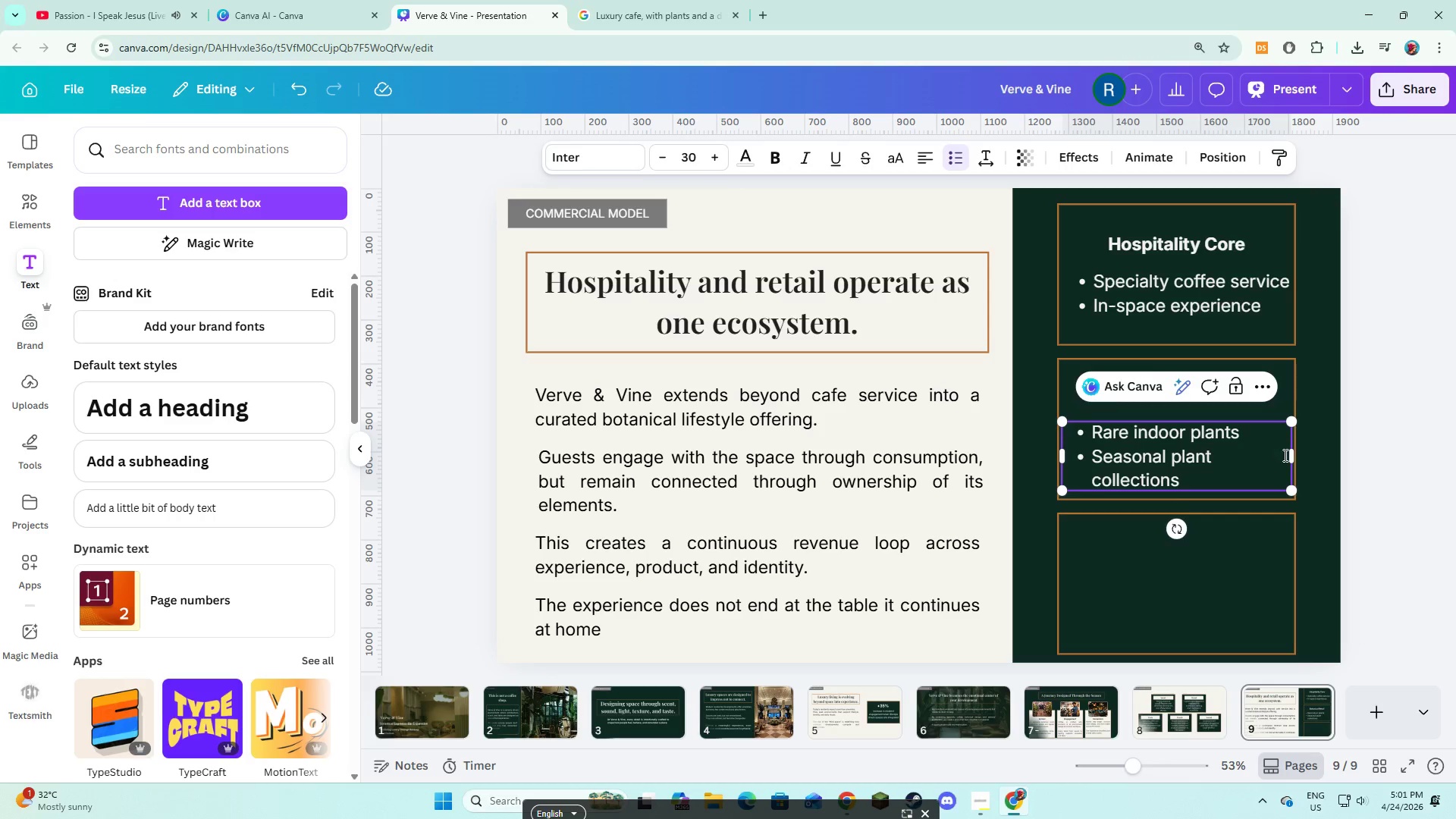 
left_click([1321, 457])
 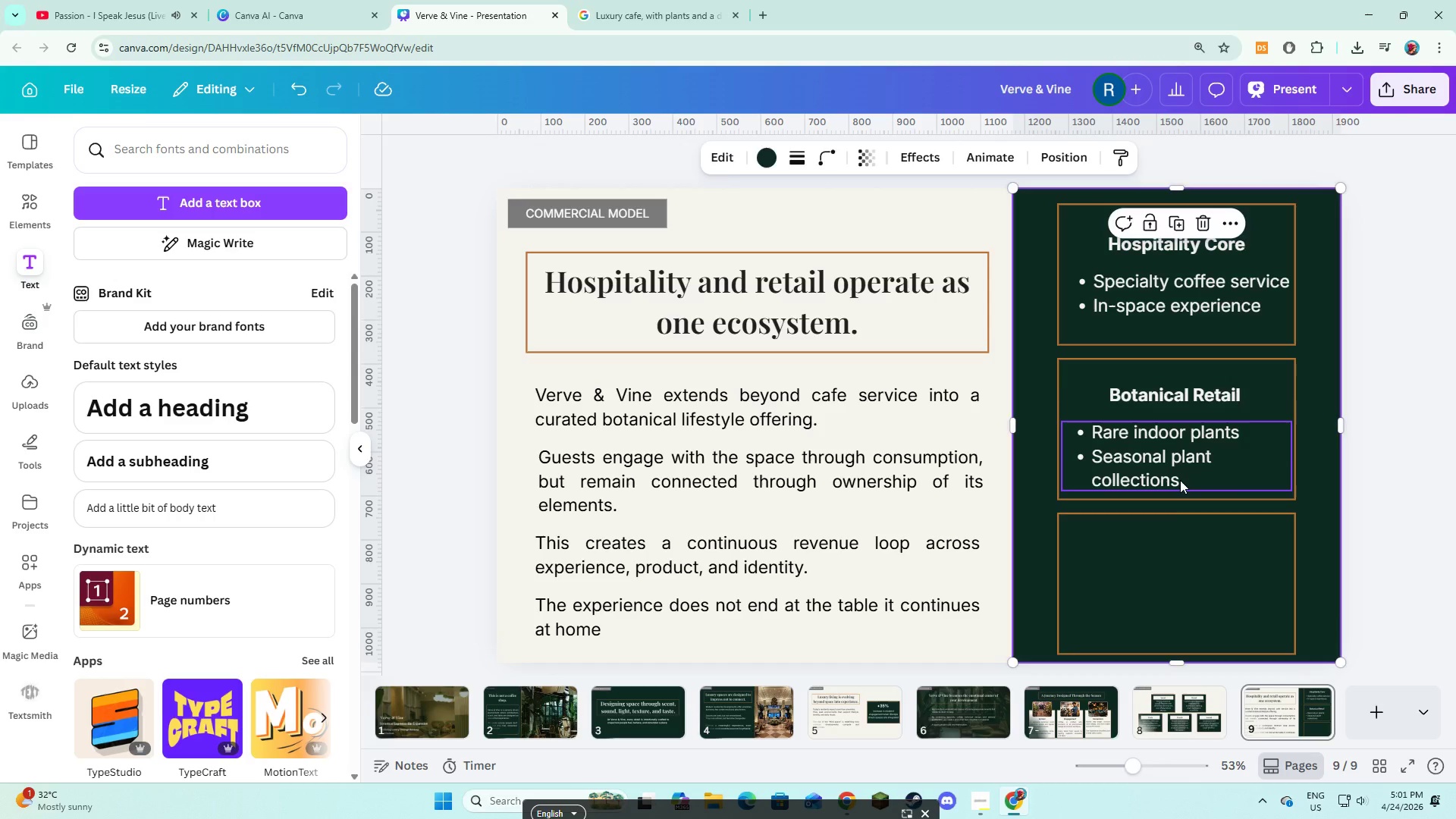 
left_click([1180, 480])
 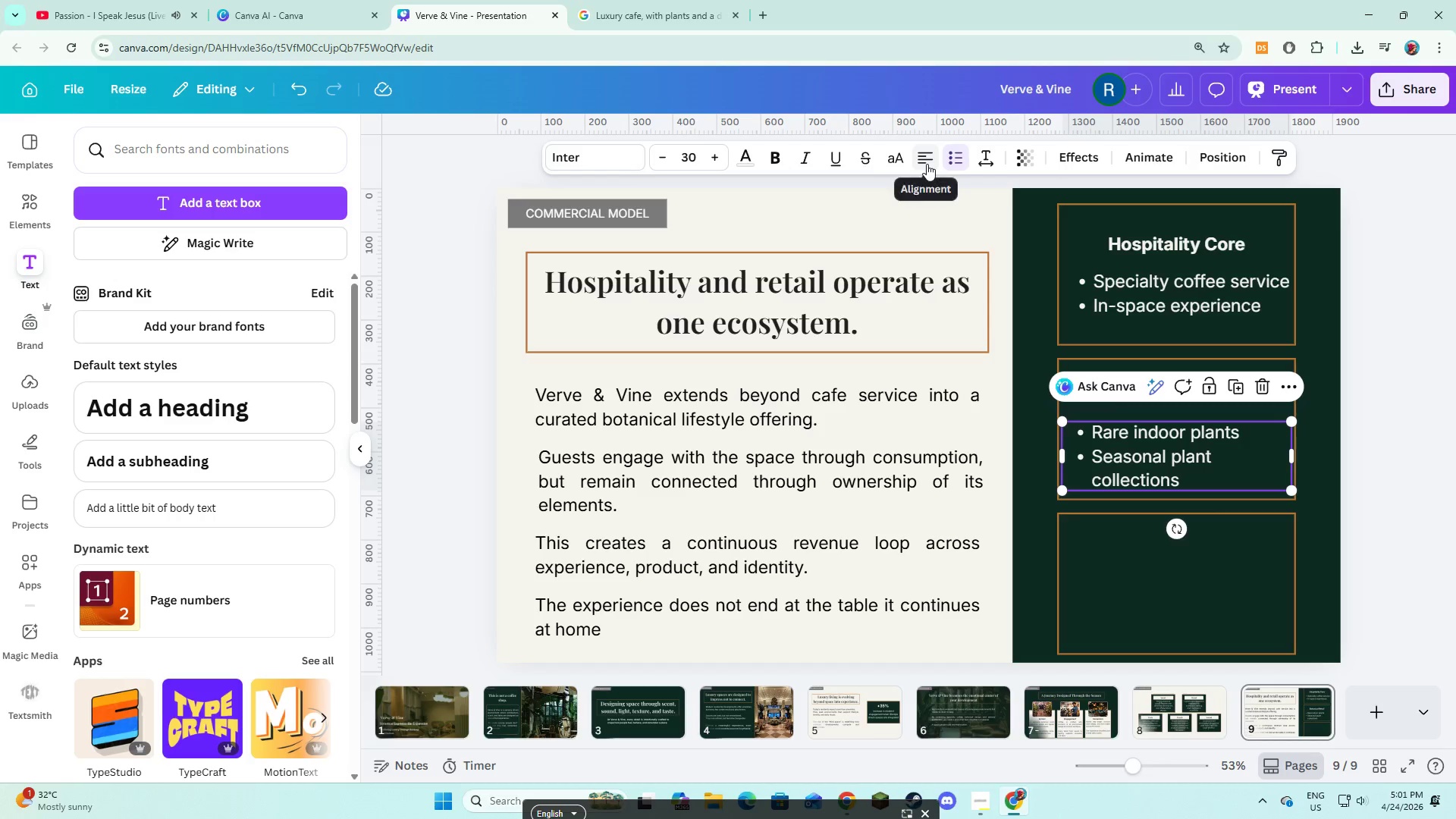 
left_click([927, 164])
 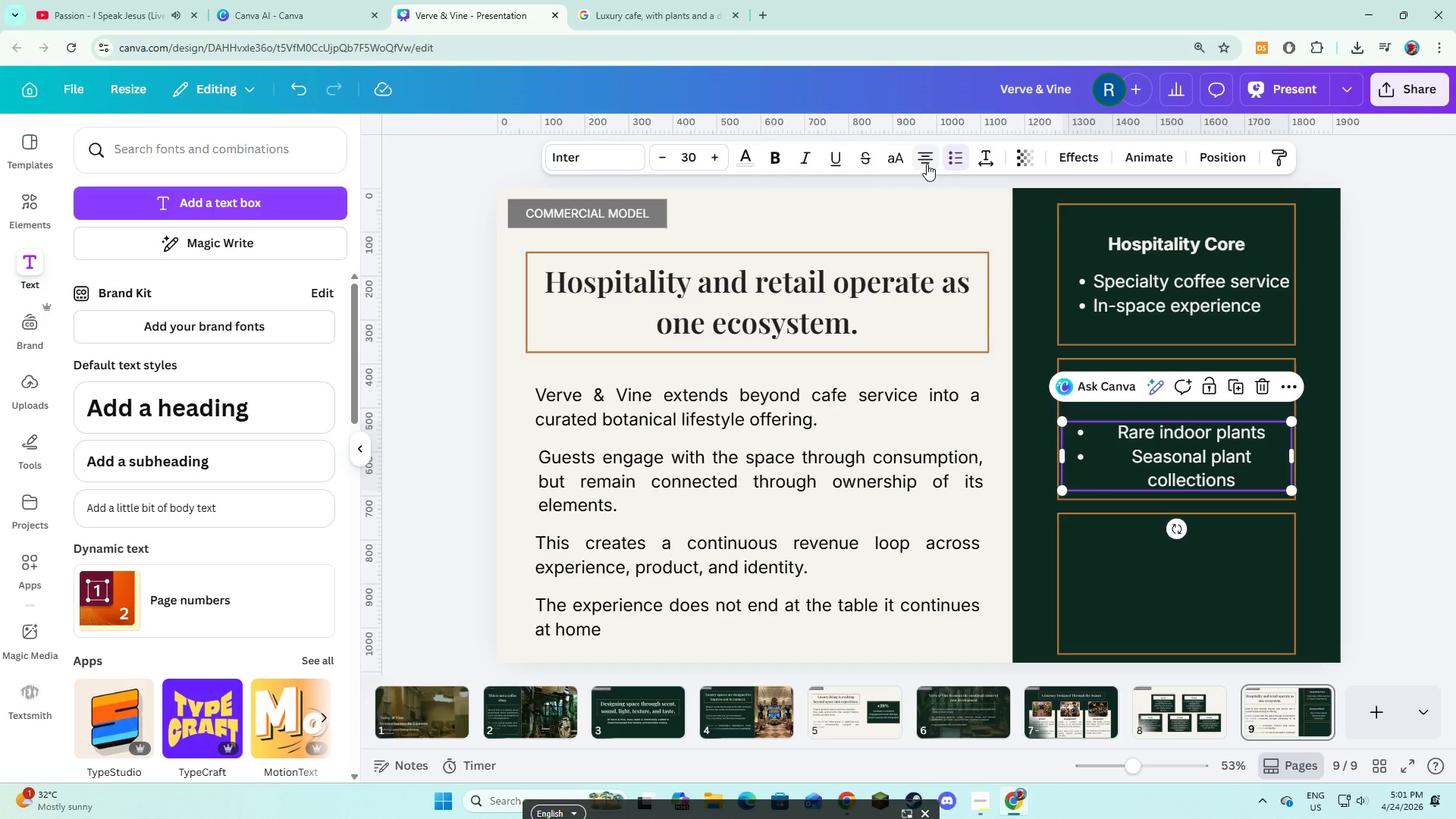 
left_click([927, 164])
 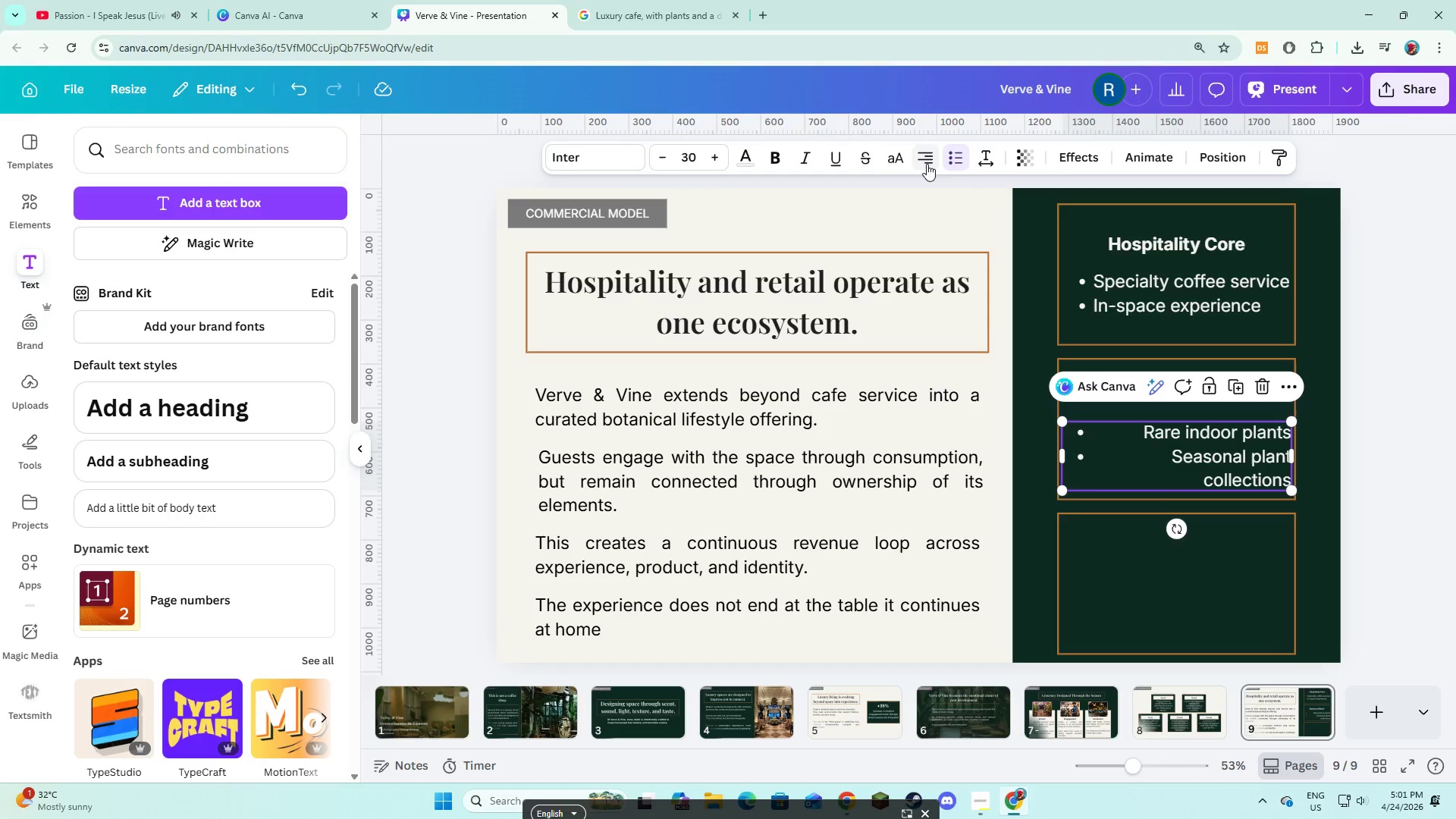 
left_click([927, 164])
 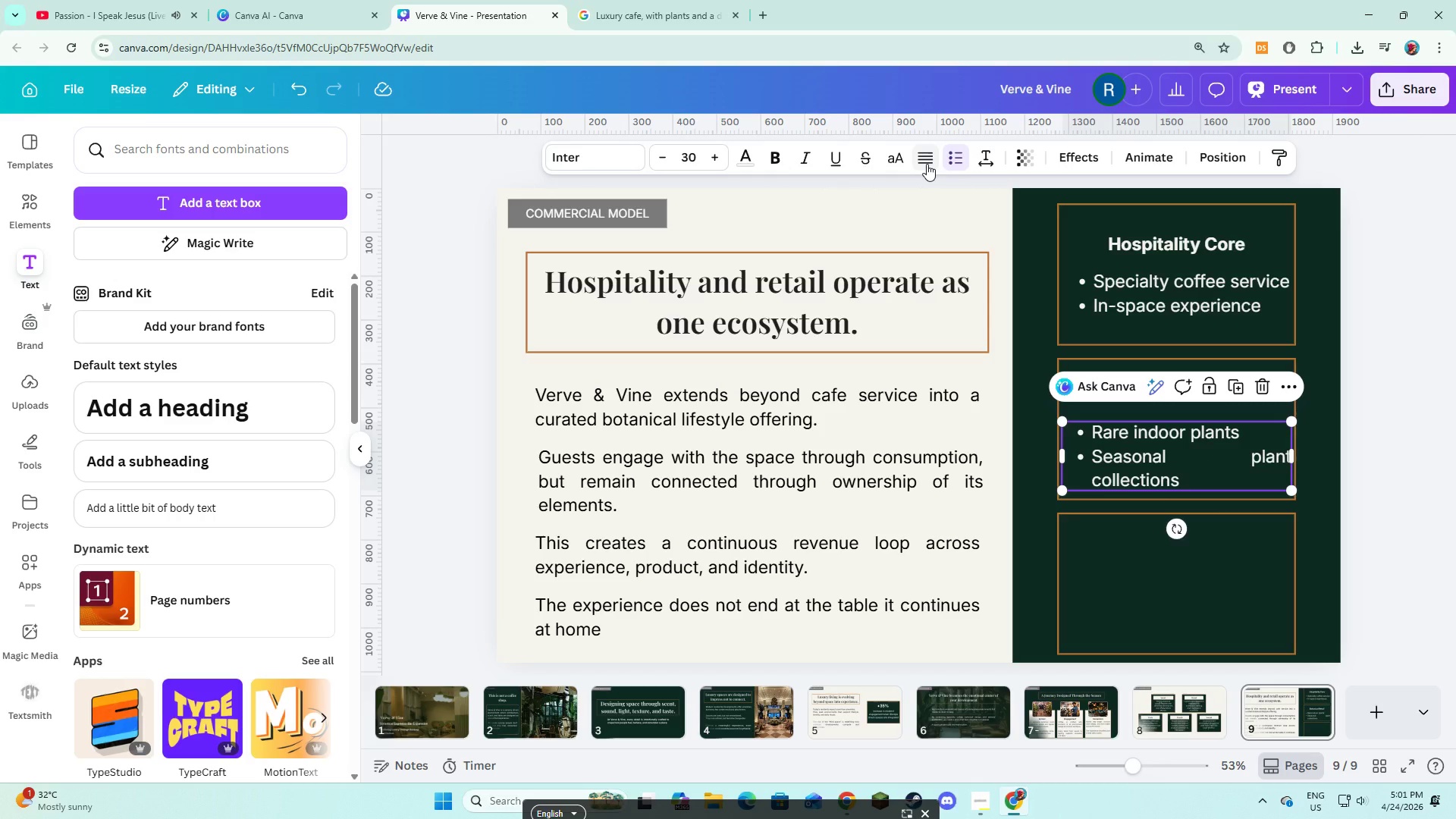 
left_click([927, 164])
 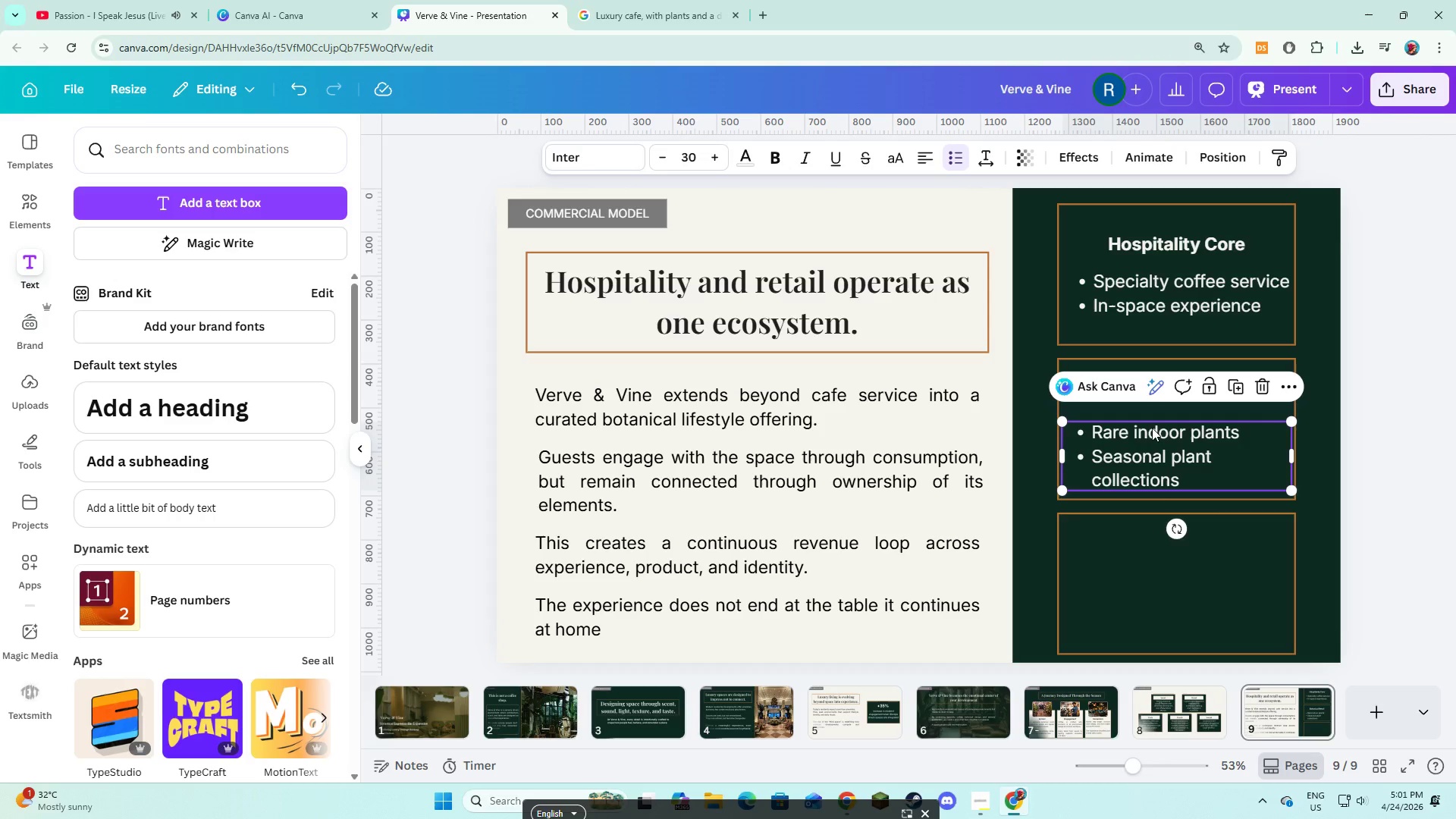 
left_click([1318, 497])
 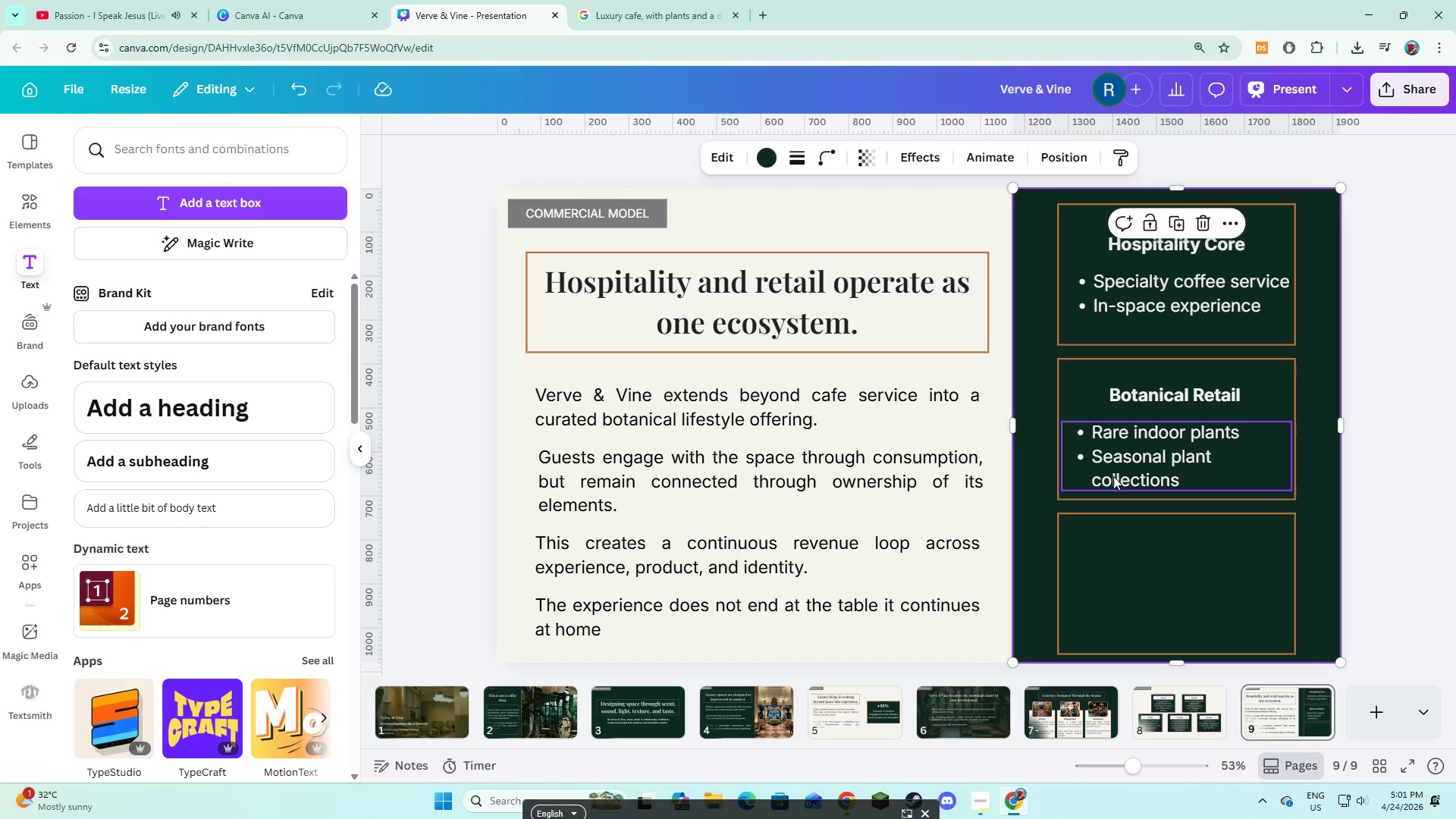 
left_click([1345, 477])
 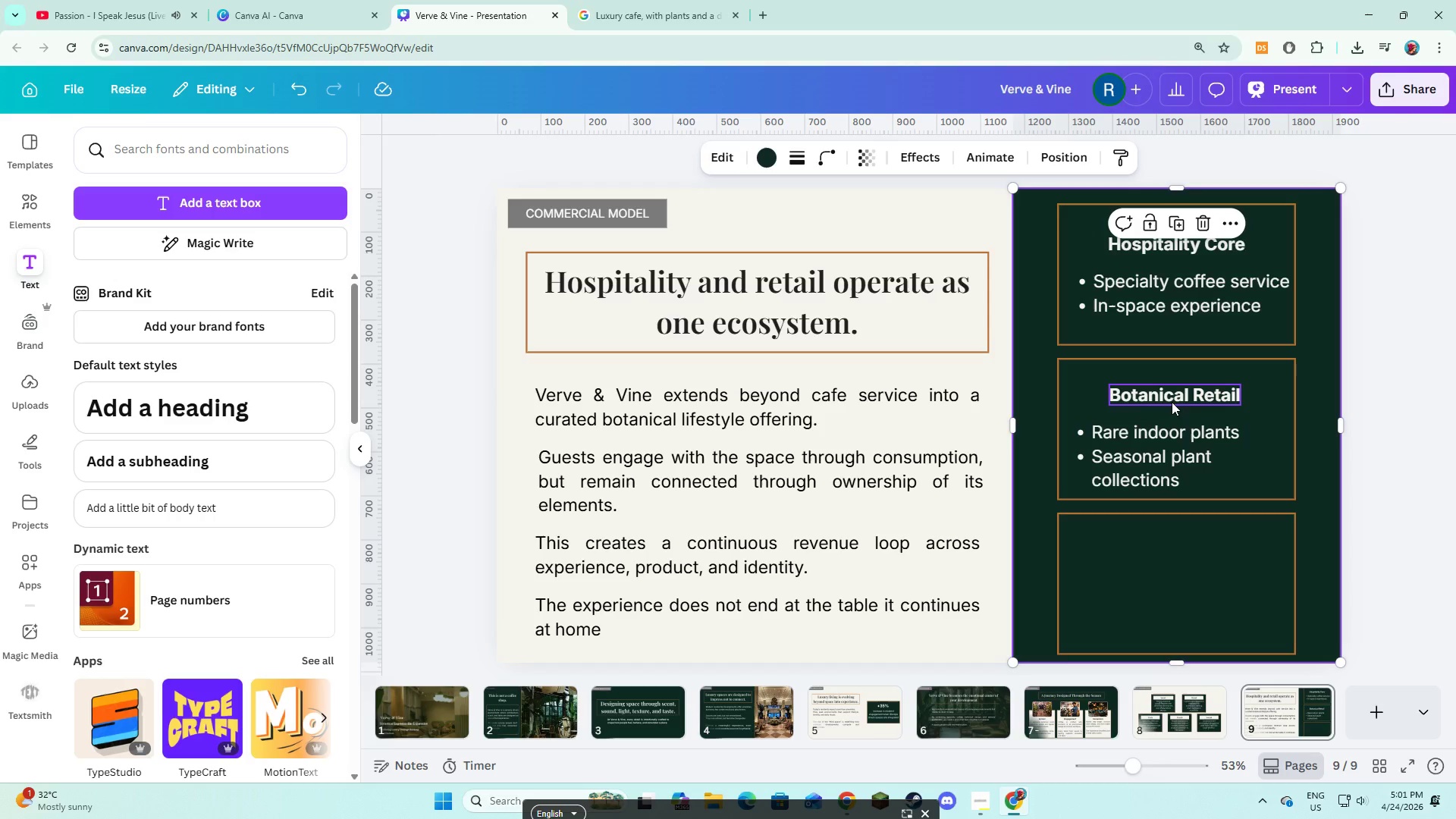 
left_click([1172, 400])
 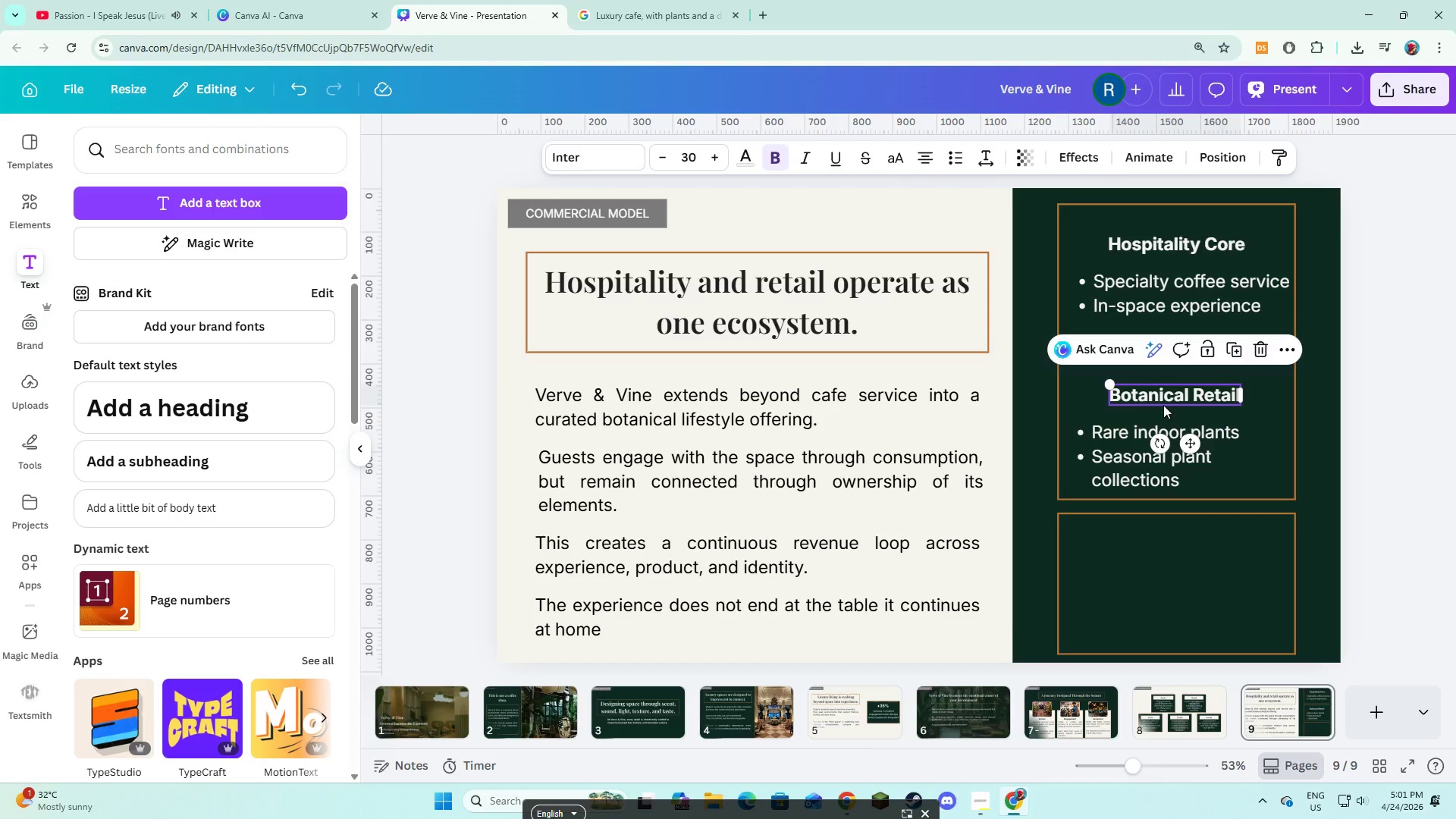 
hold_key(key=ShiftLeft, duration=0.83)
left_click([1112, 450])
 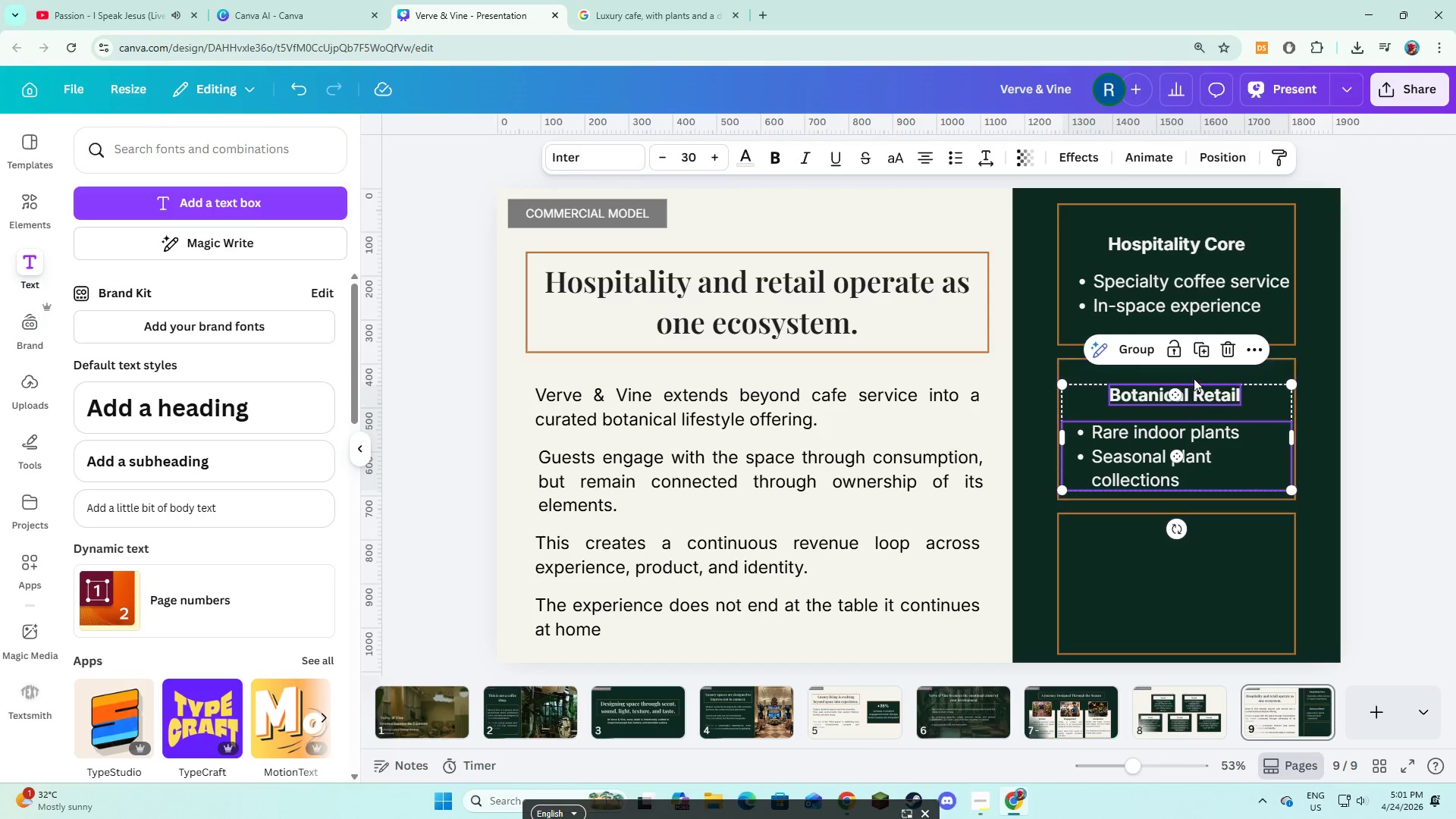 
left_click([1204, 353])
 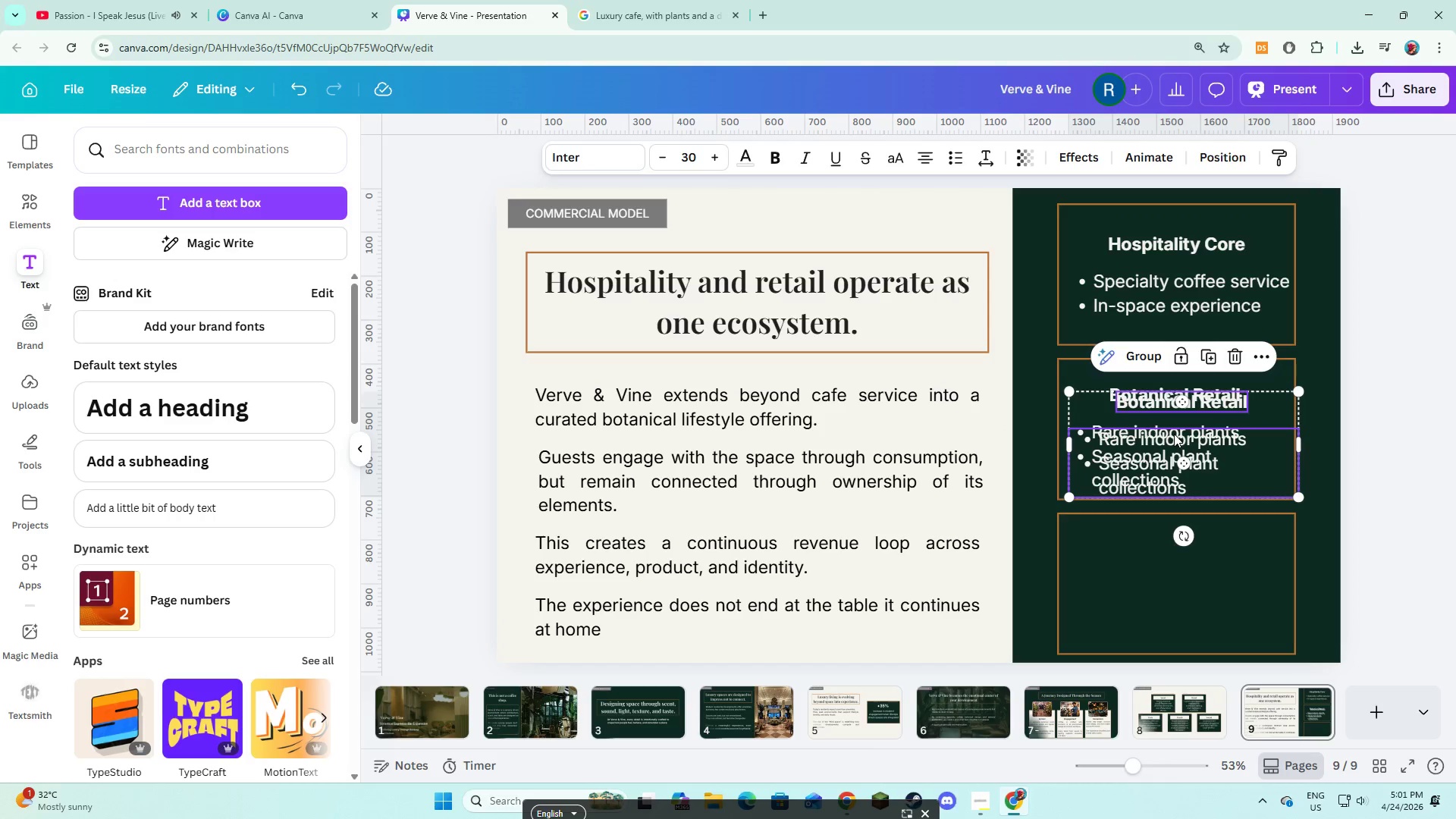 
left_click_drag(start_coordinate=[1174, 434], to_coordinate=[1169, 573])
 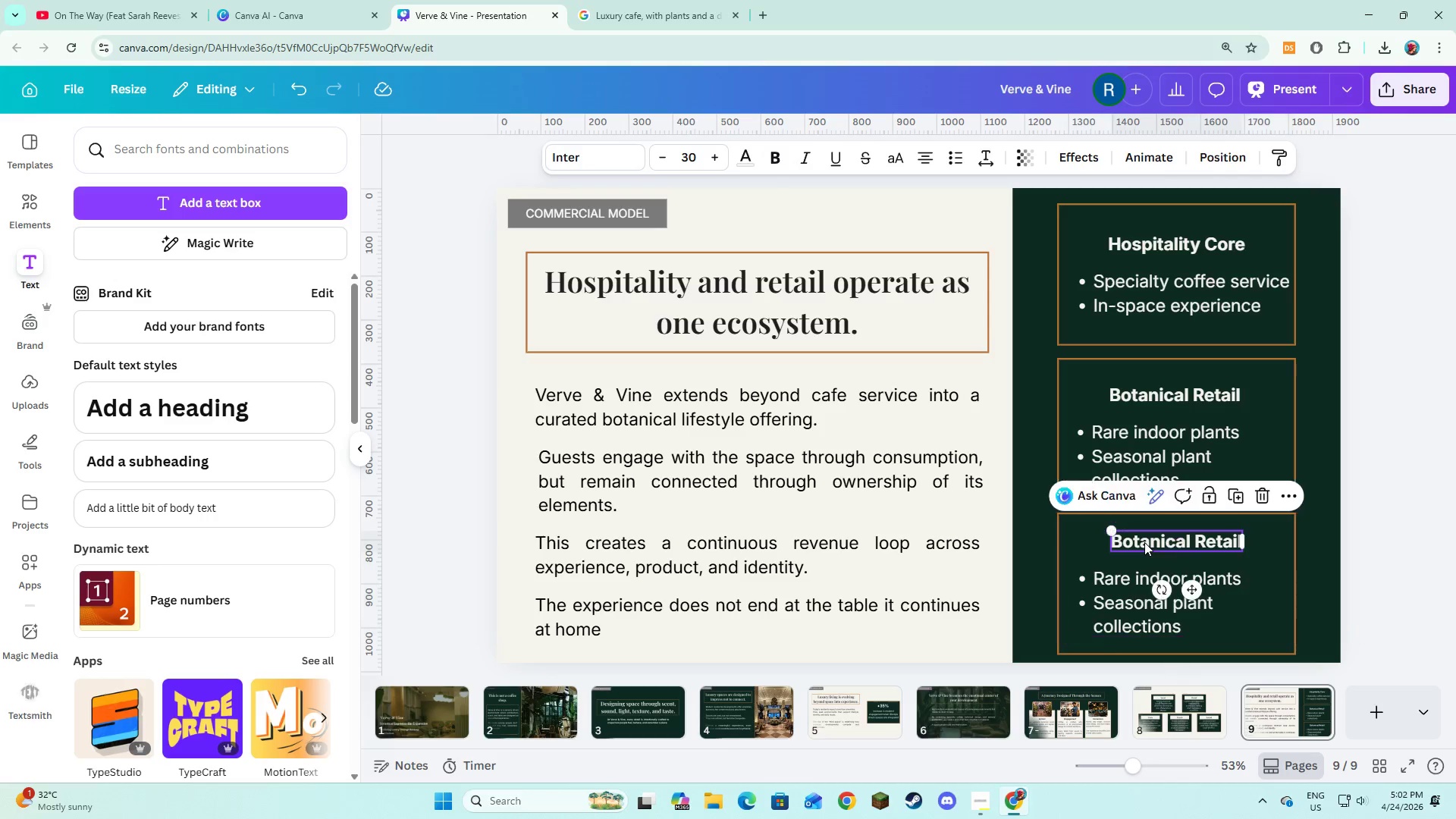 
double_click([1144, 542])
 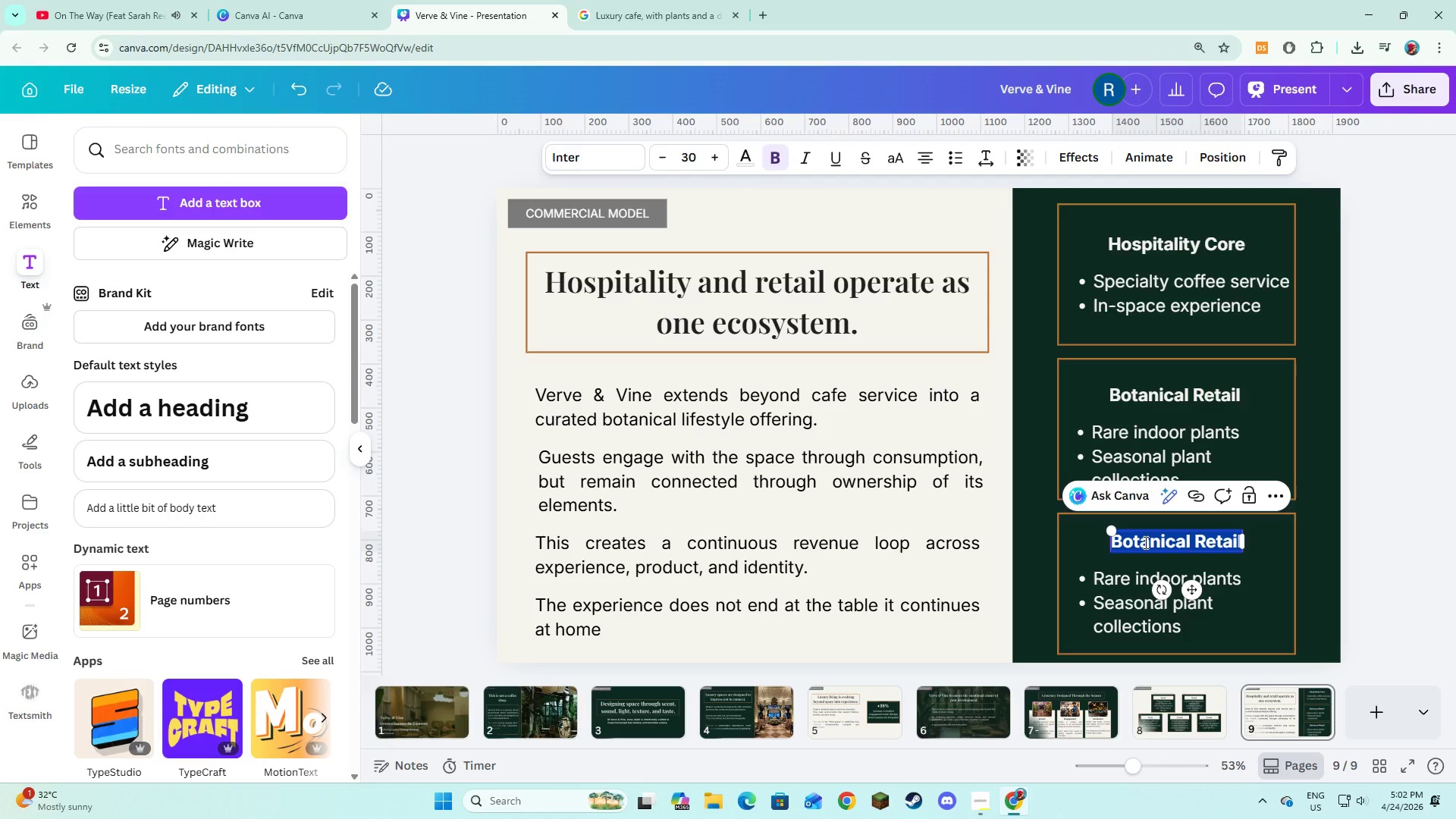 
type(Lifestyle Products)
 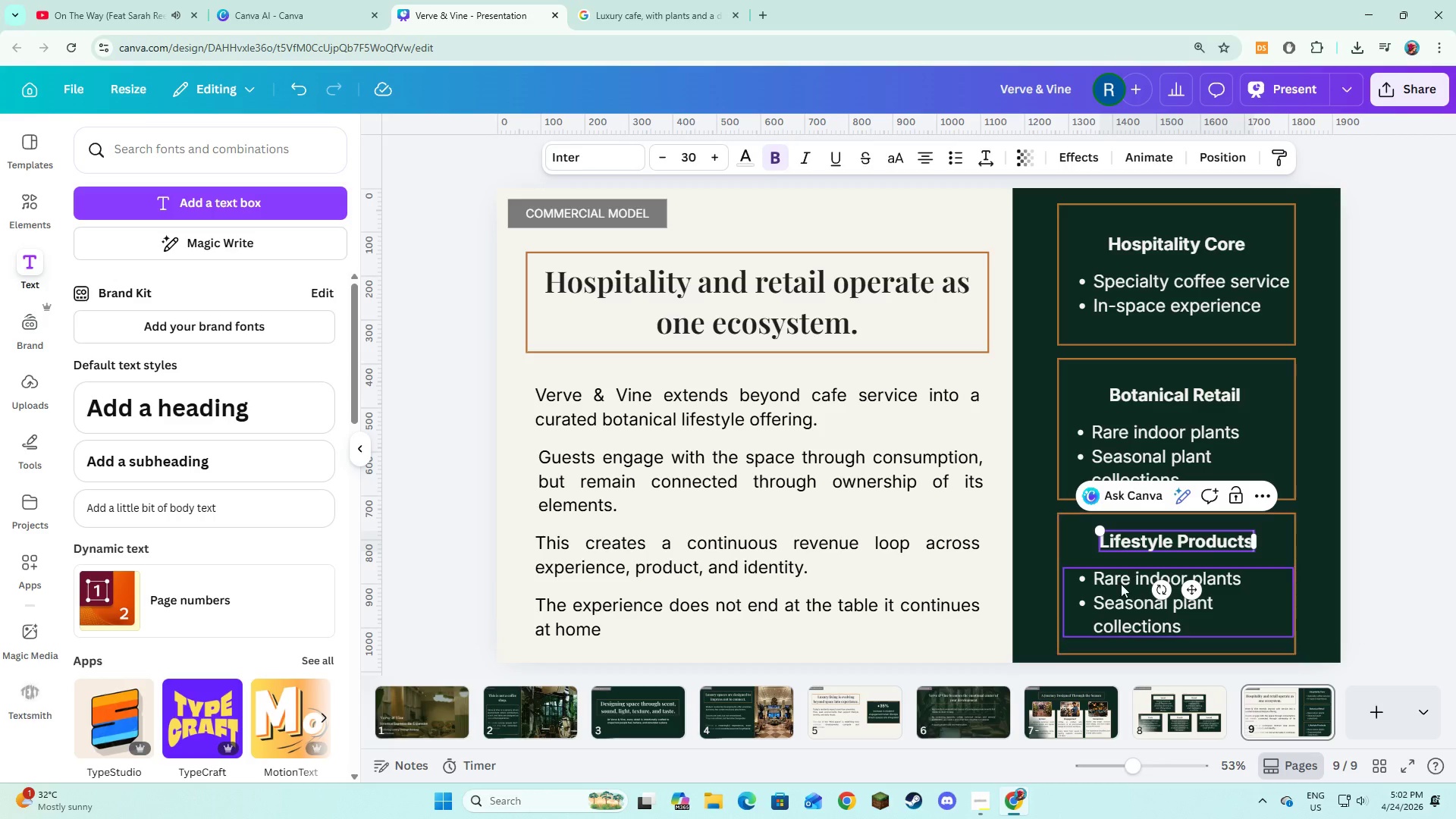 
double_click([1119, 588])
 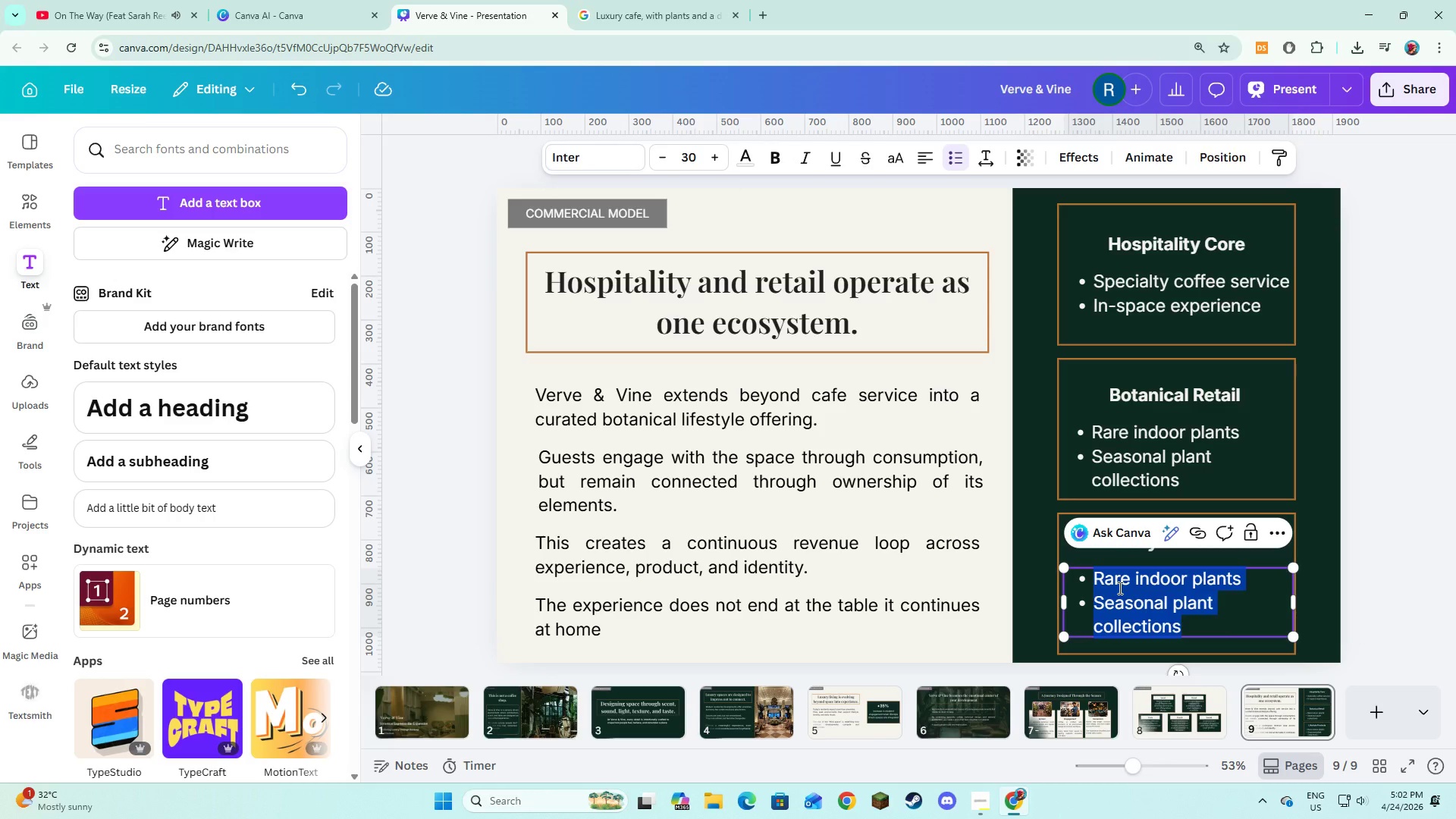 
type(Scent products )
 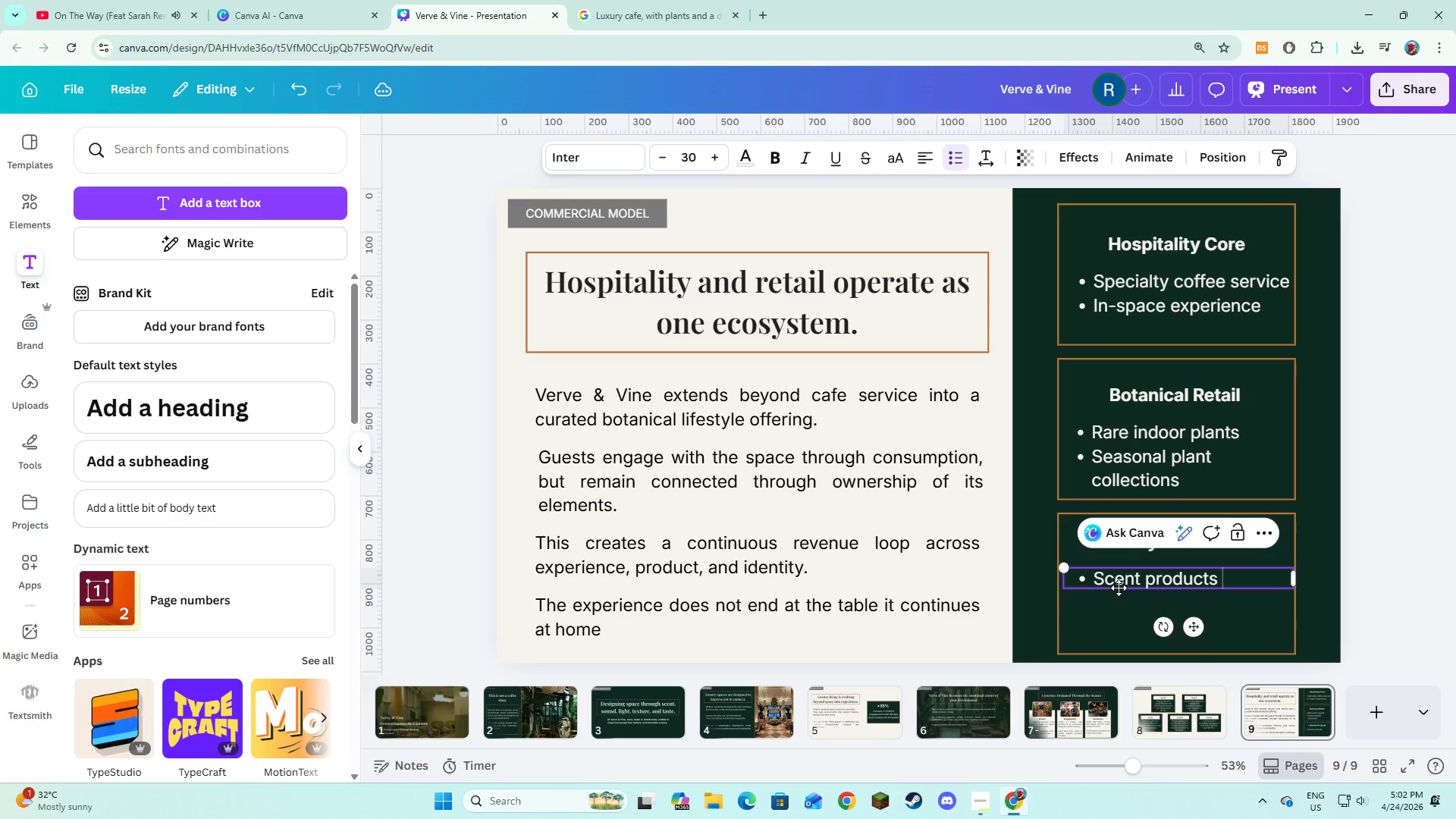 
key(Enter)
 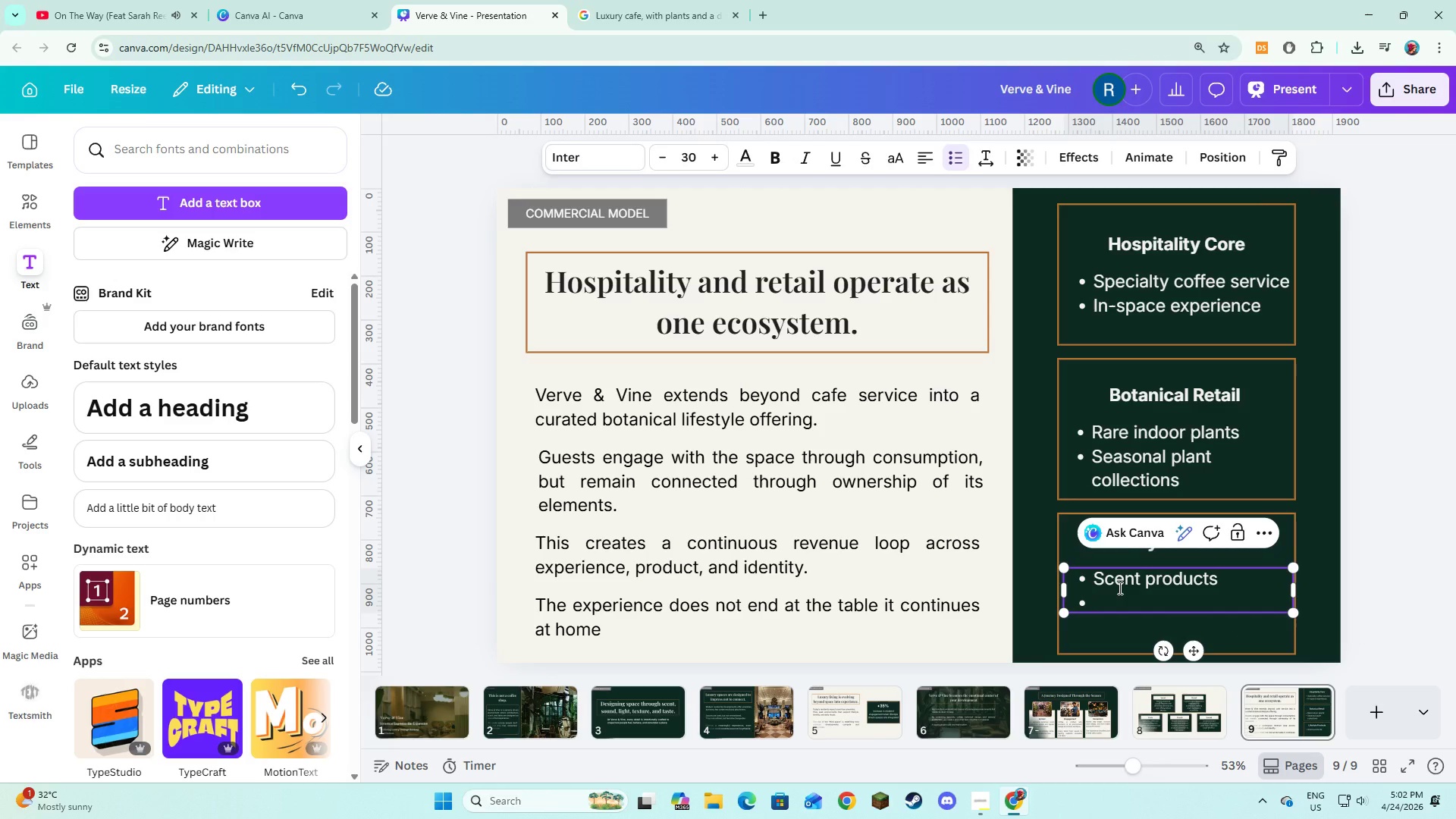 
type(Cups, tools, curated f)
key(Backspace)
type(goods)
 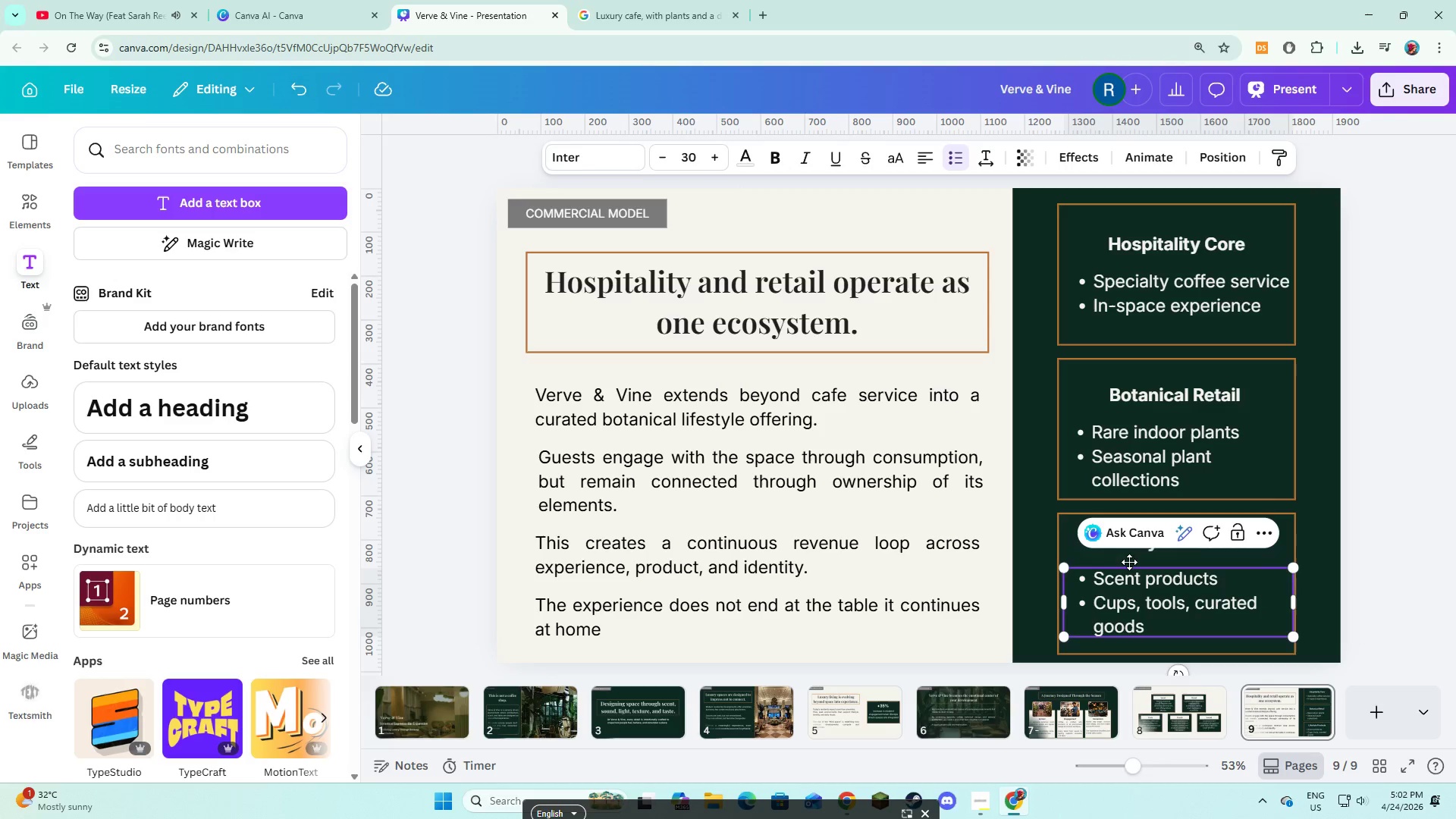 
left_click([1348, 497])
 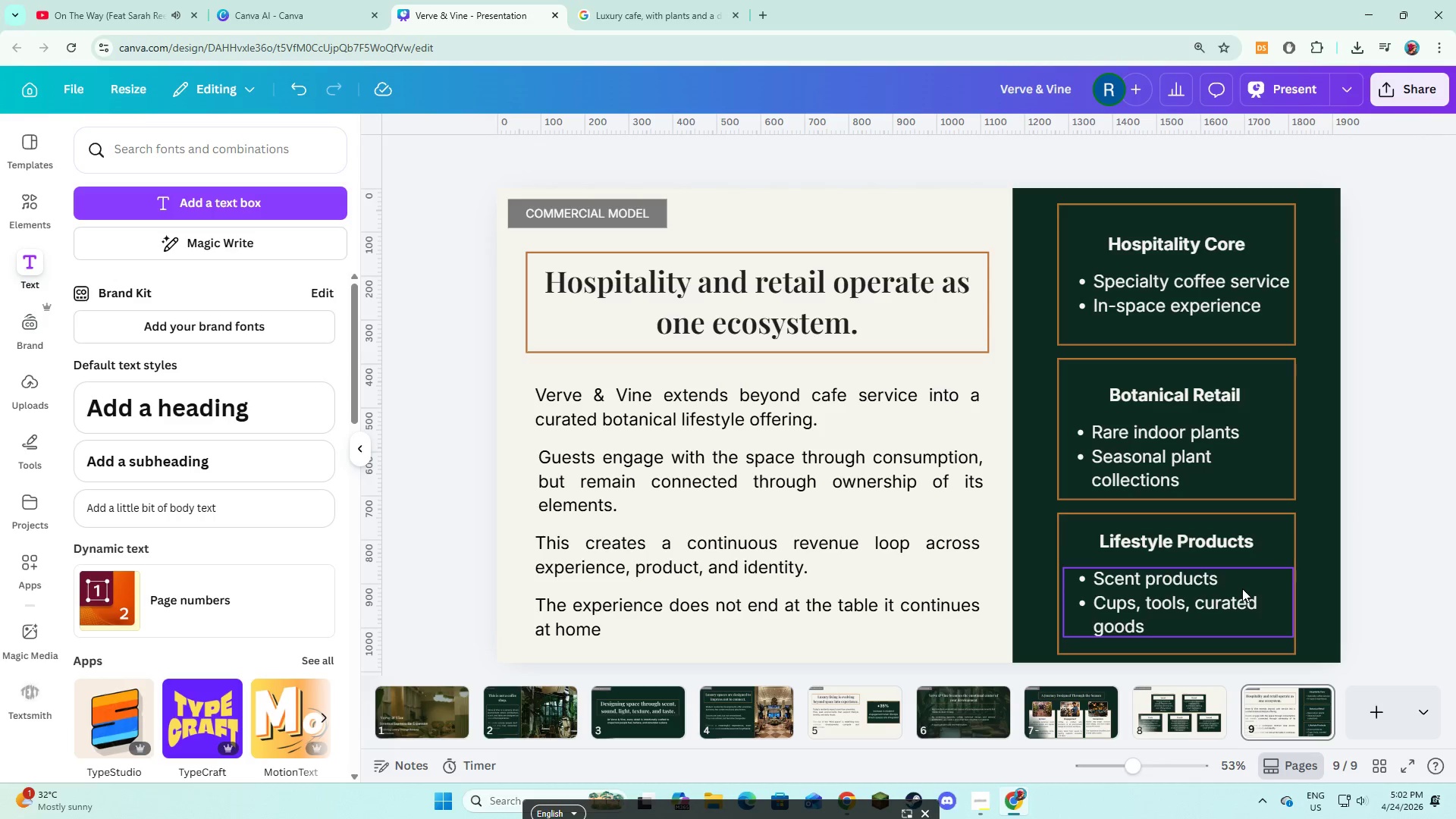 
left_click([1242, 588])
 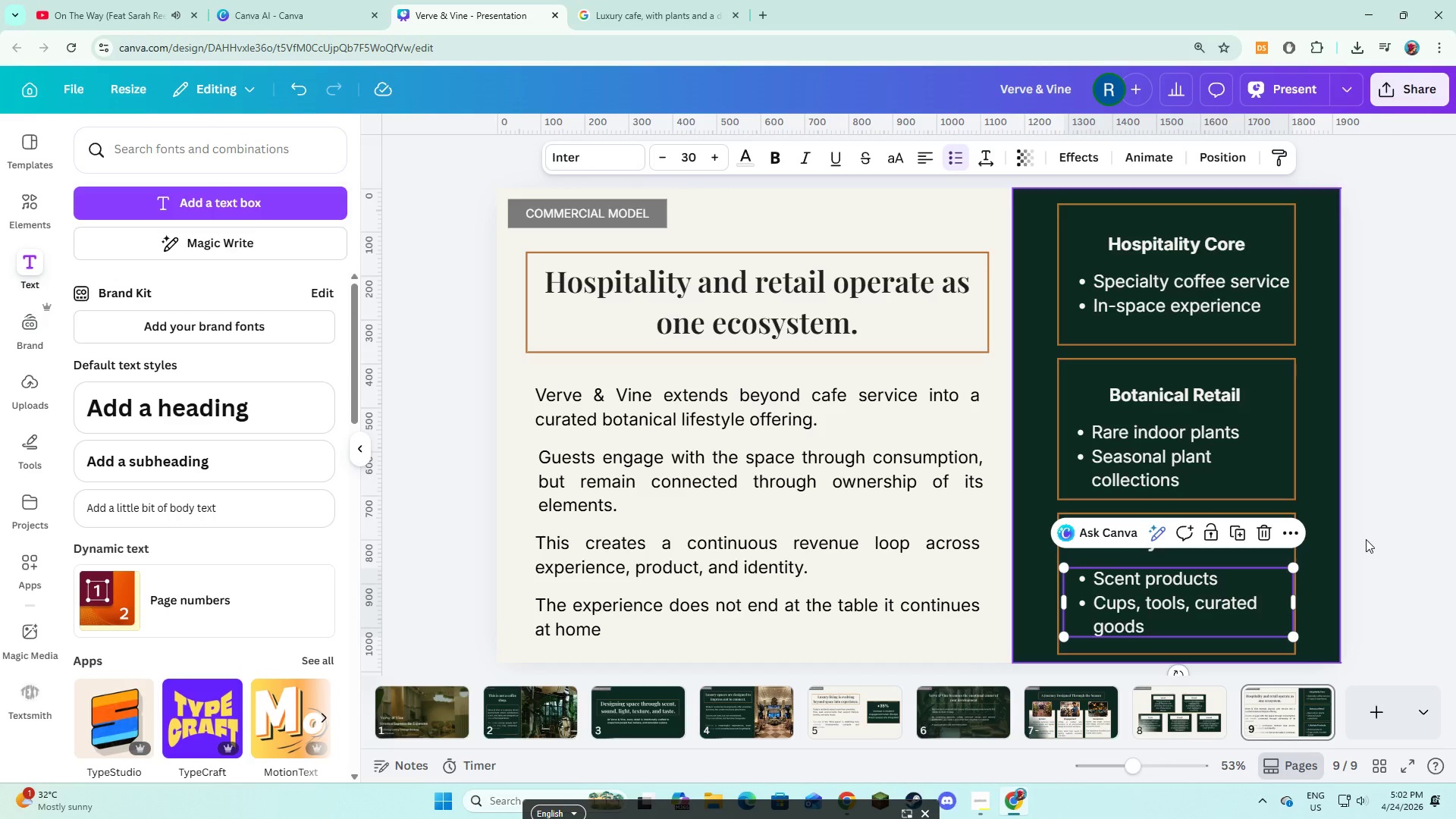 
left_click([1366, 539])
 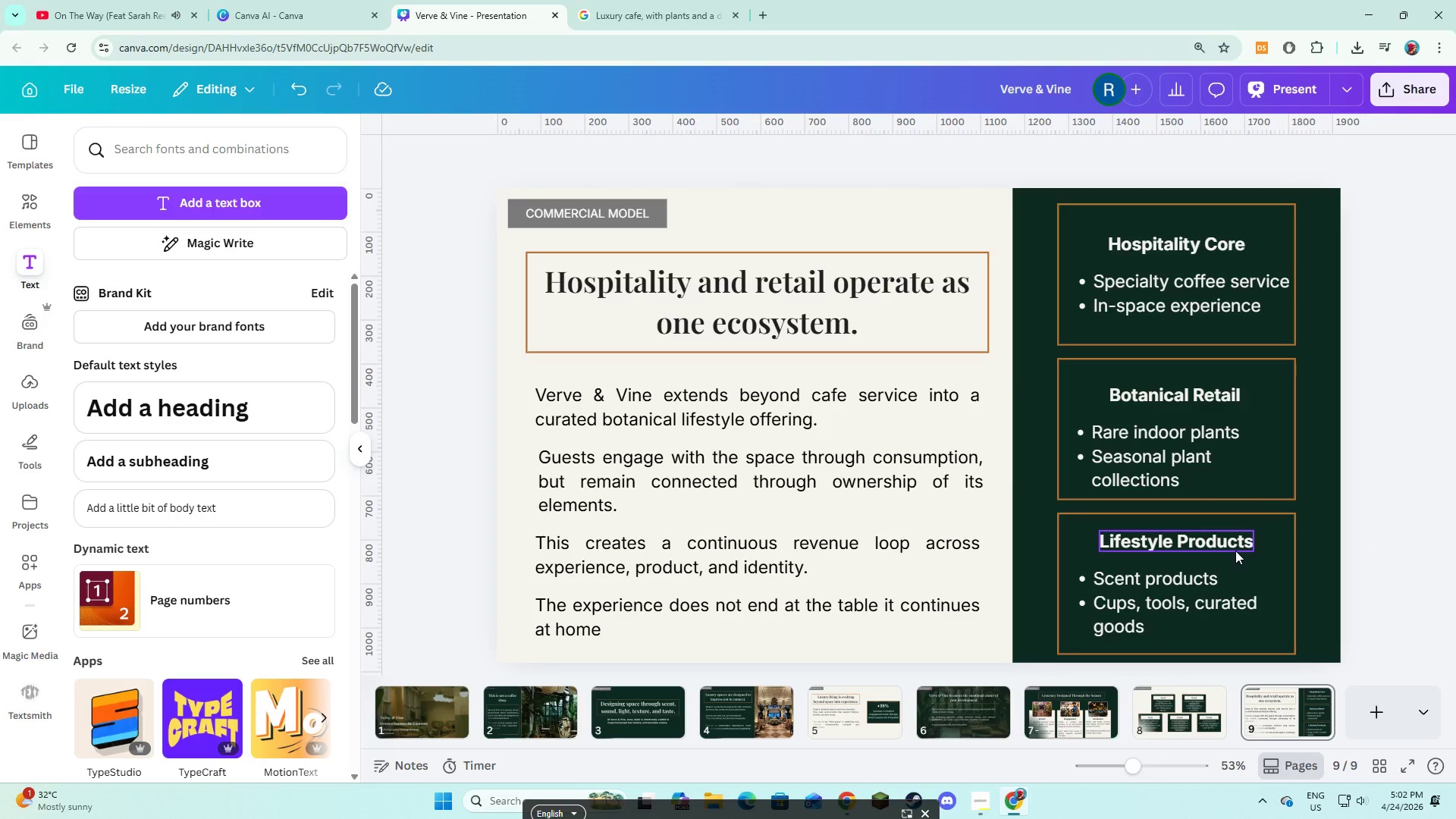 
wait(5.66)
 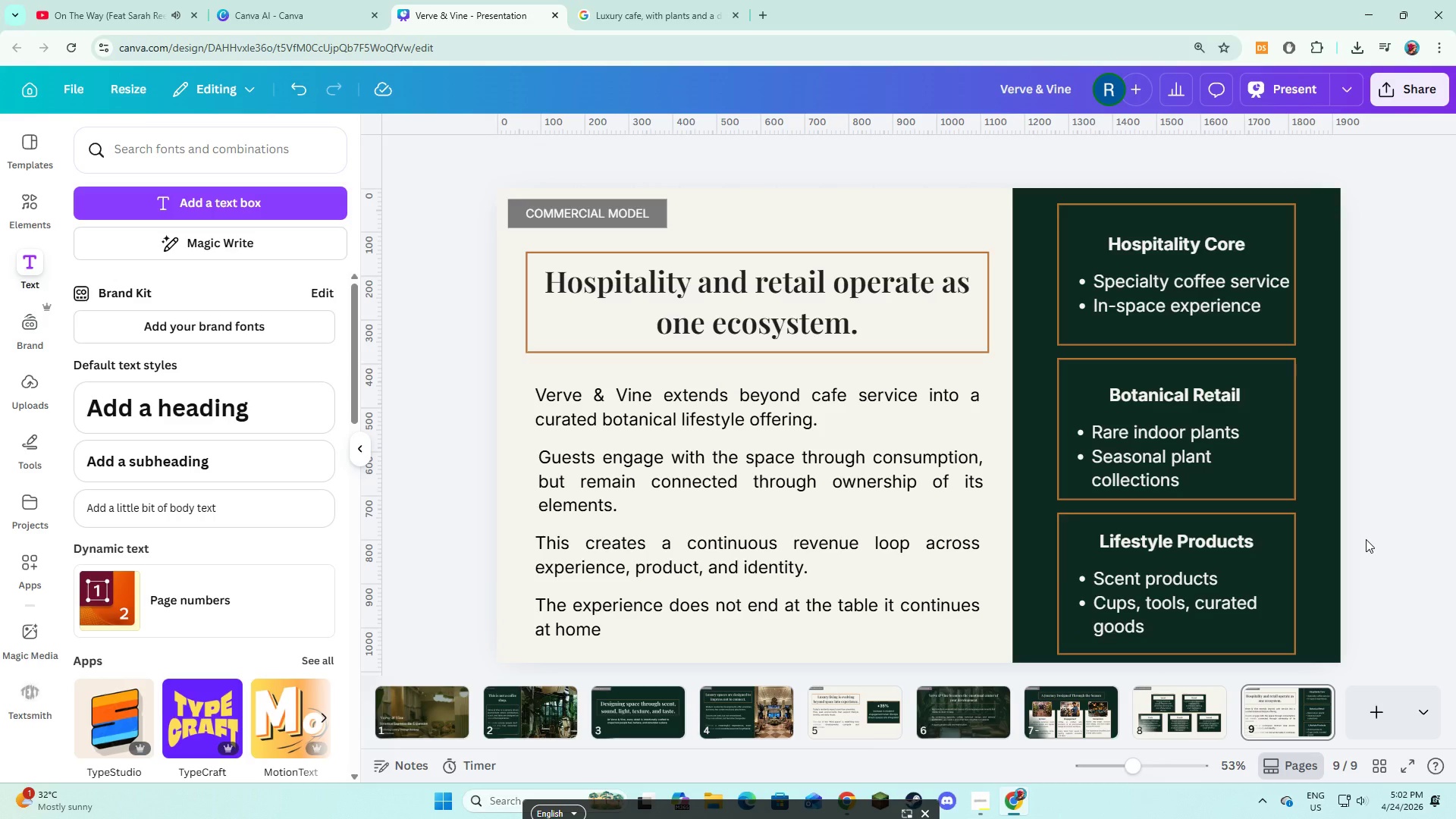 
left_click([1336, 521])
 